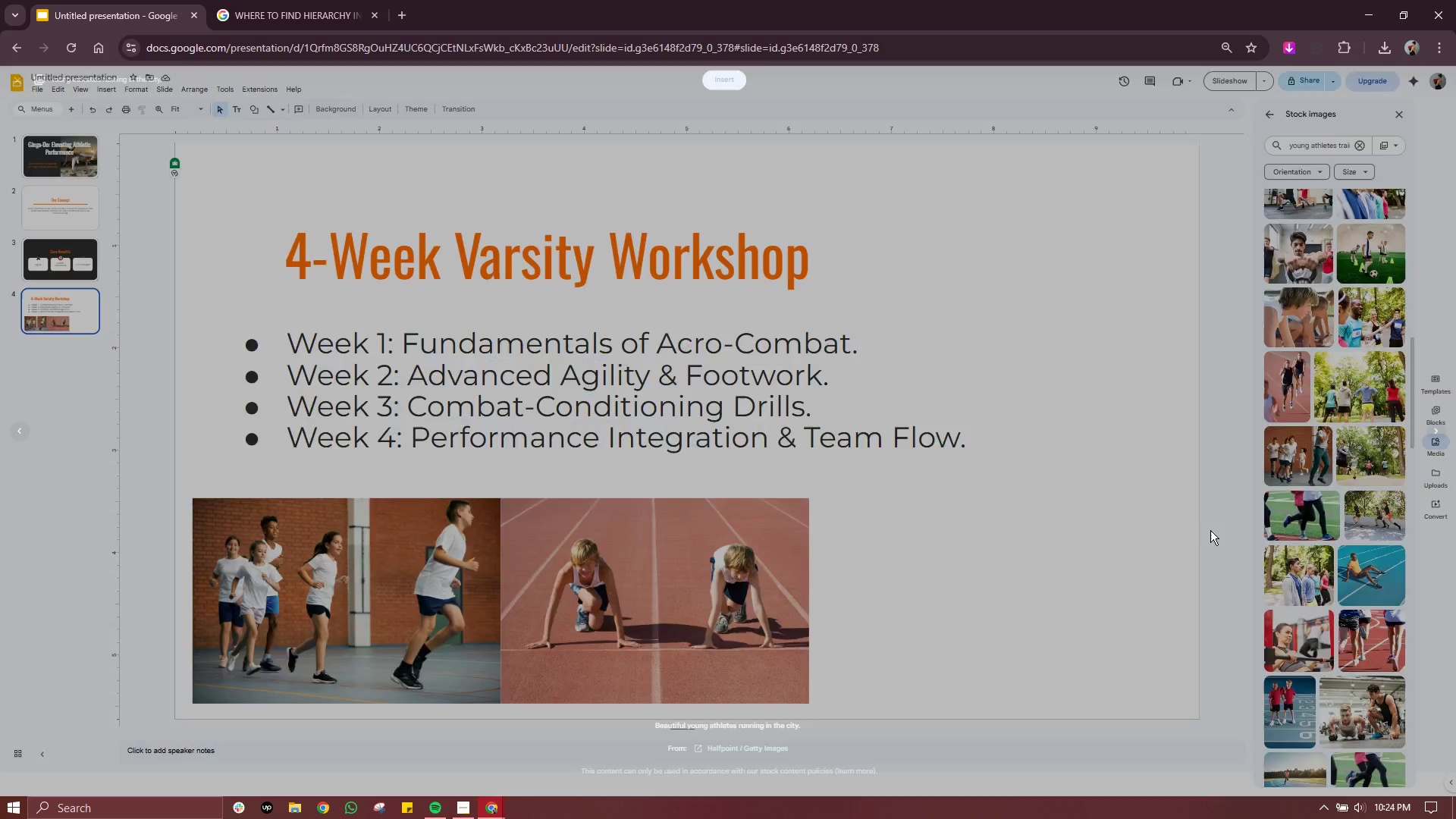 
left_click([1210, 530])
 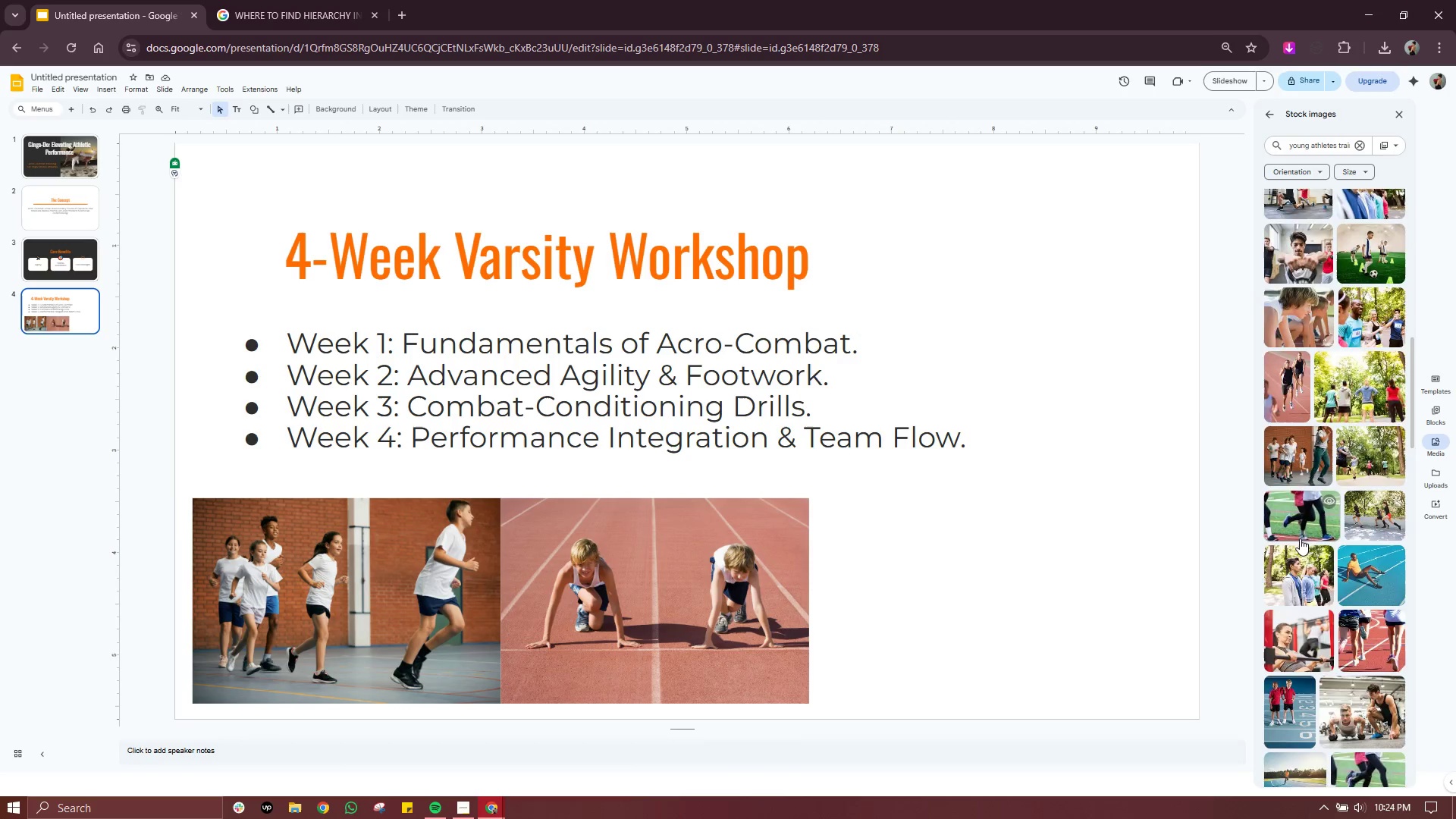 
scroll: coordinate [1335, 560], scroll_direction: down, amount: 2.0
 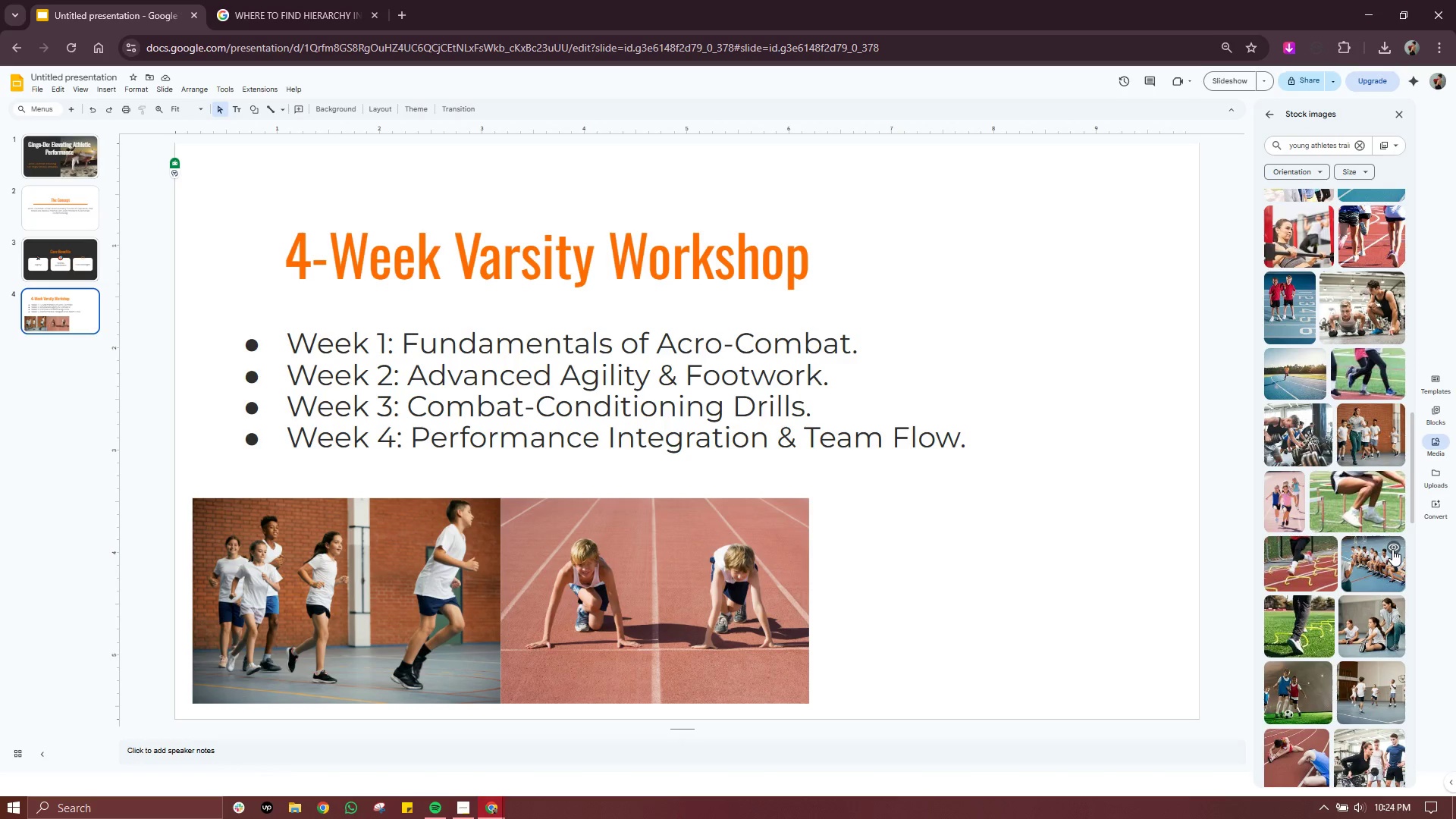 
left_click([1392, 548])
 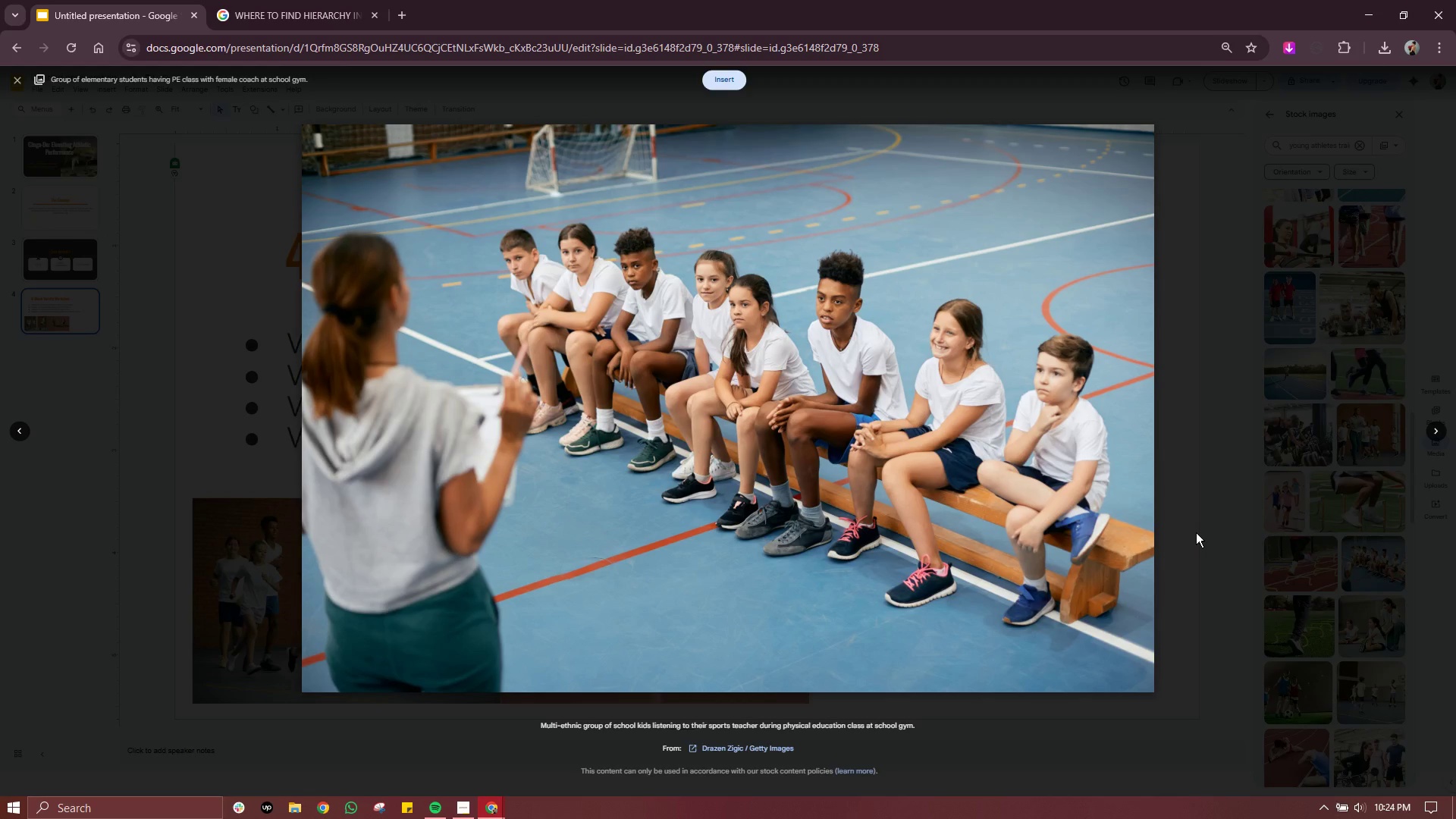 
left_click([1197, 532])
 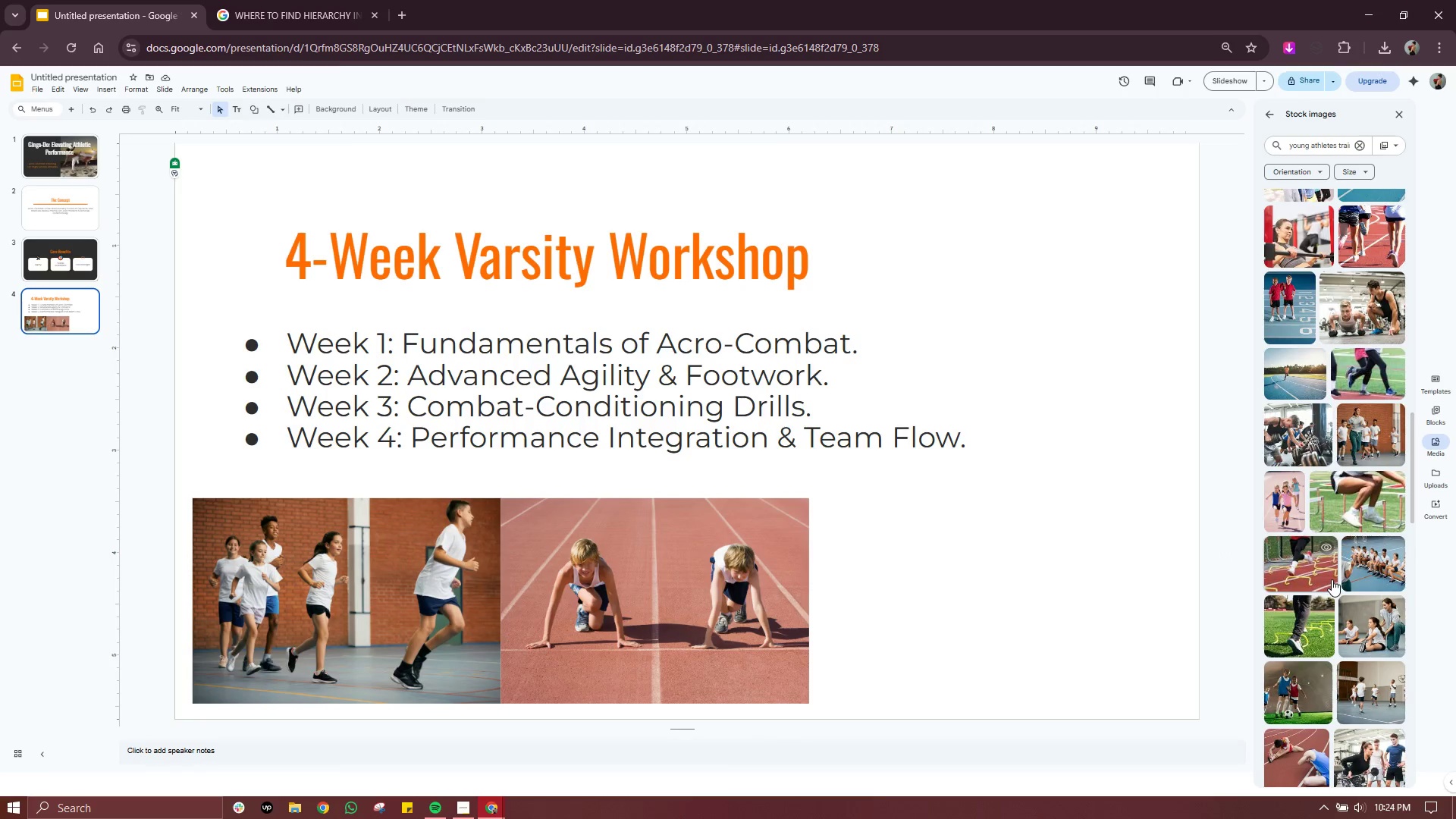 
scroll: coordinate [1332, 579], scroll_direction: down, amount: 1.0
 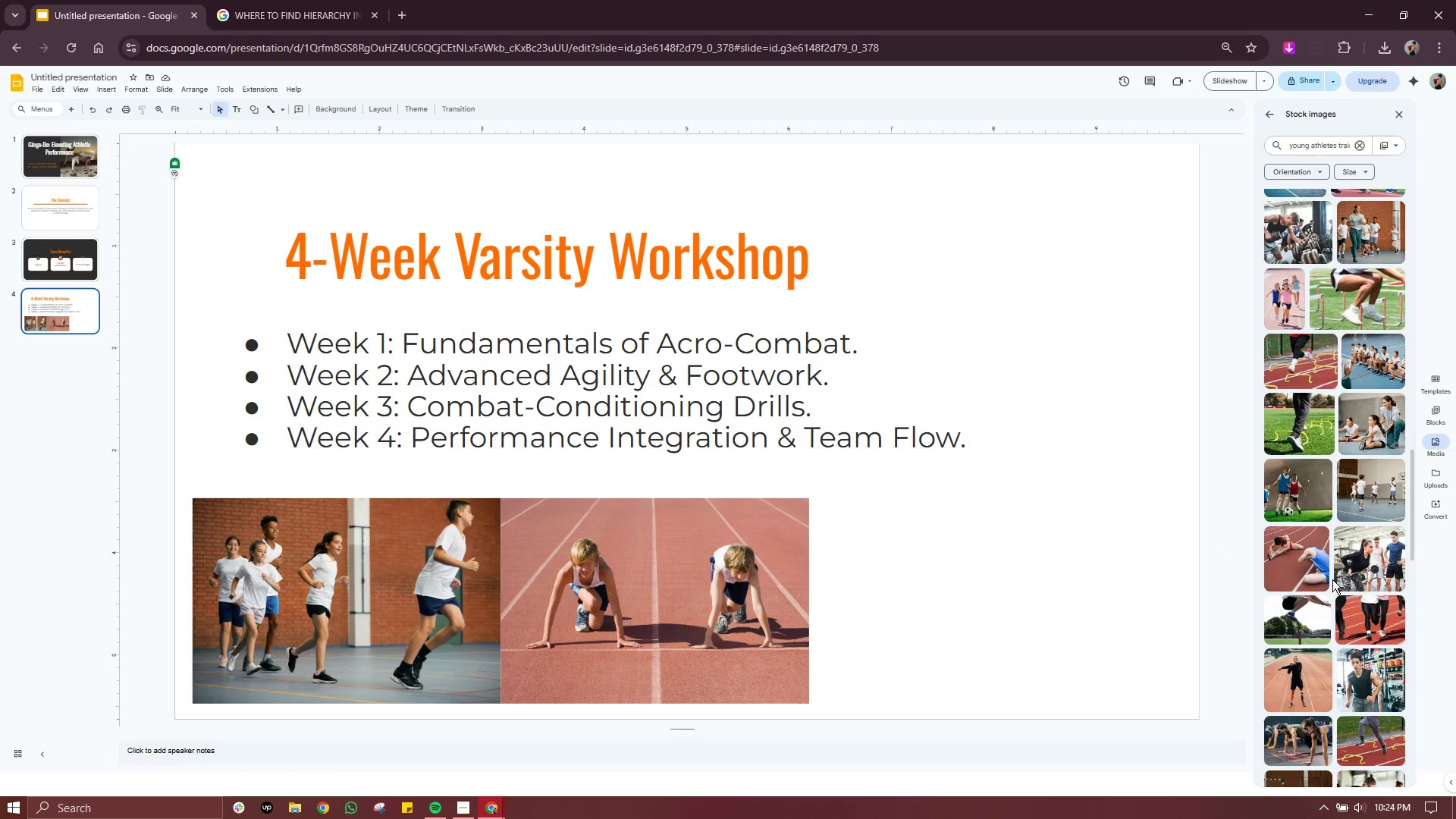 
scroll: coordinate [1335, 488], scroll_direction: up, amount: 10.0
 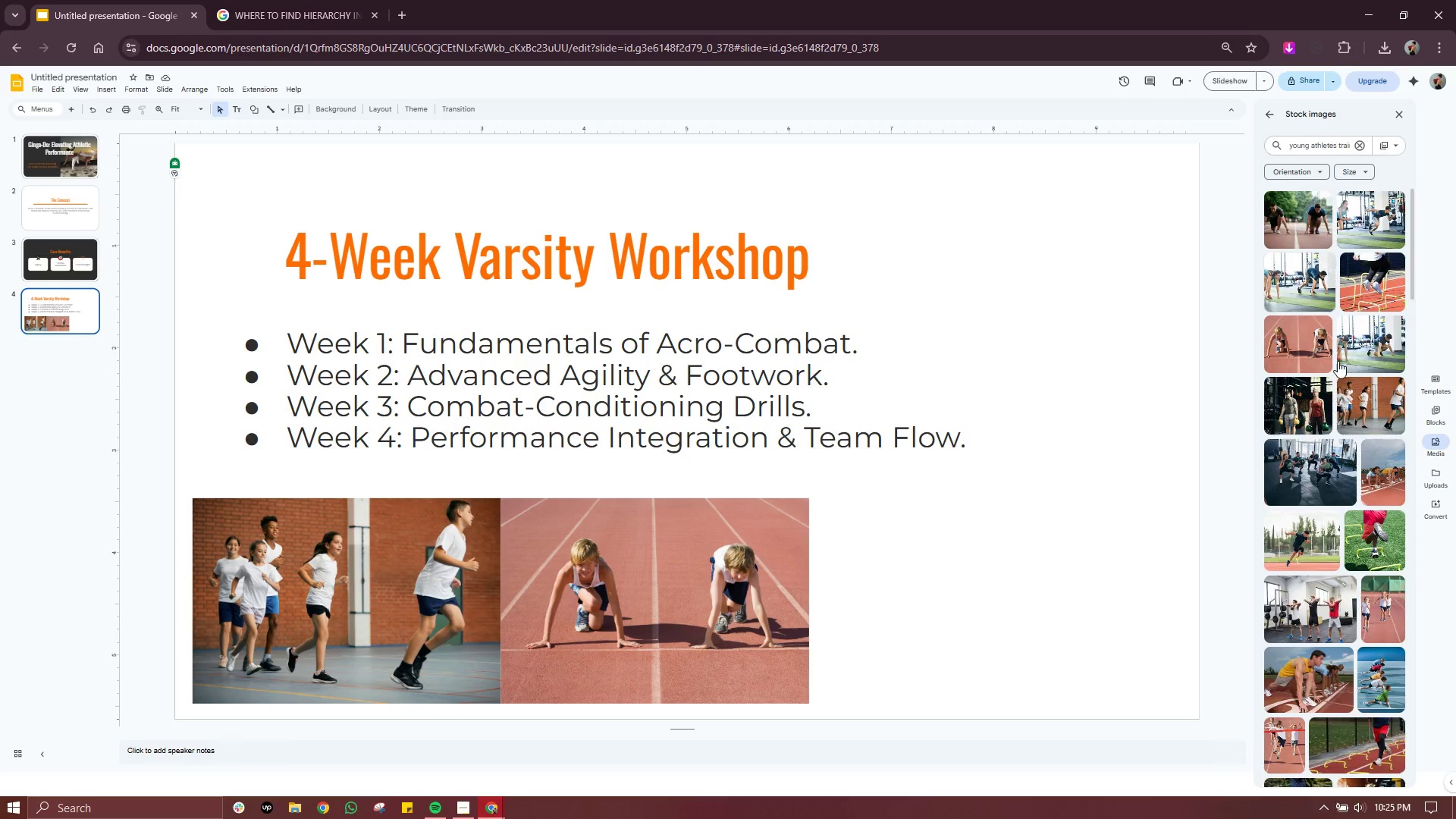 
scroll: coordinate [1341, 433], scroll_direction: down, amount: 1.0
 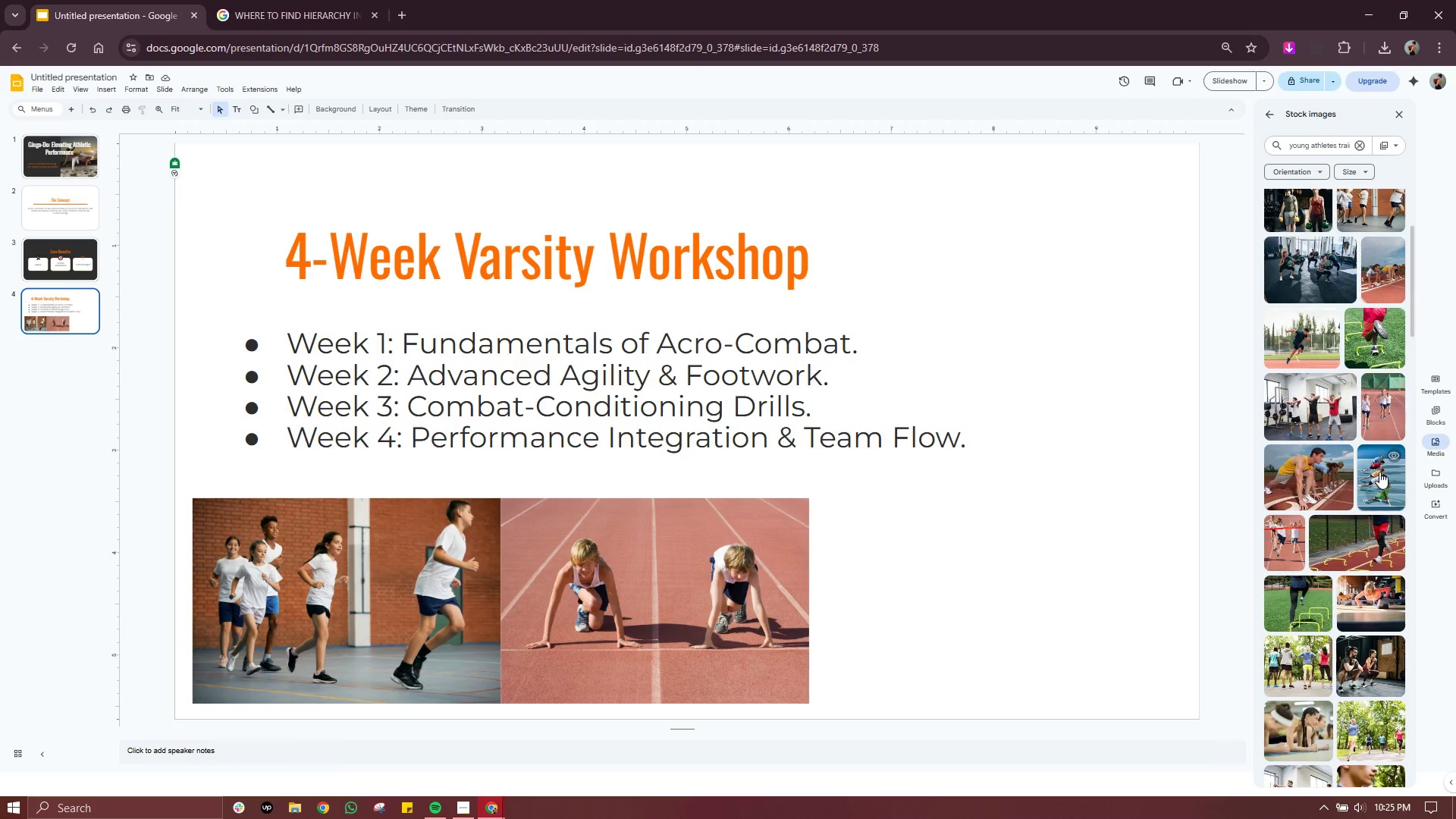 
mouse_move([1390, 441])
 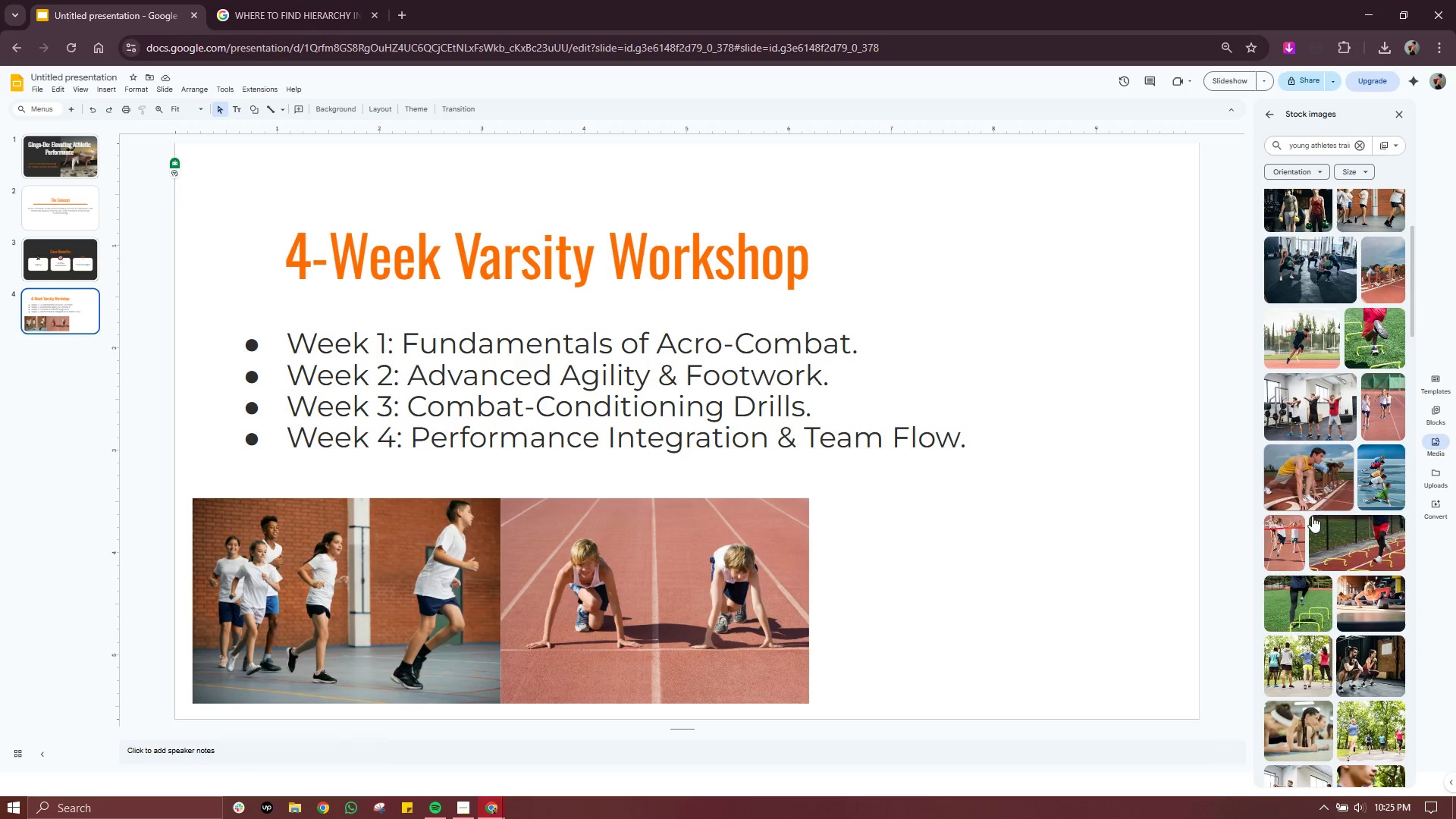 
left_click([1297, 521])
 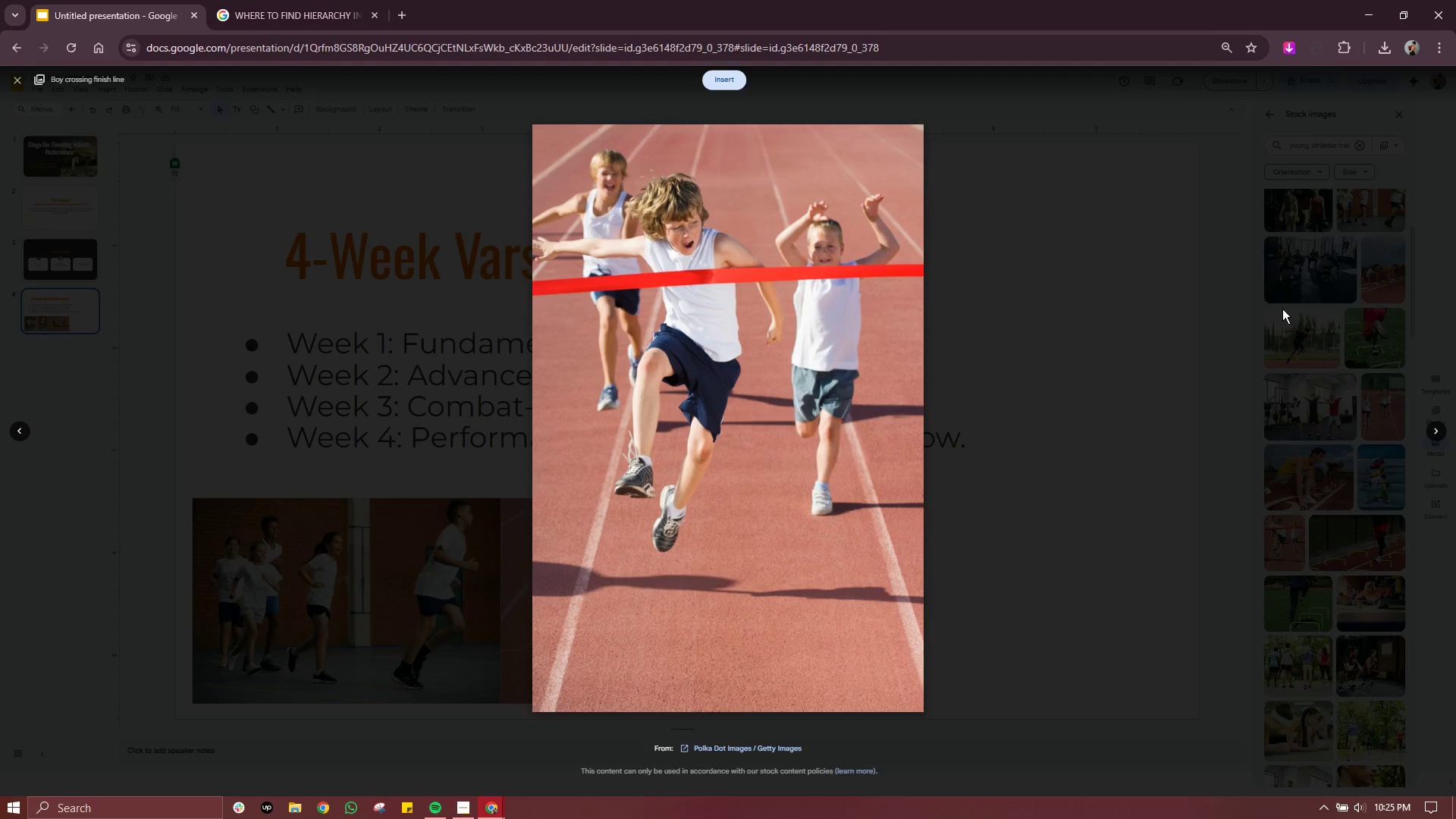 
left_click([1234, 367])
 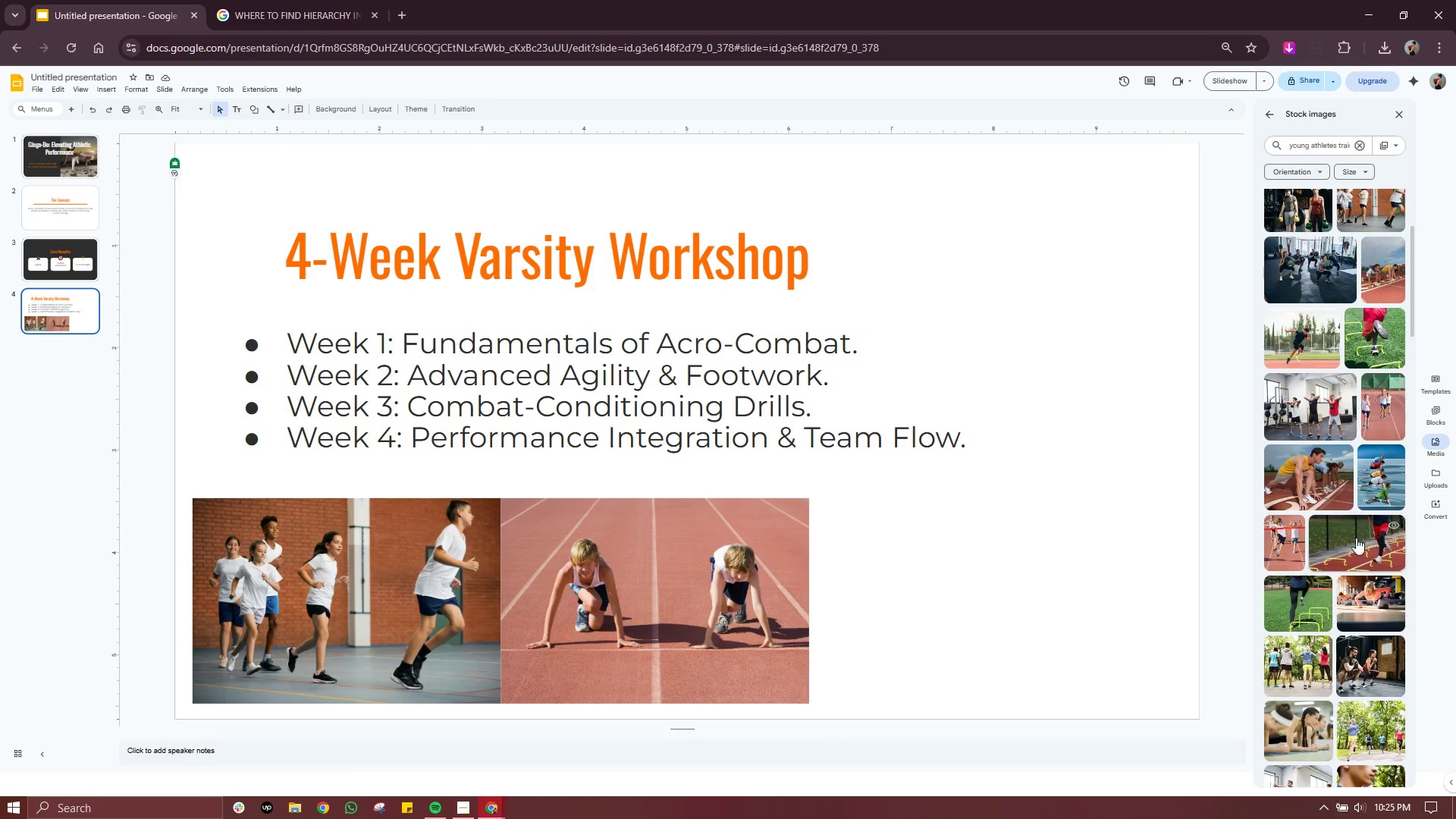 
scroll: coordinate [1356, 538], scroll_direction: down, amount: 1.0
 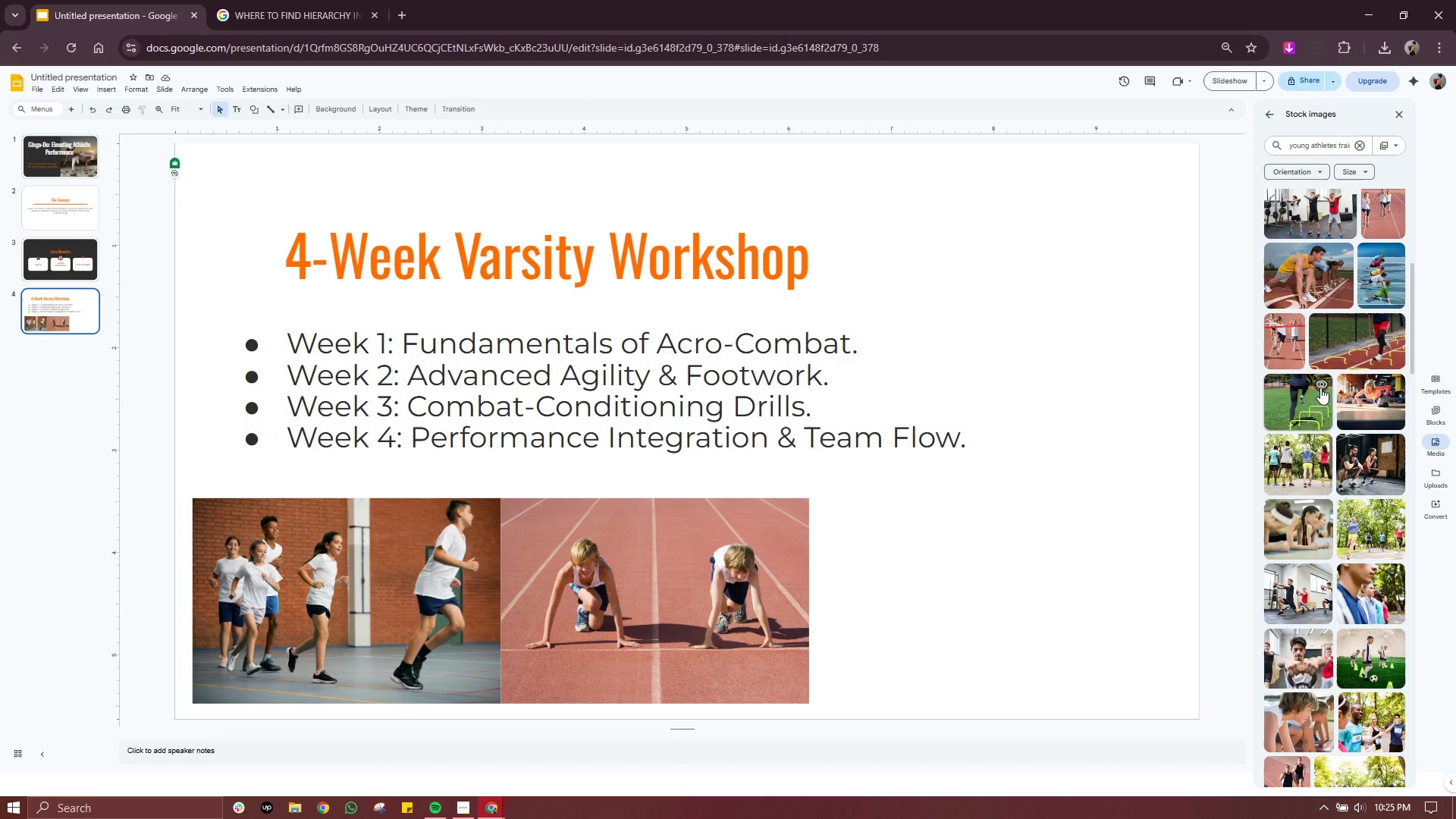 
left_click([1320, 388])
 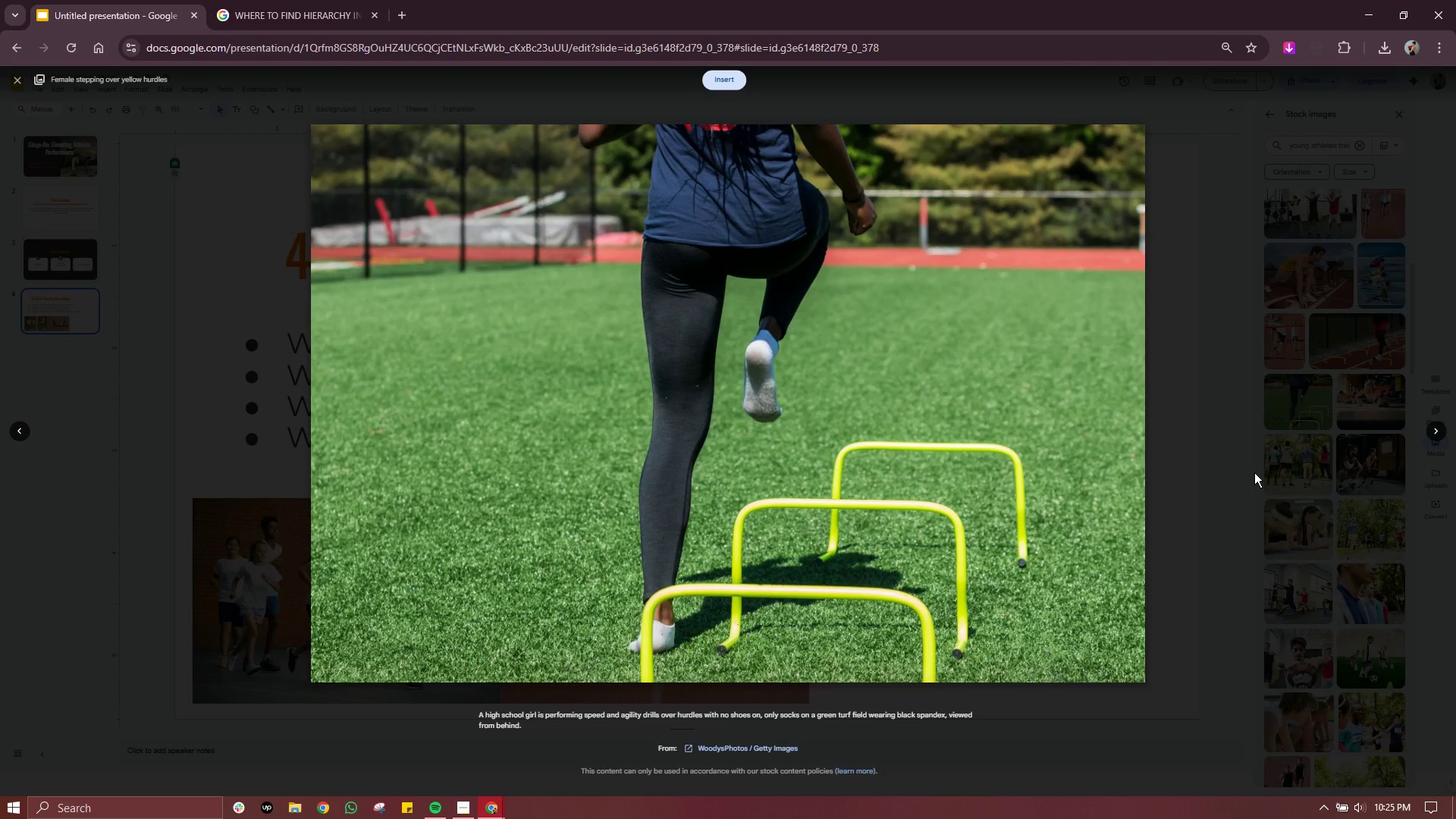 
left_click([1254, 472])
 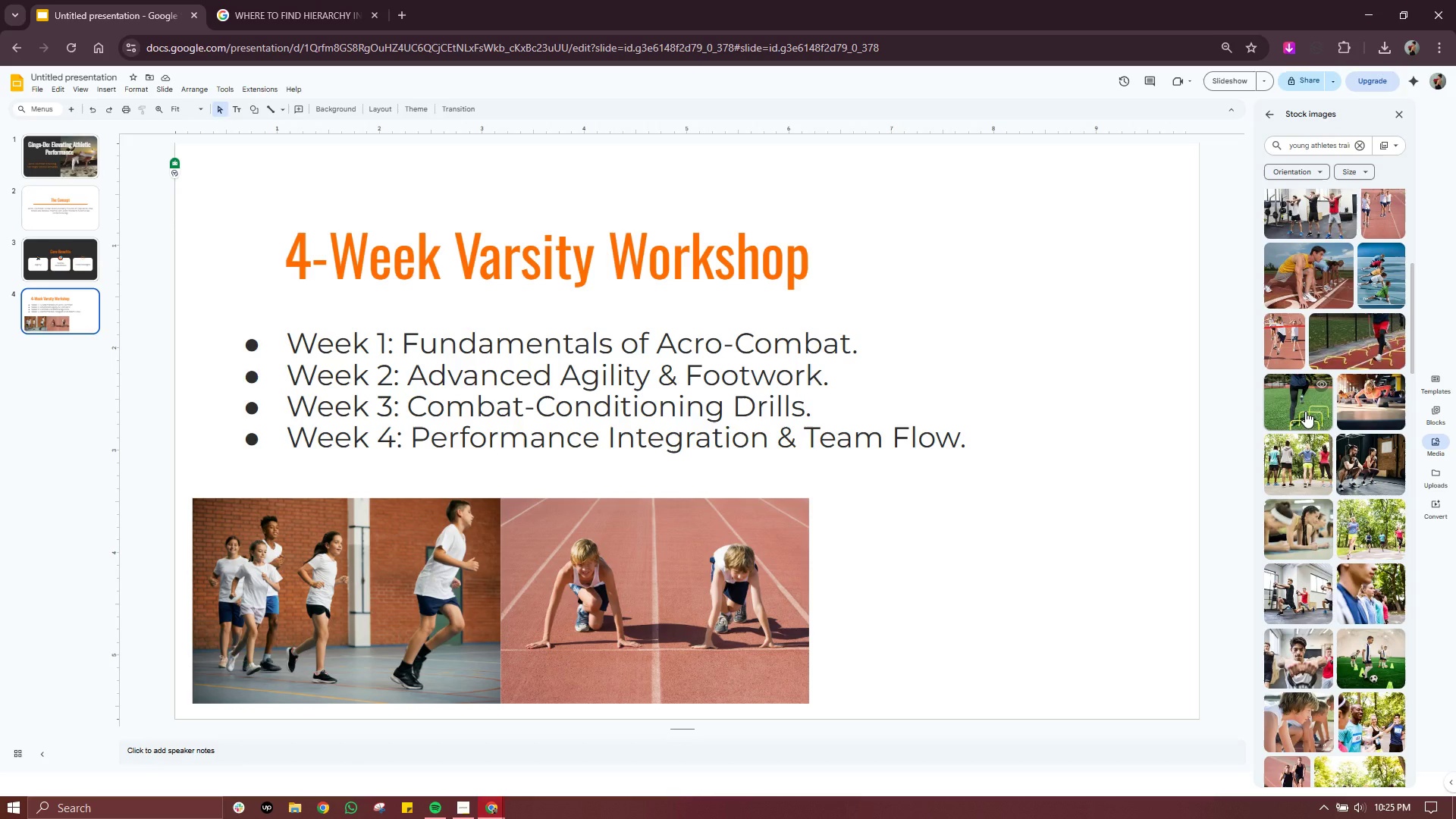 
left_click([1305, 410])
 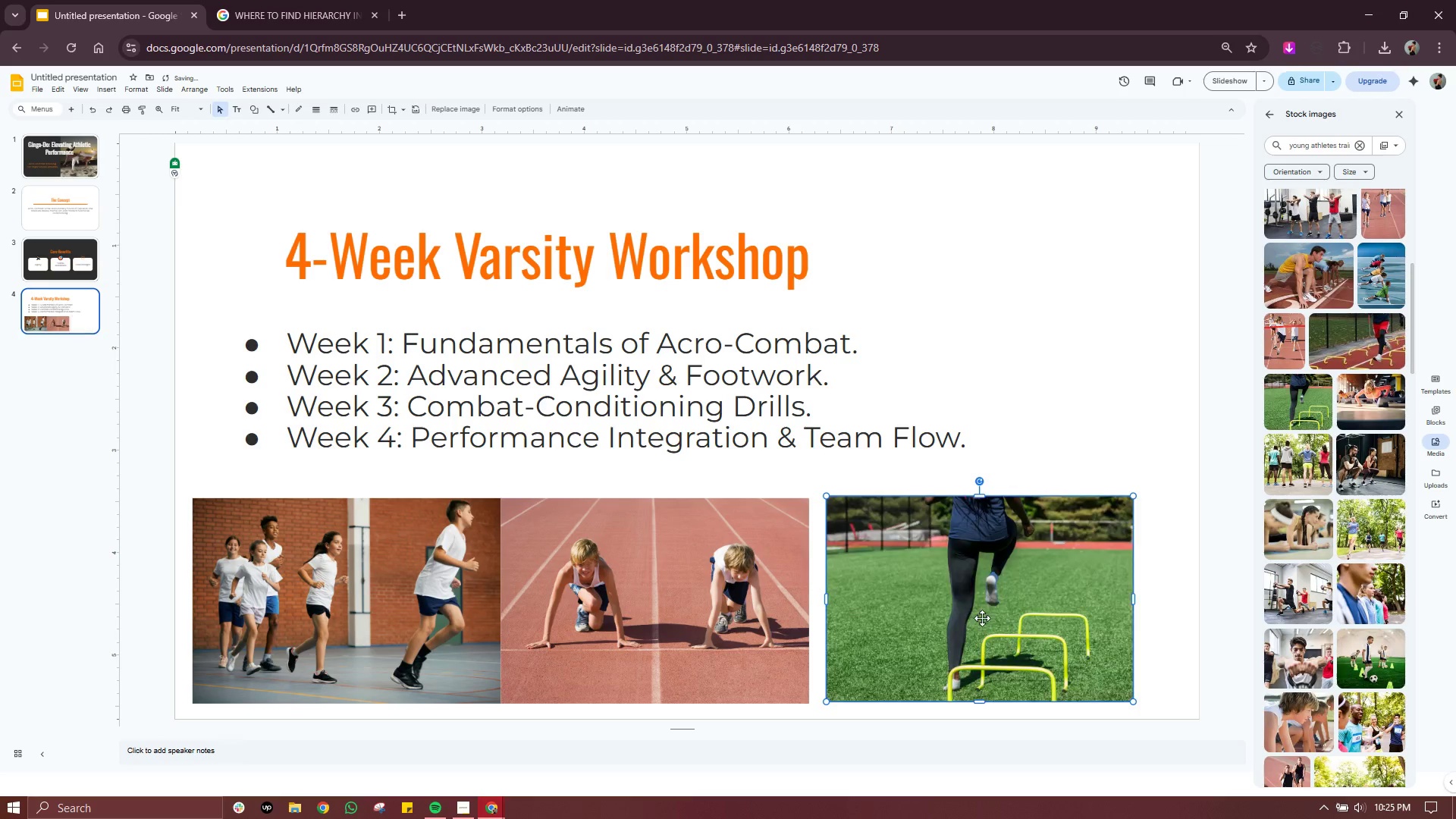 
left_click_drag(start_coordinate=[987, 615], to_coordinate=[971, 615])
 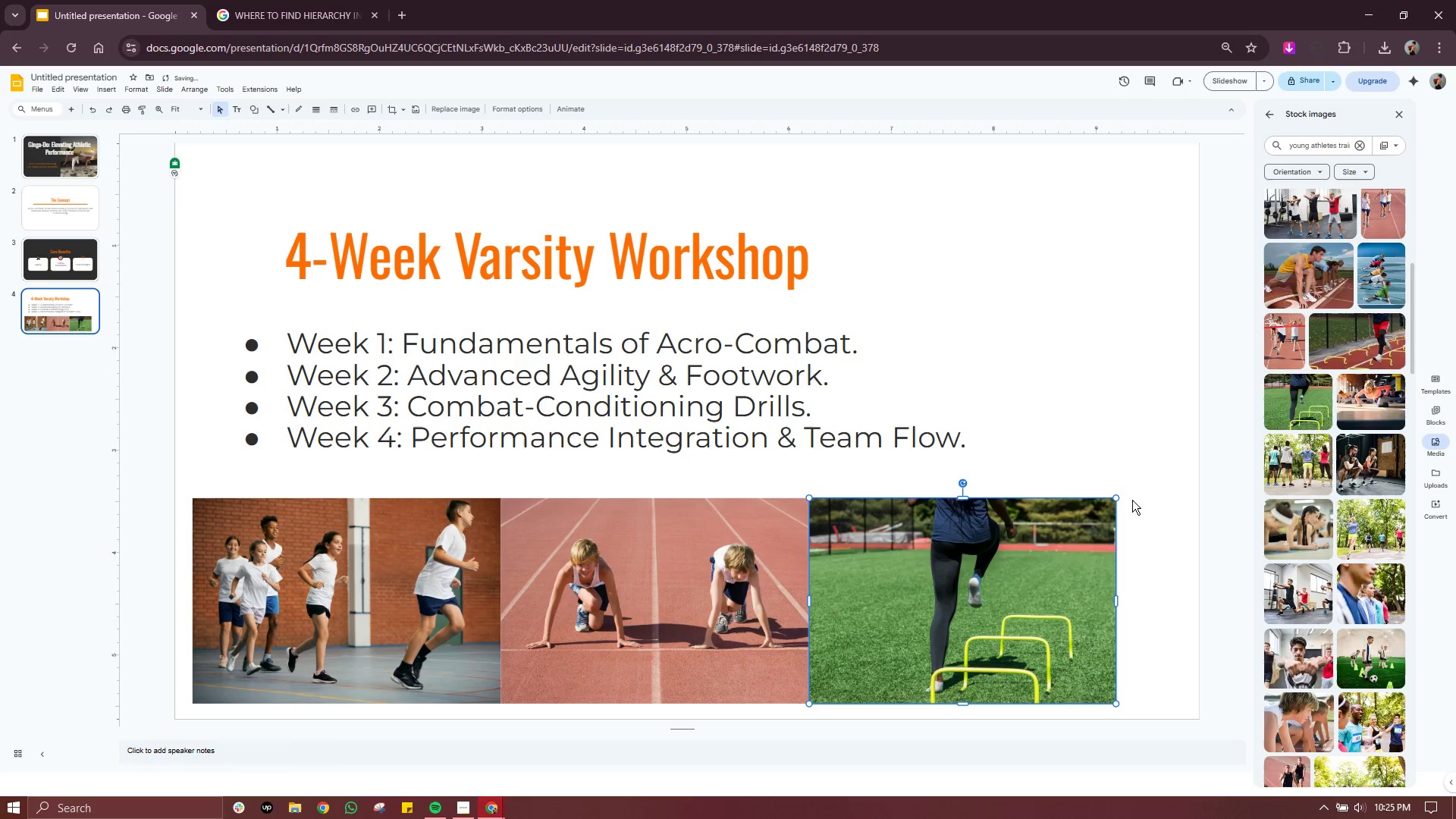 
left_click_drag(start_coordinate=[1165, 492], to_coordinate=[177, 717])
 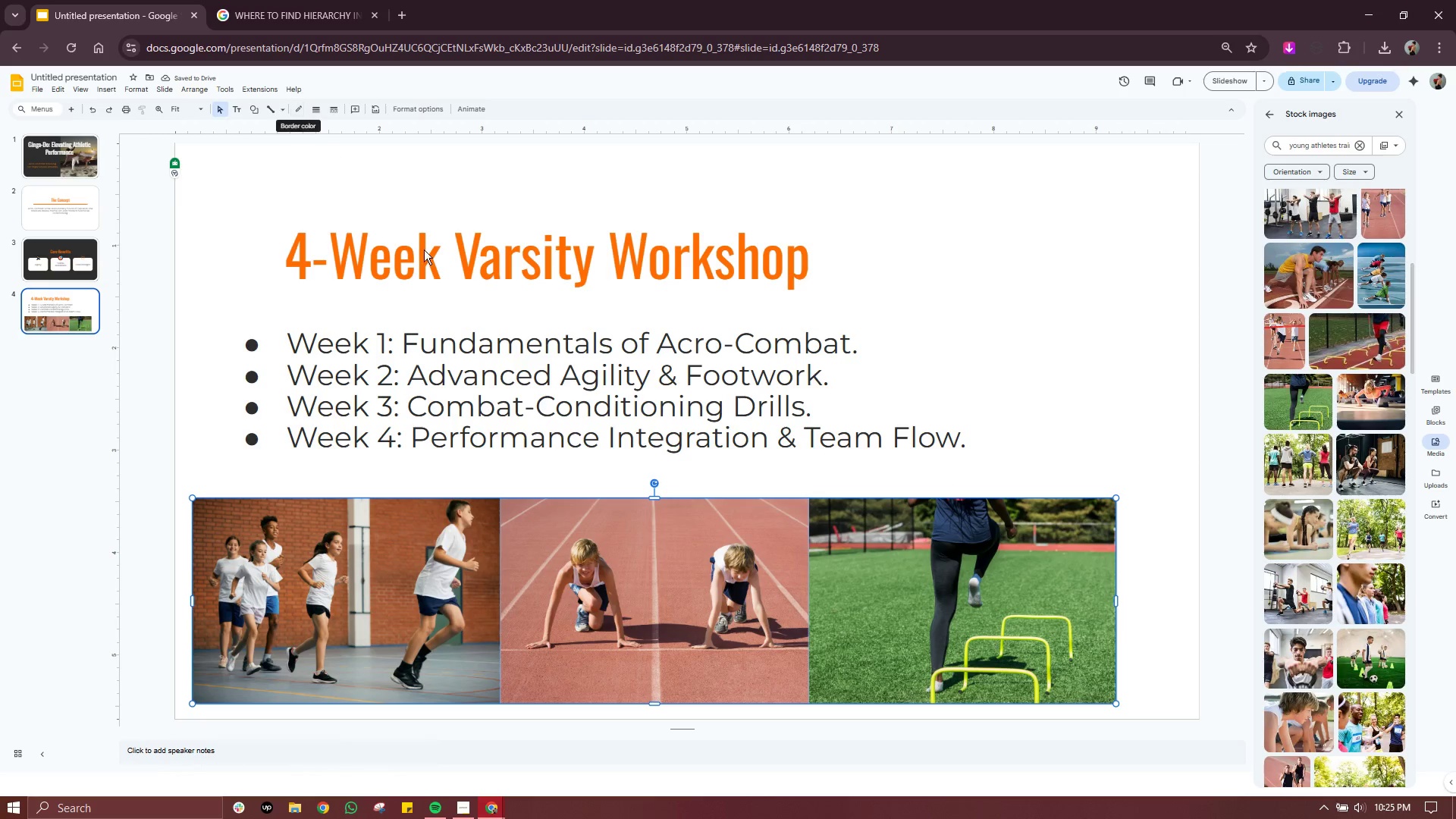 
left_click_drag(start_coordinate=[686, 538], to_coordinate=[720, 538])
 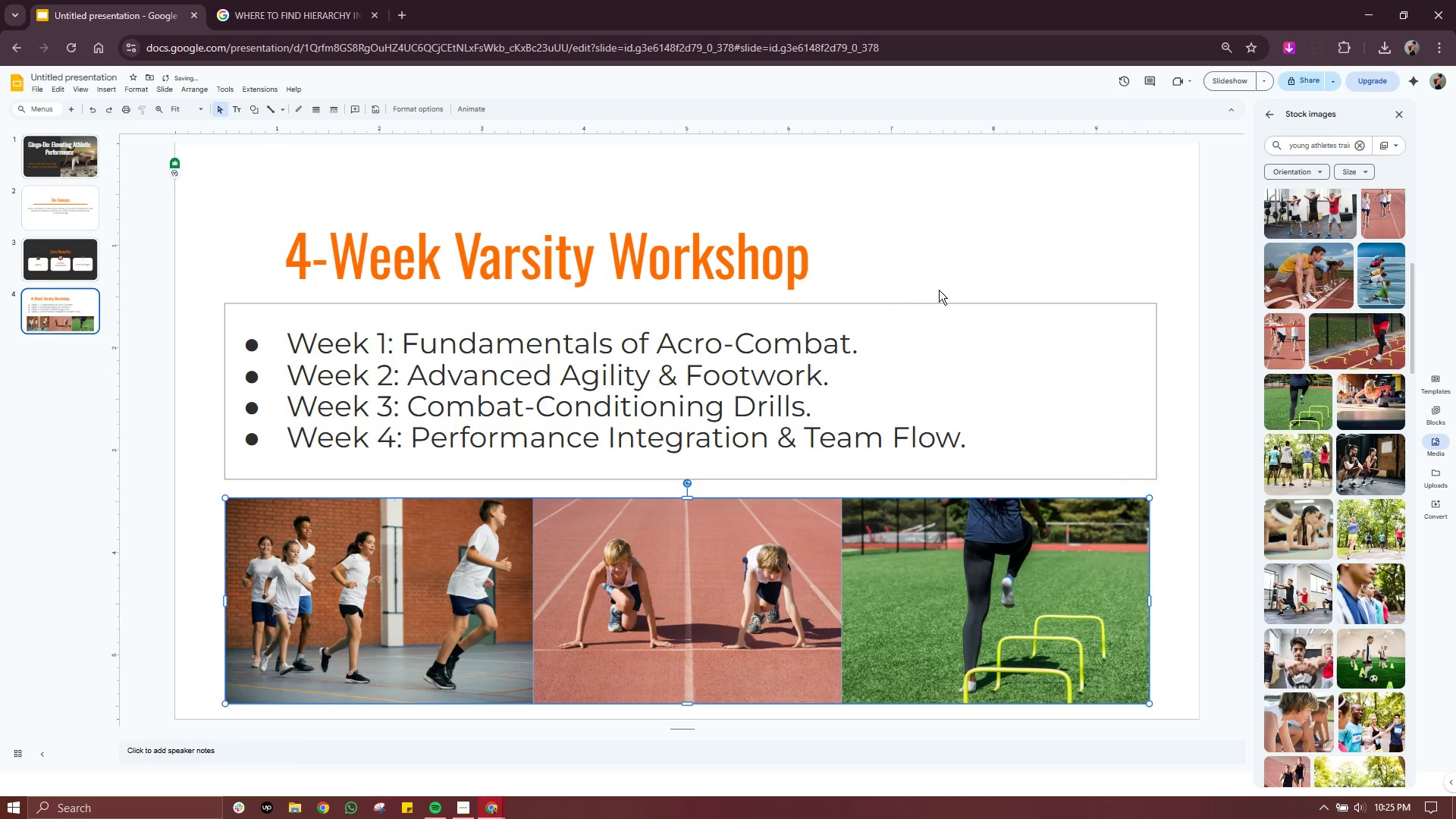 
left_click([974, 280])
 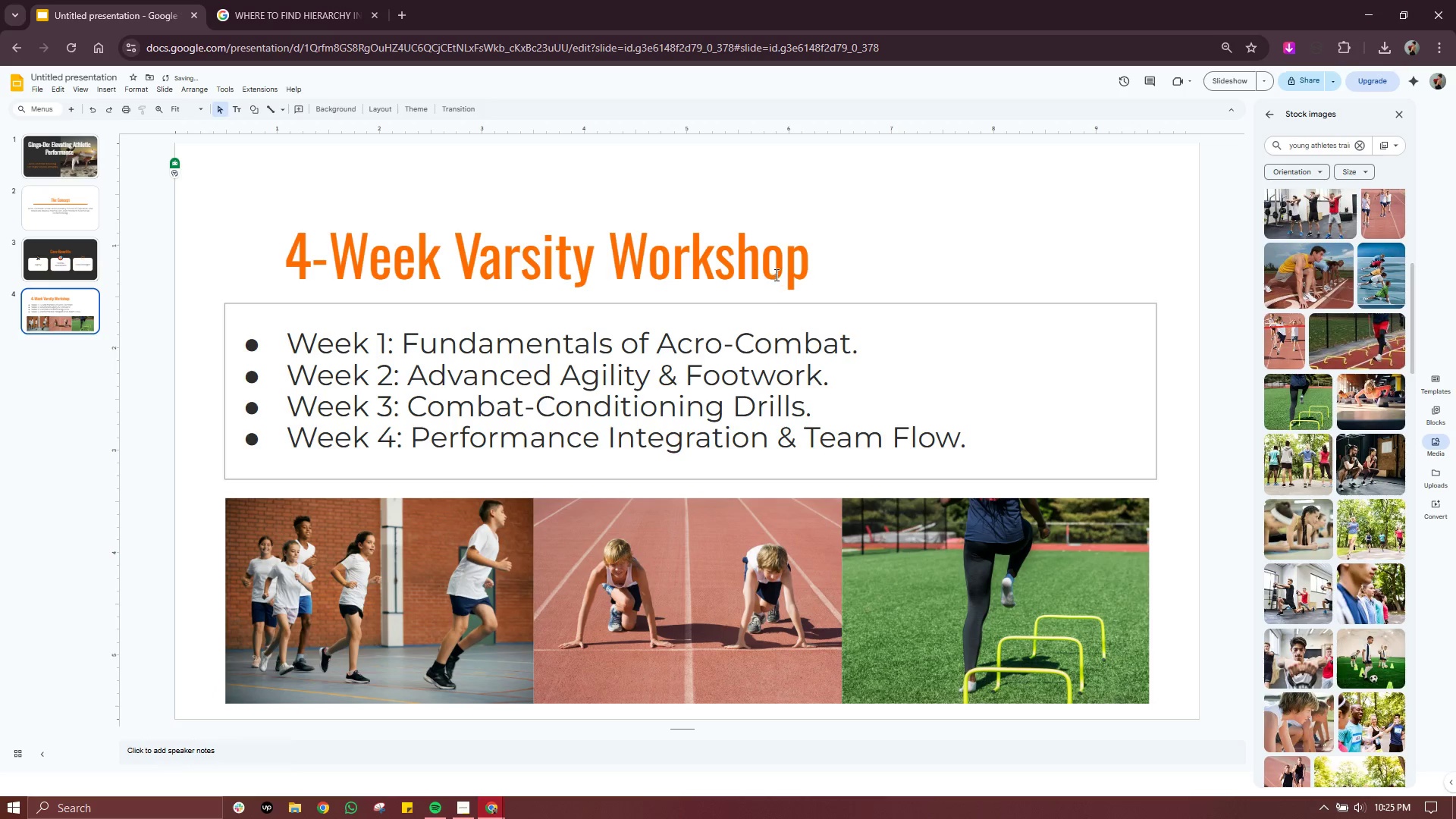 
left_click([782, 268])
 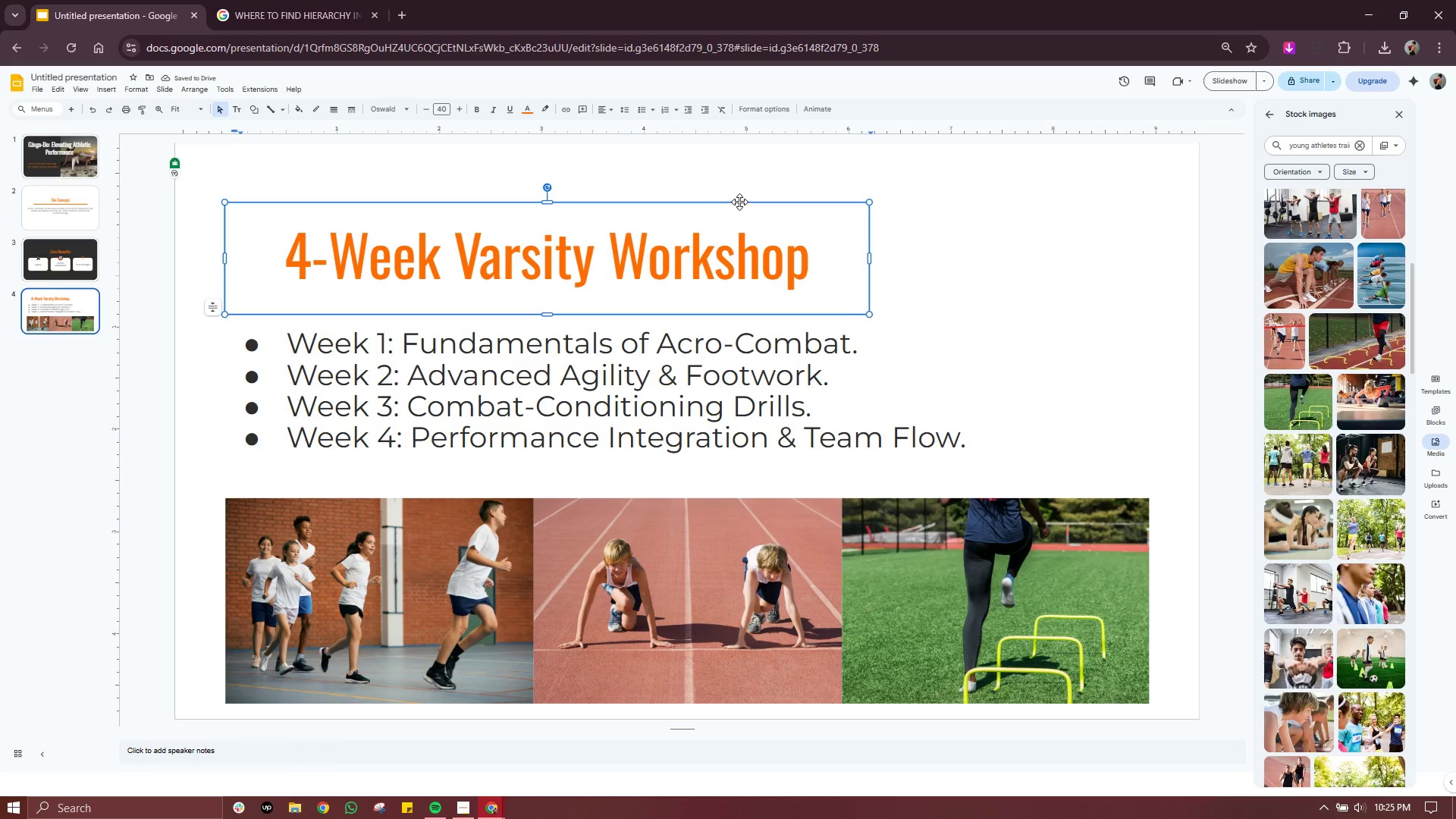 
left_click_drag(start_coordinate=[739, 202], to_coordinate=[883, 205])
 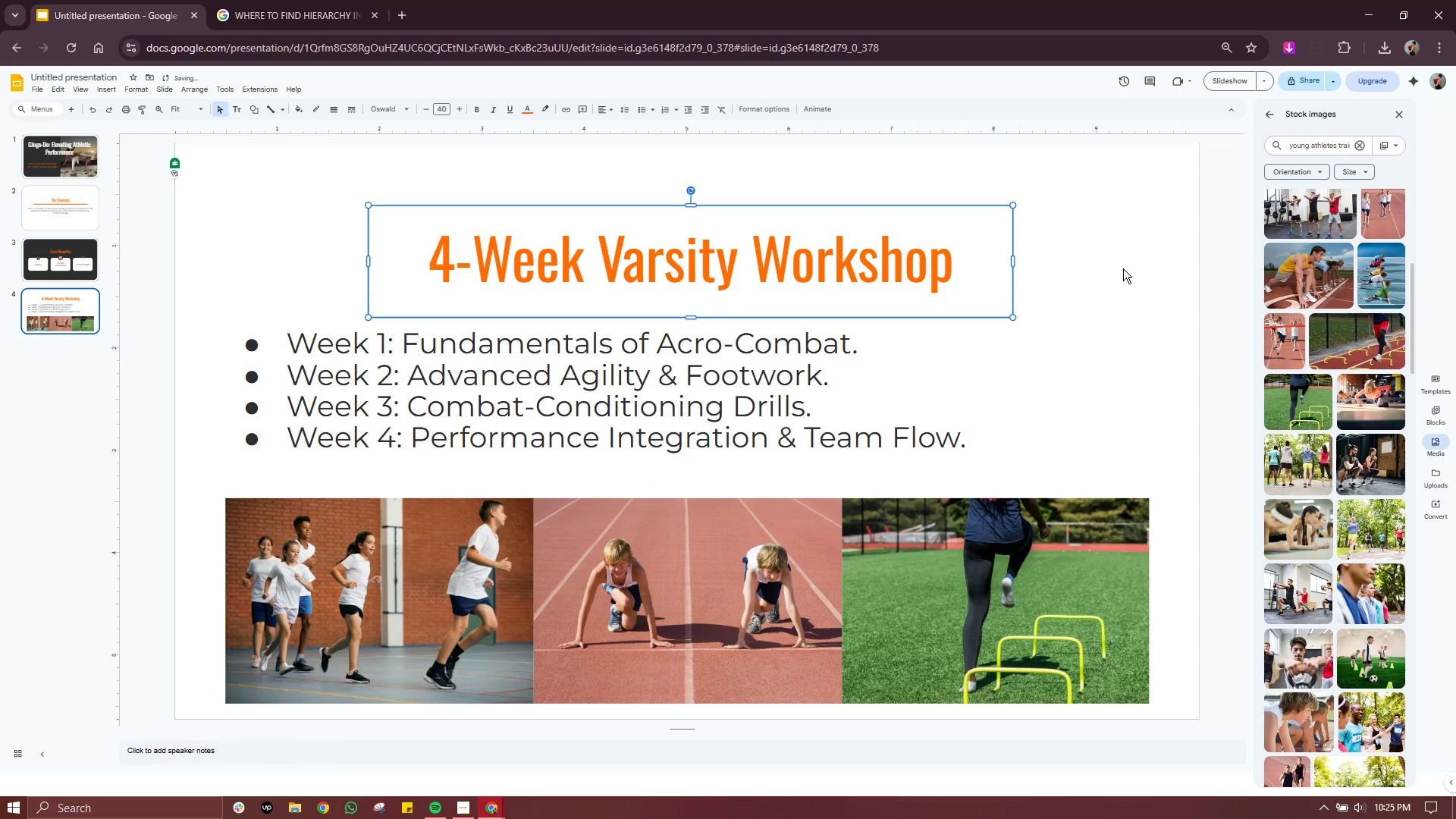 
left_click([1124, 268])
 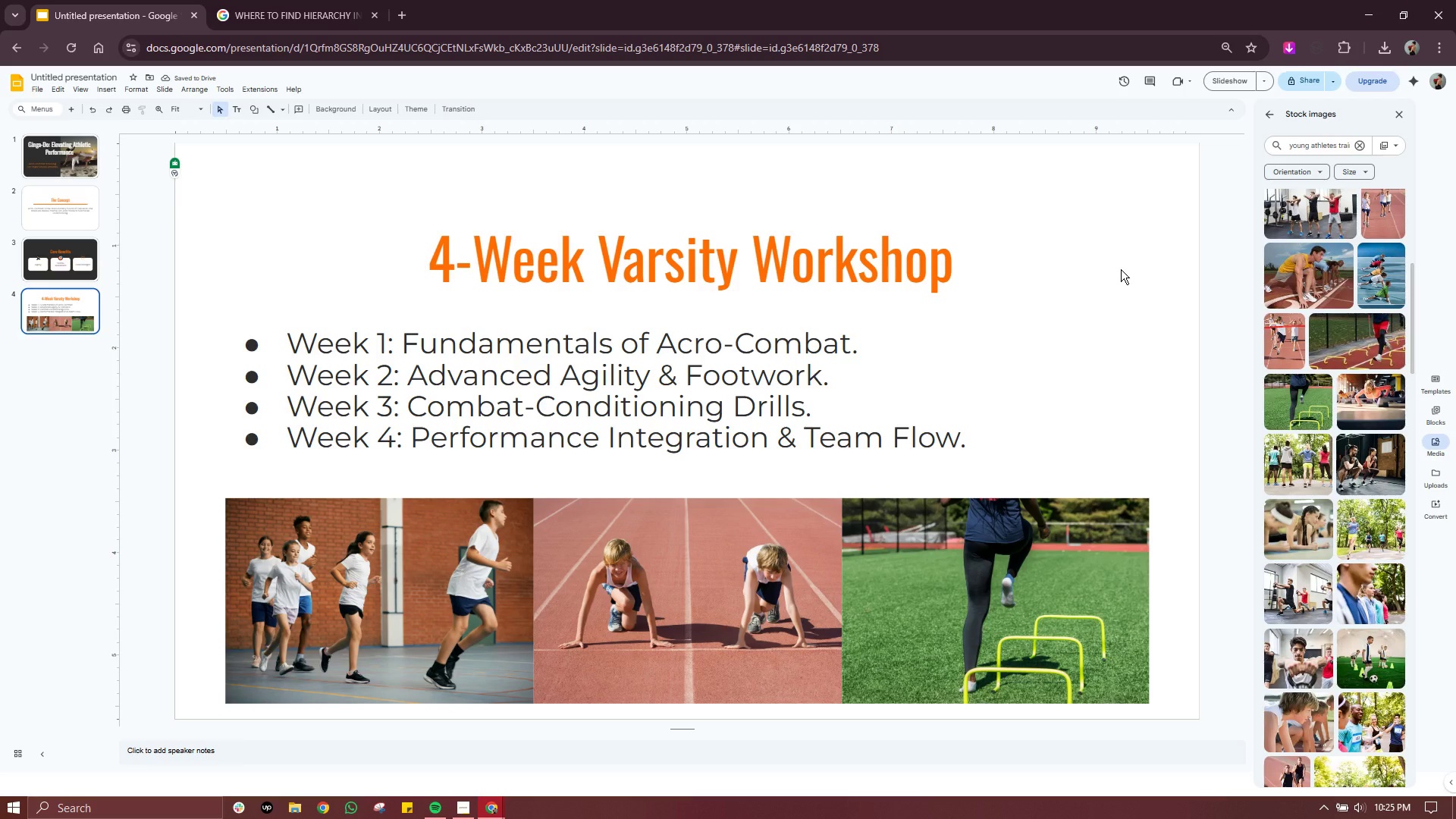 
wait(8.05)
 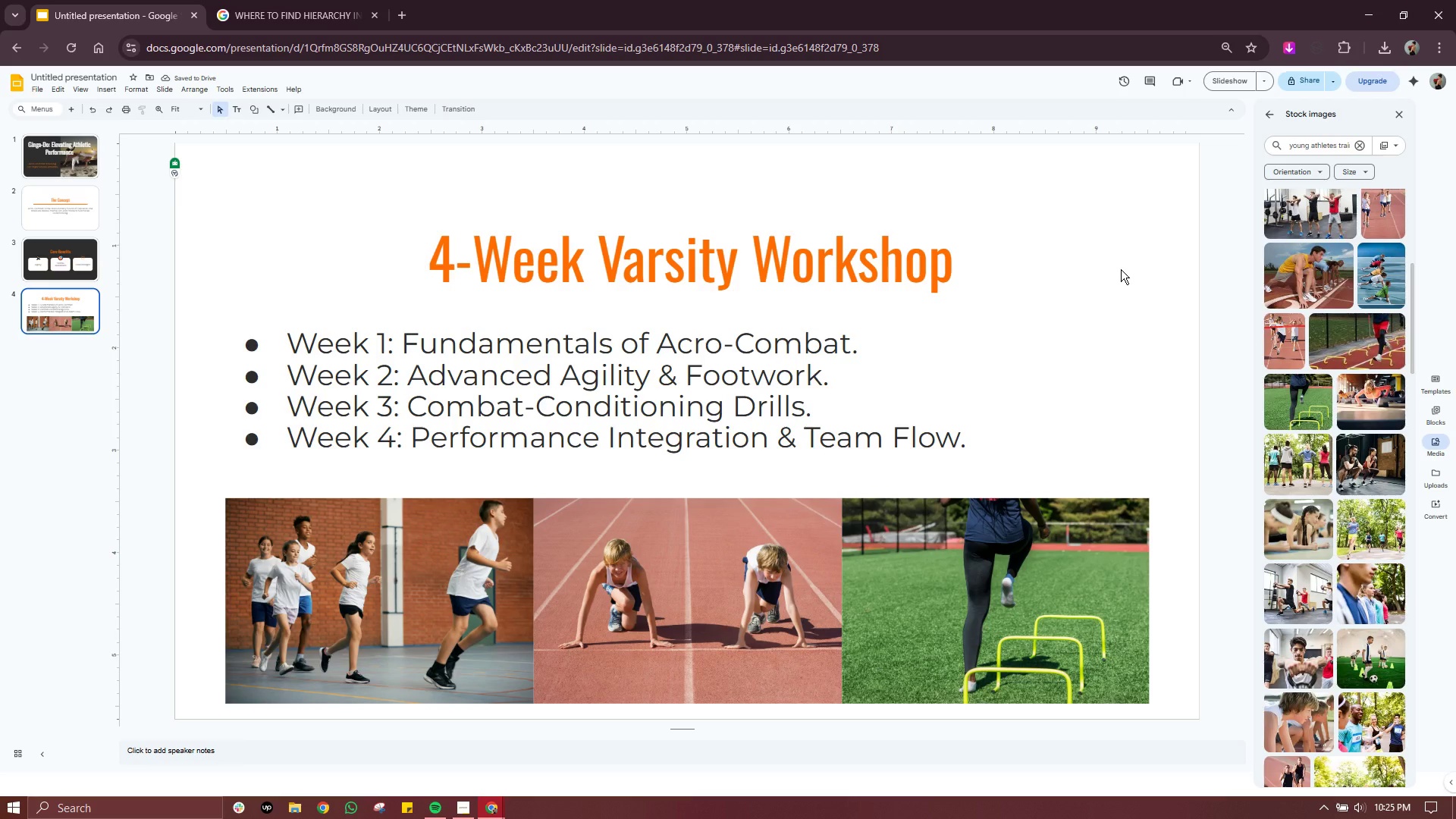 
right_click([93, 245])
 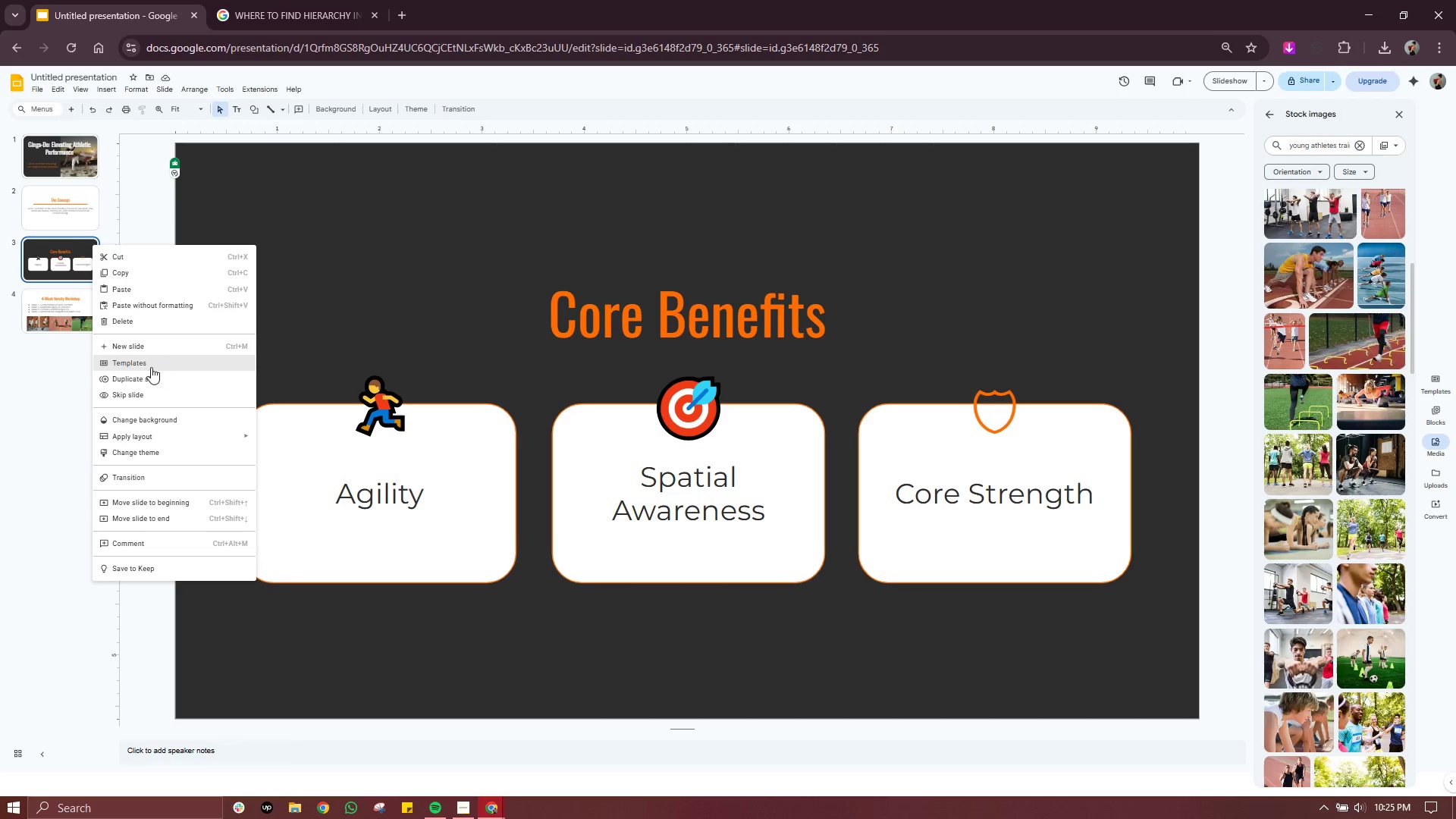 
left_click([151, 375])
 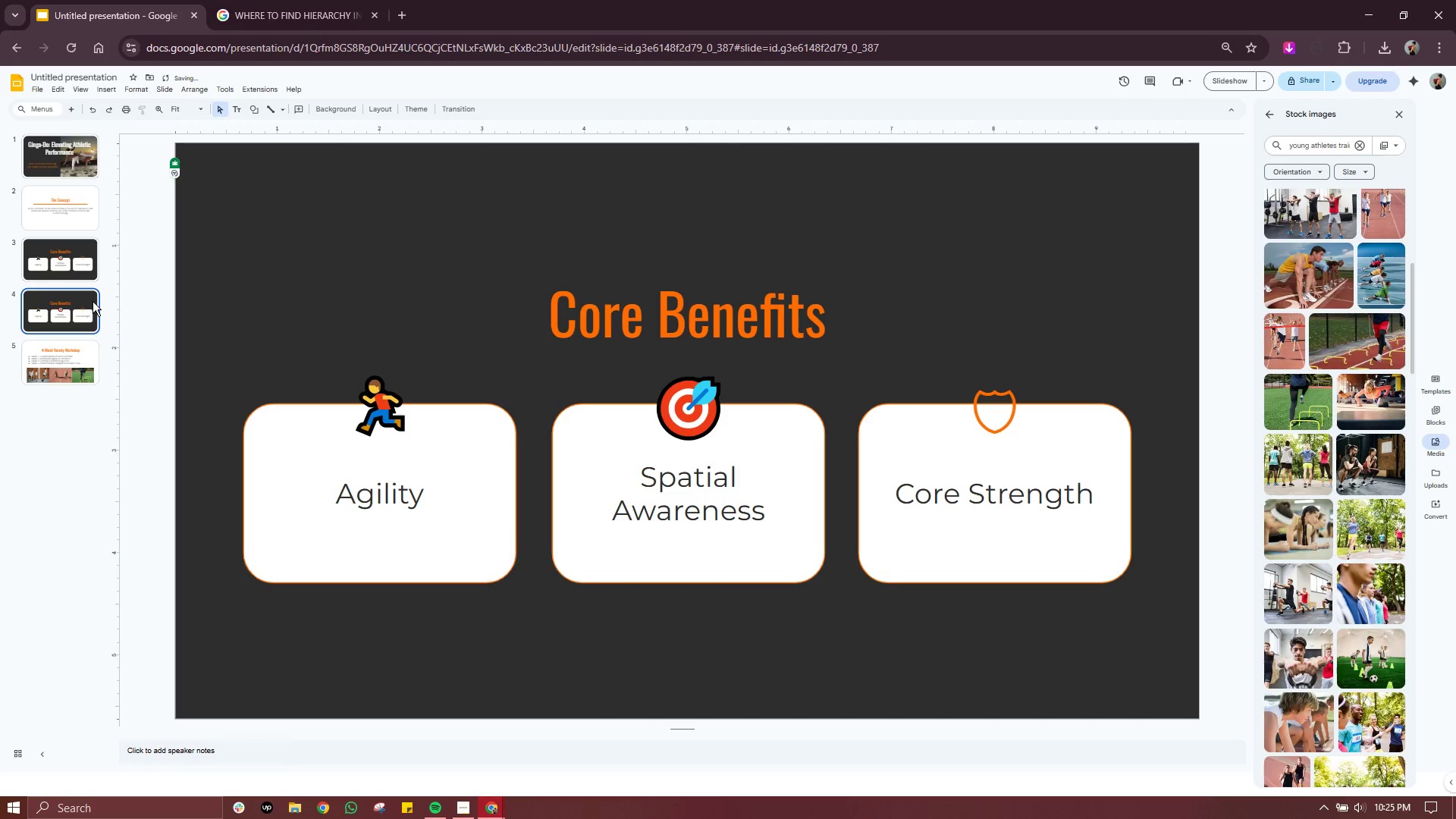 
left_click_drag(start_coordinate=[88, 297], to_coordinate=[93, 412])
 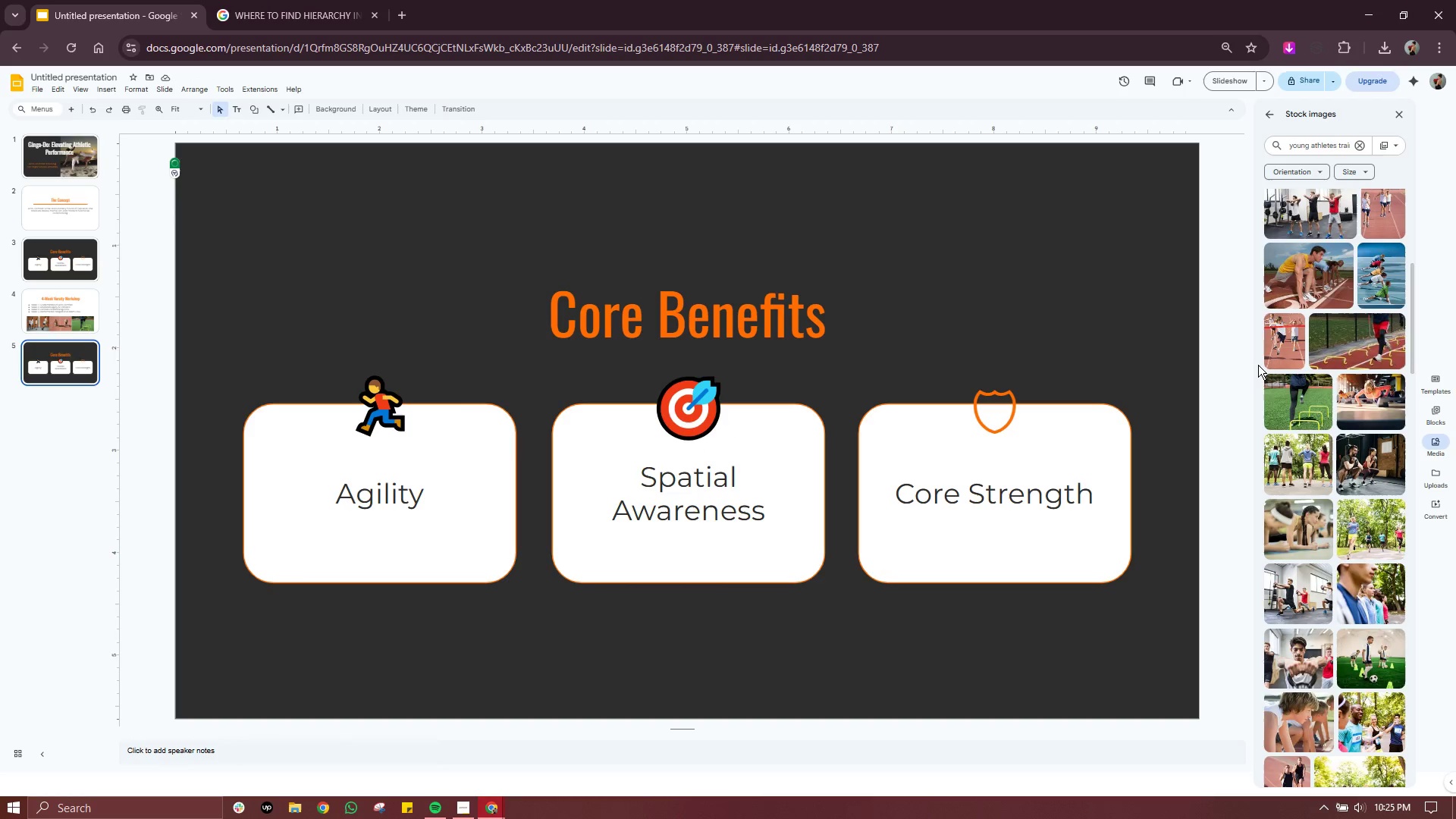 
wait(7.41)
 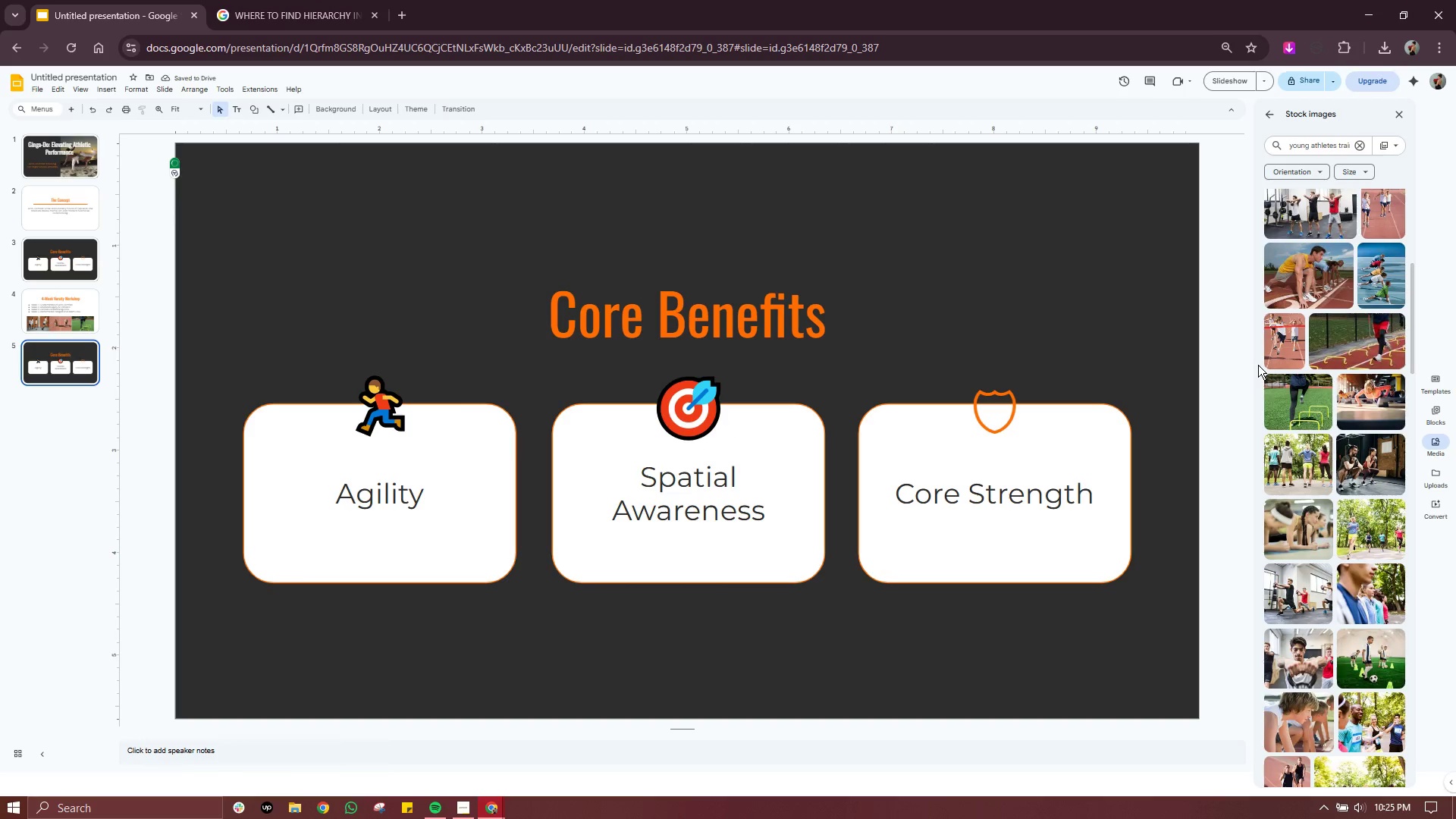 
double_click([747, 317])
 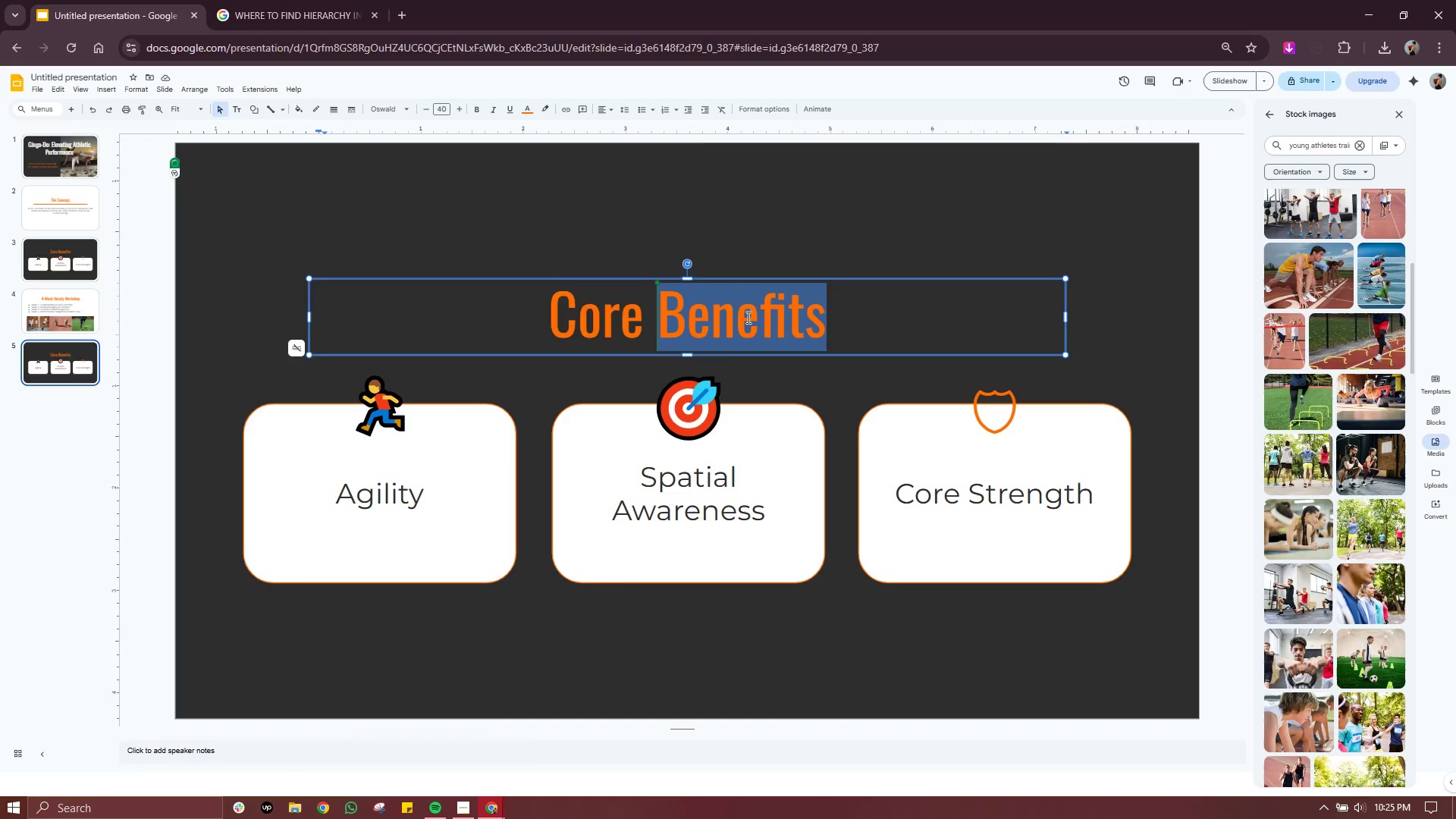 
triple_click([747, 317])
 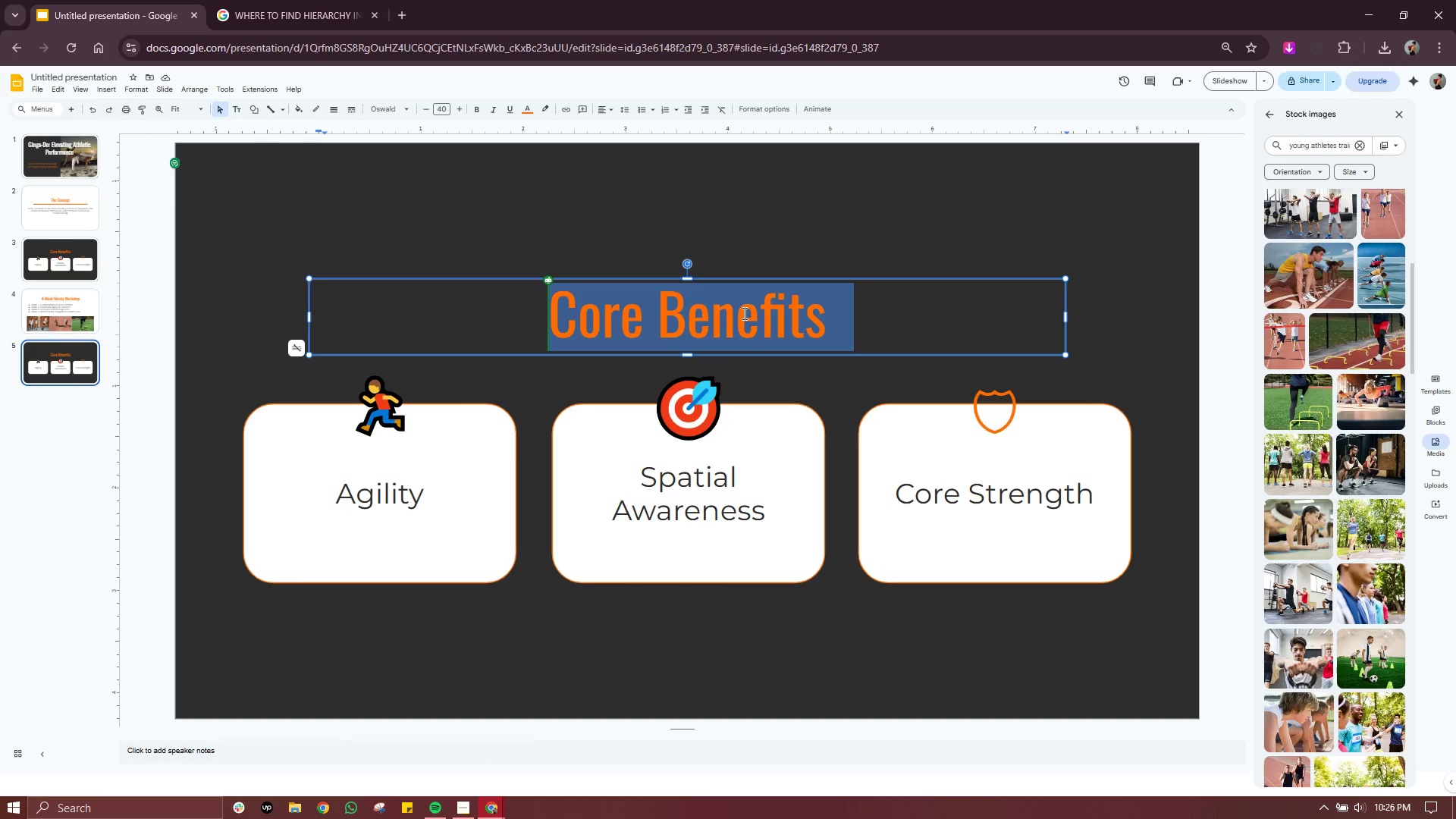 
type(Safety & Expertise)
 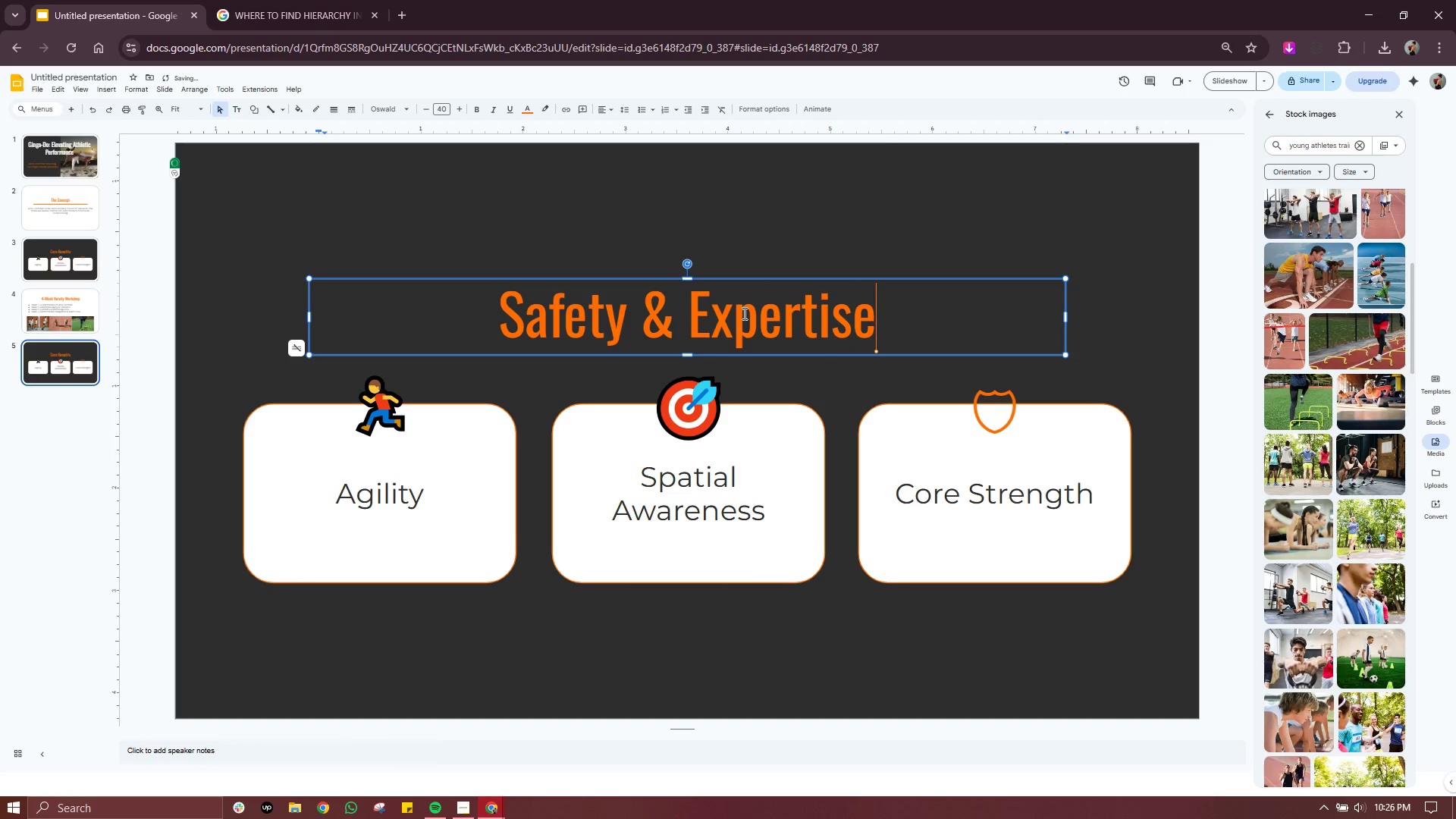 
double_click([730, 325])
 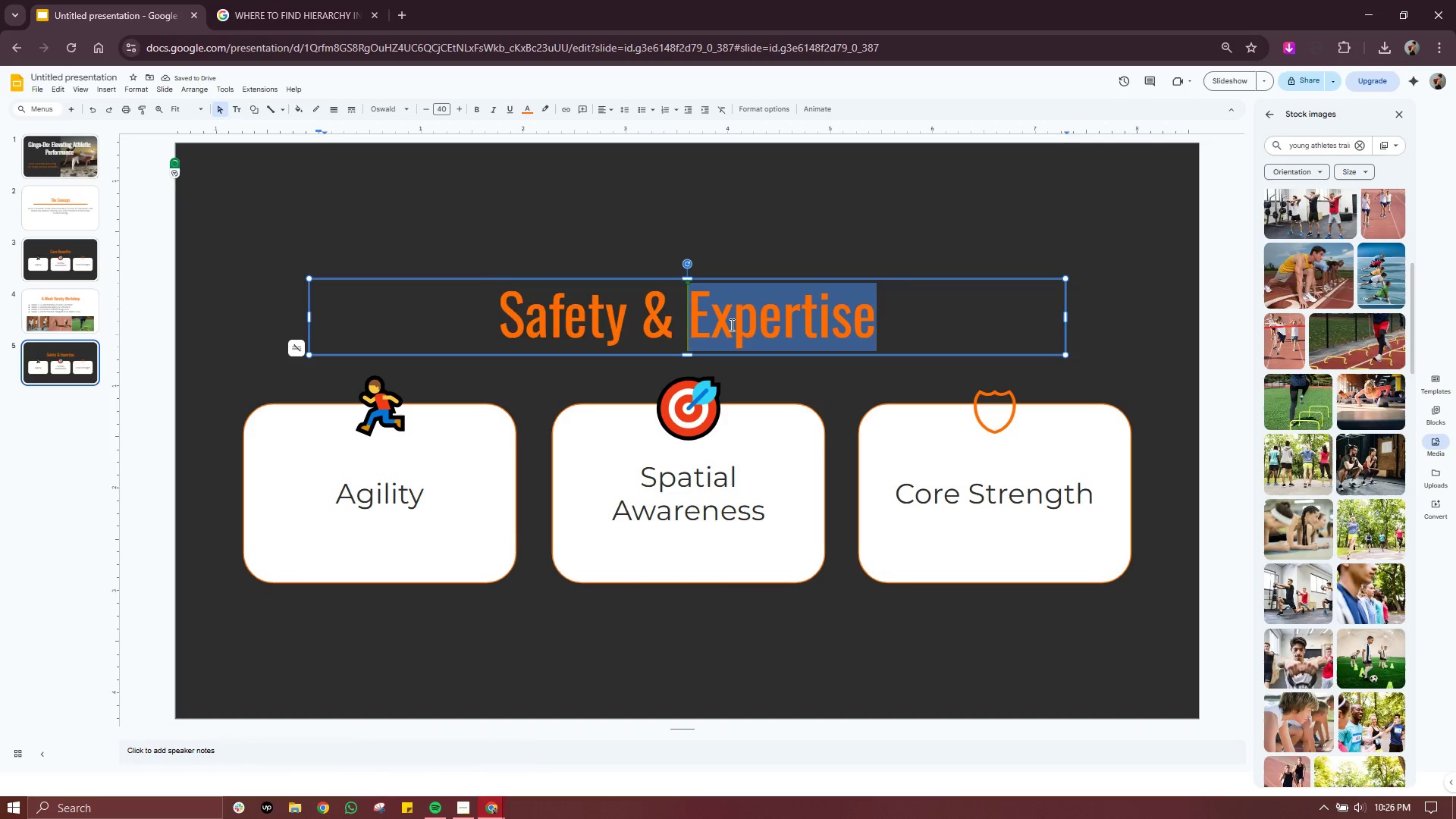 
triple_click([730, 325])
 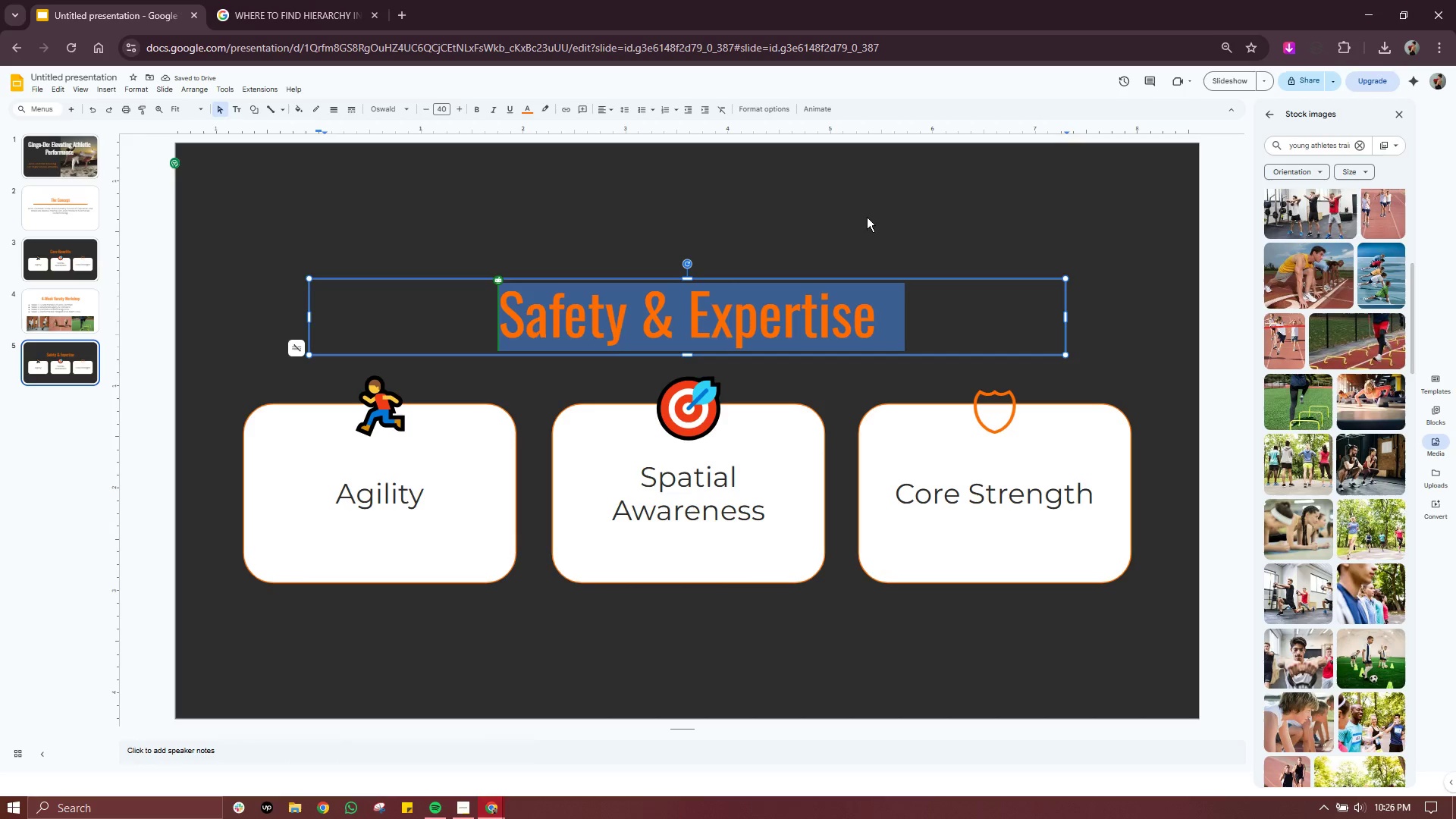 
left_click([921, 203])
 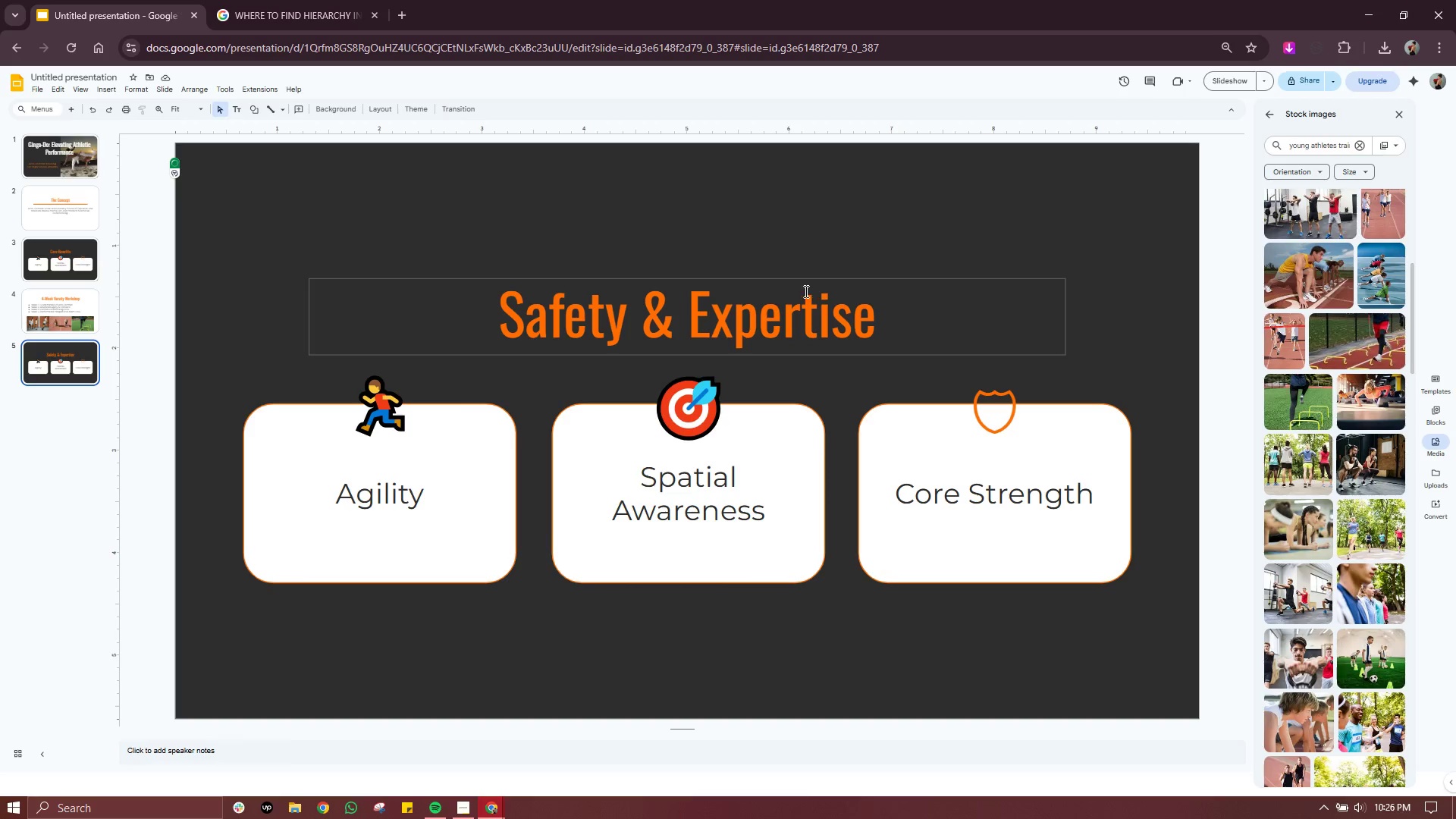 
left_click([761, 310])
 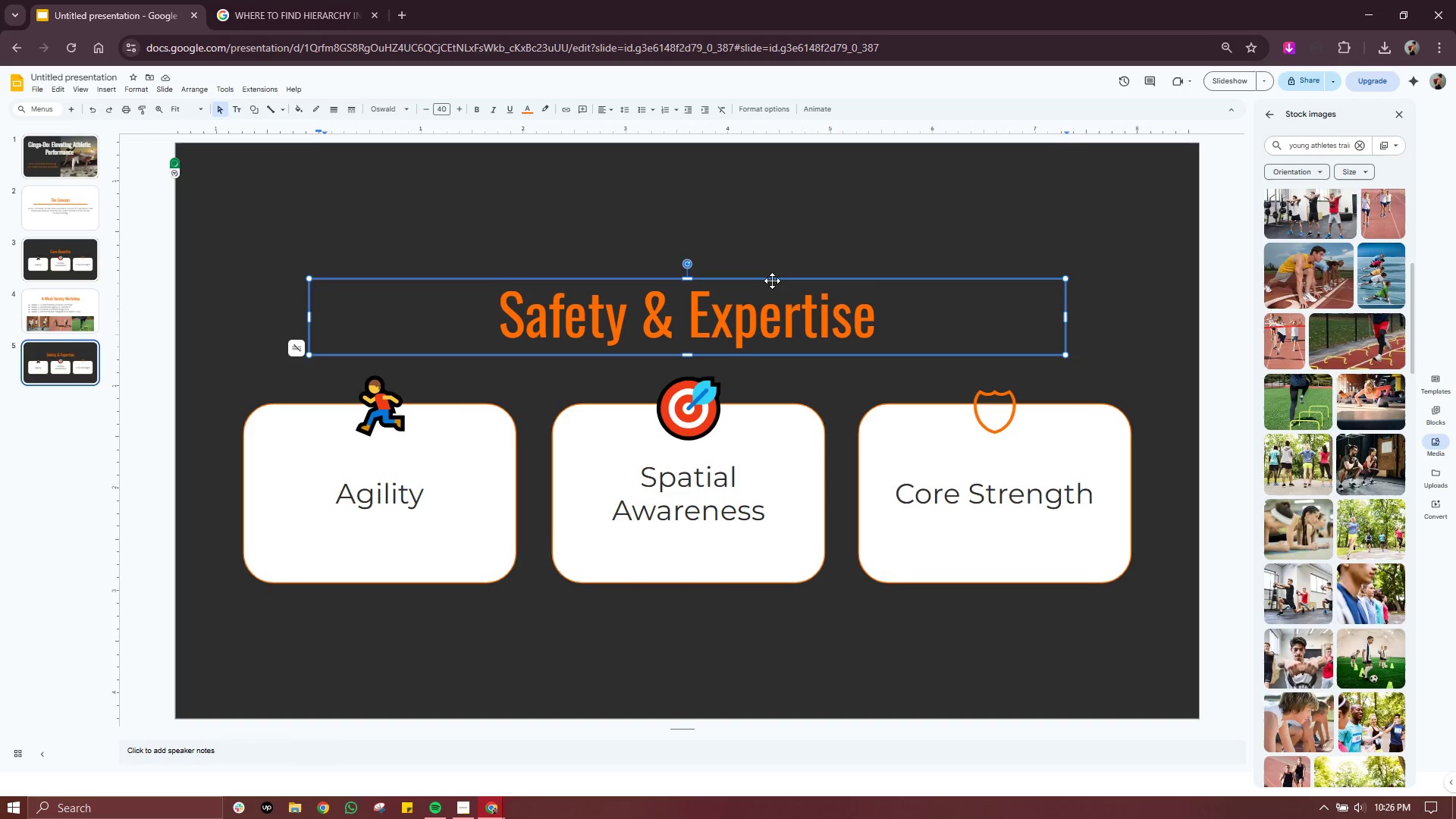 
left_click_drag(start_coordinate=[772, 281], to_coordinate=[774, 204])
 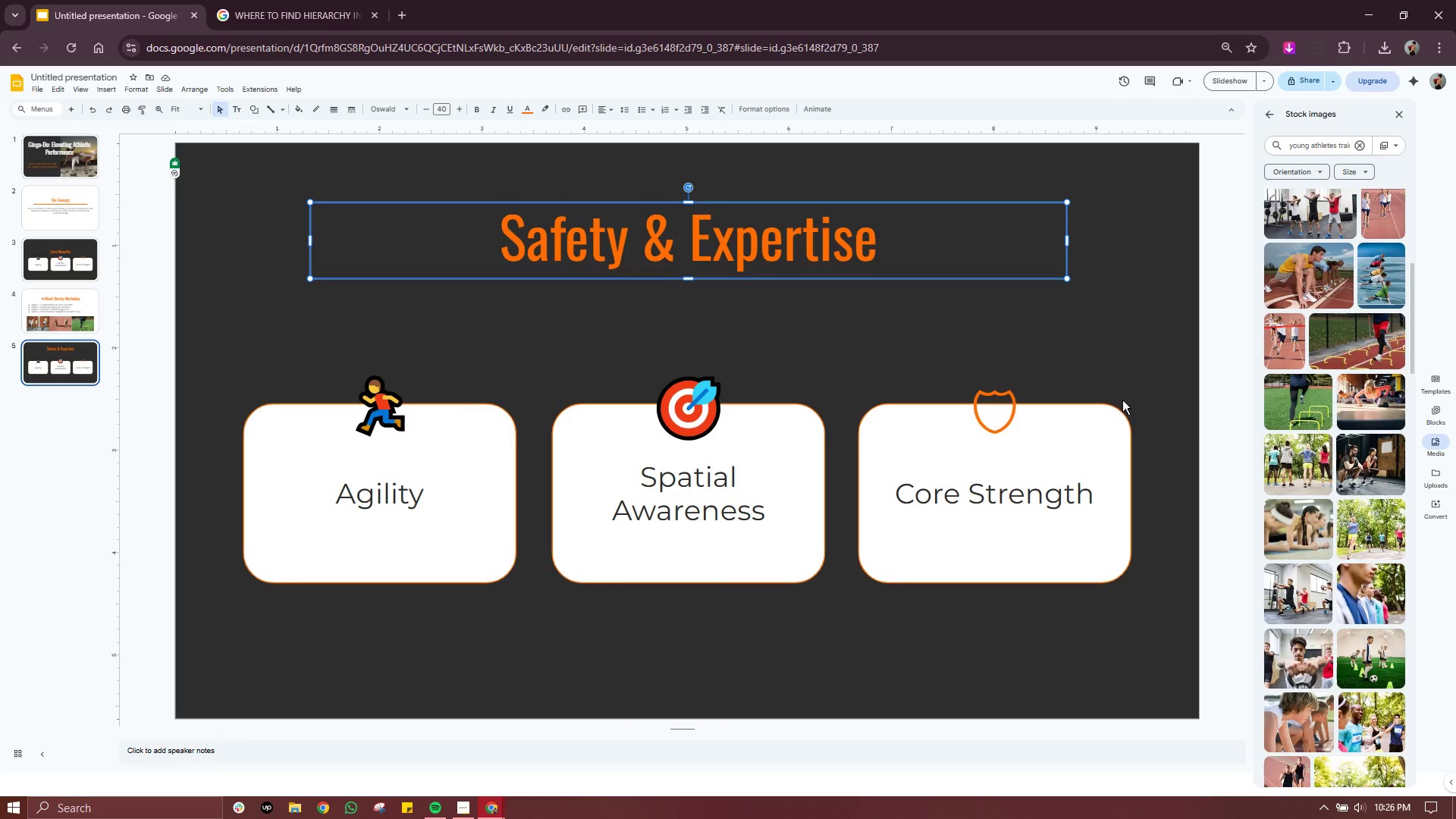 
wait(7.56)
 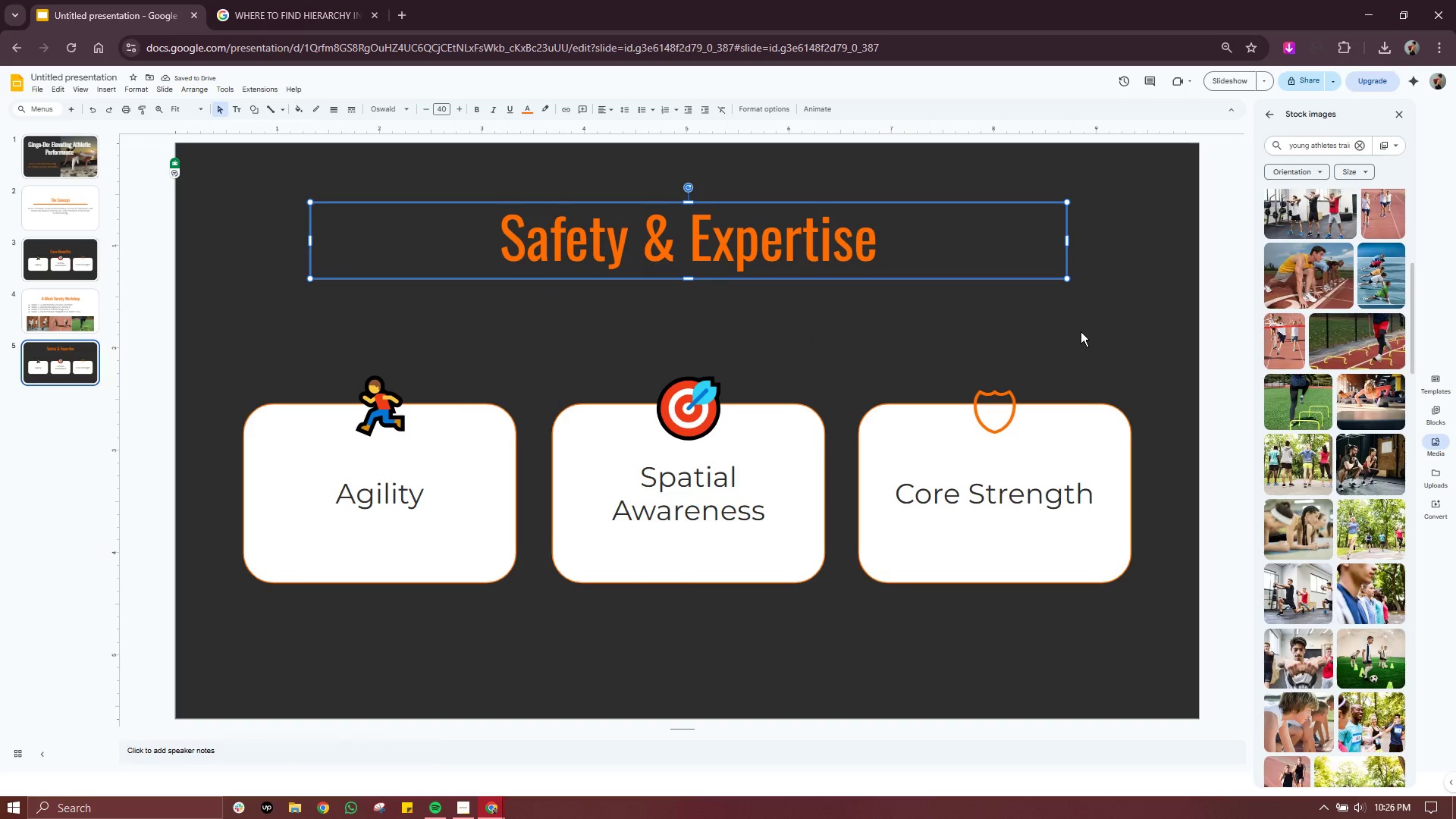 
left_click_drag(start_coordinate=[1166, 340], to_coordinate=[277, 633])
 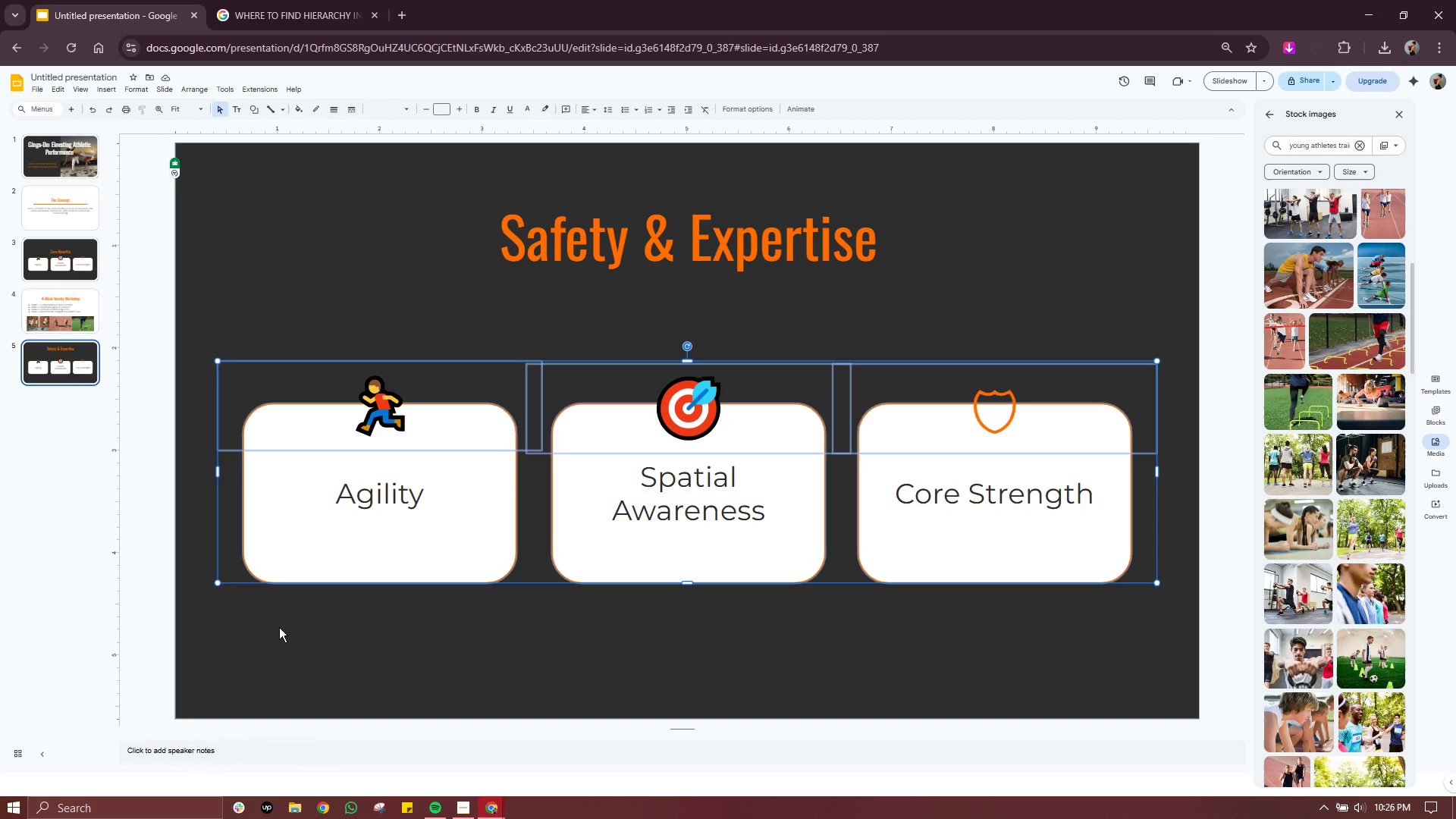 
key(Delete)
 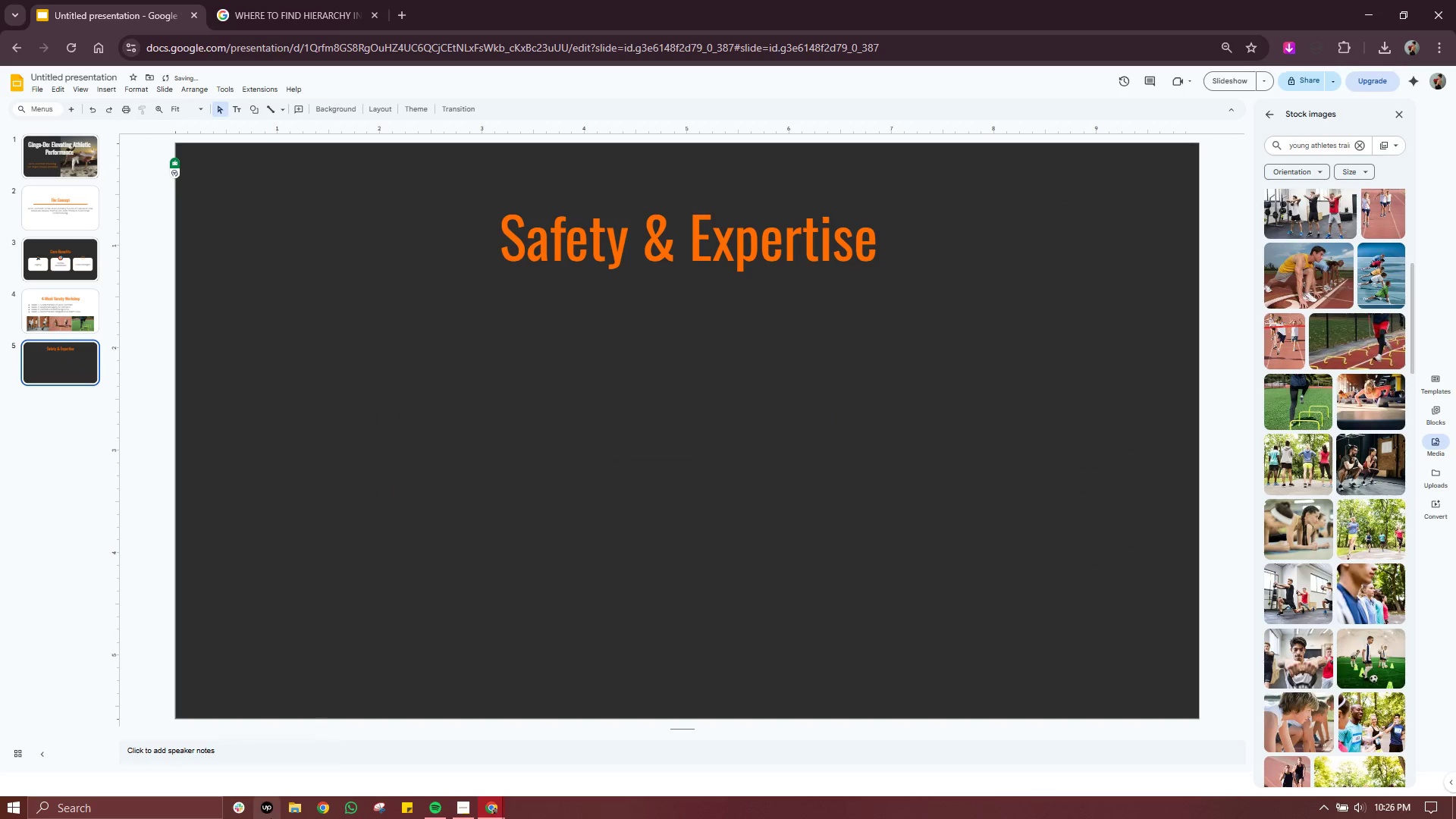 
mouse_move([286, 818])
 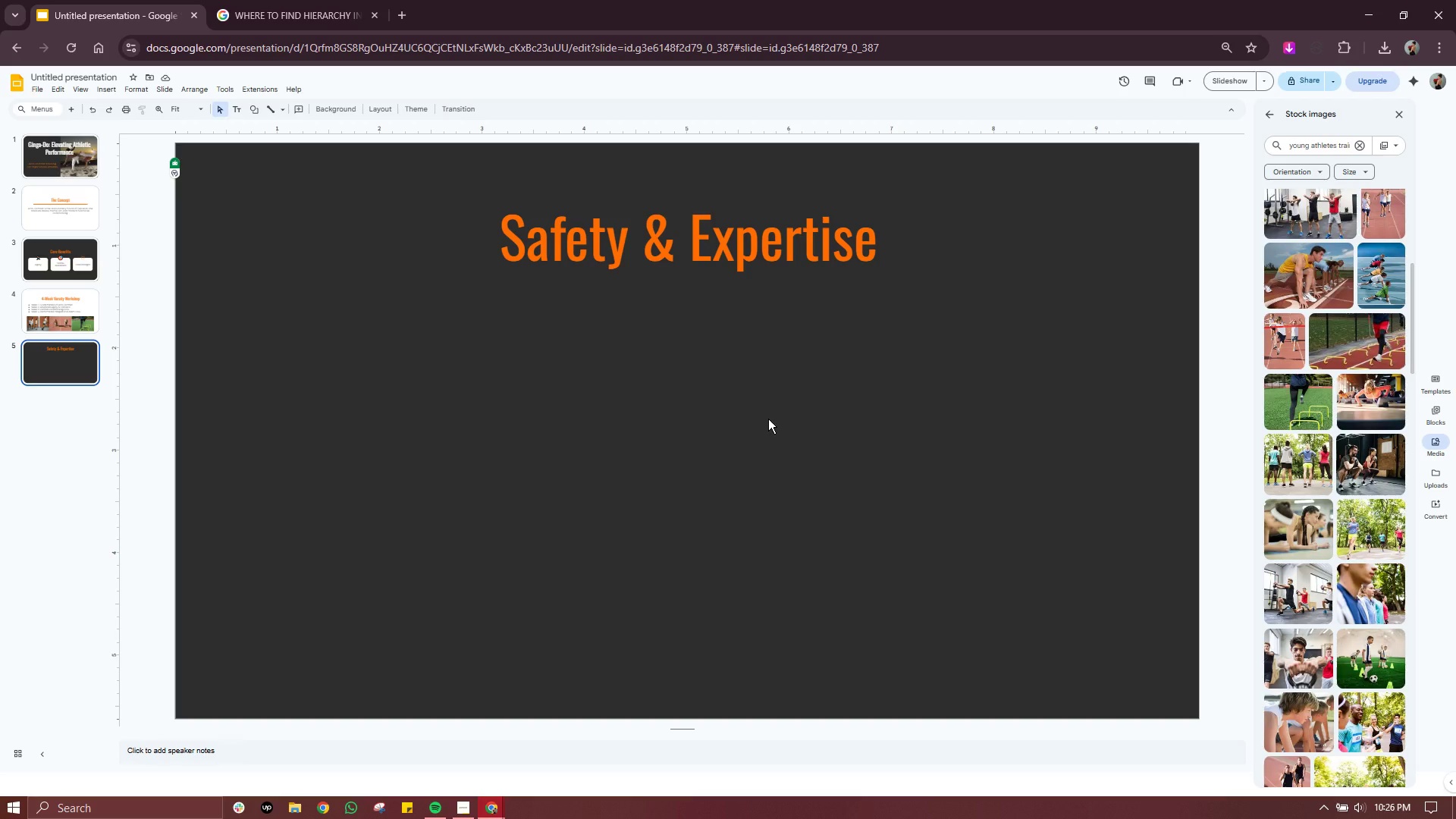 
wait(27.64)
 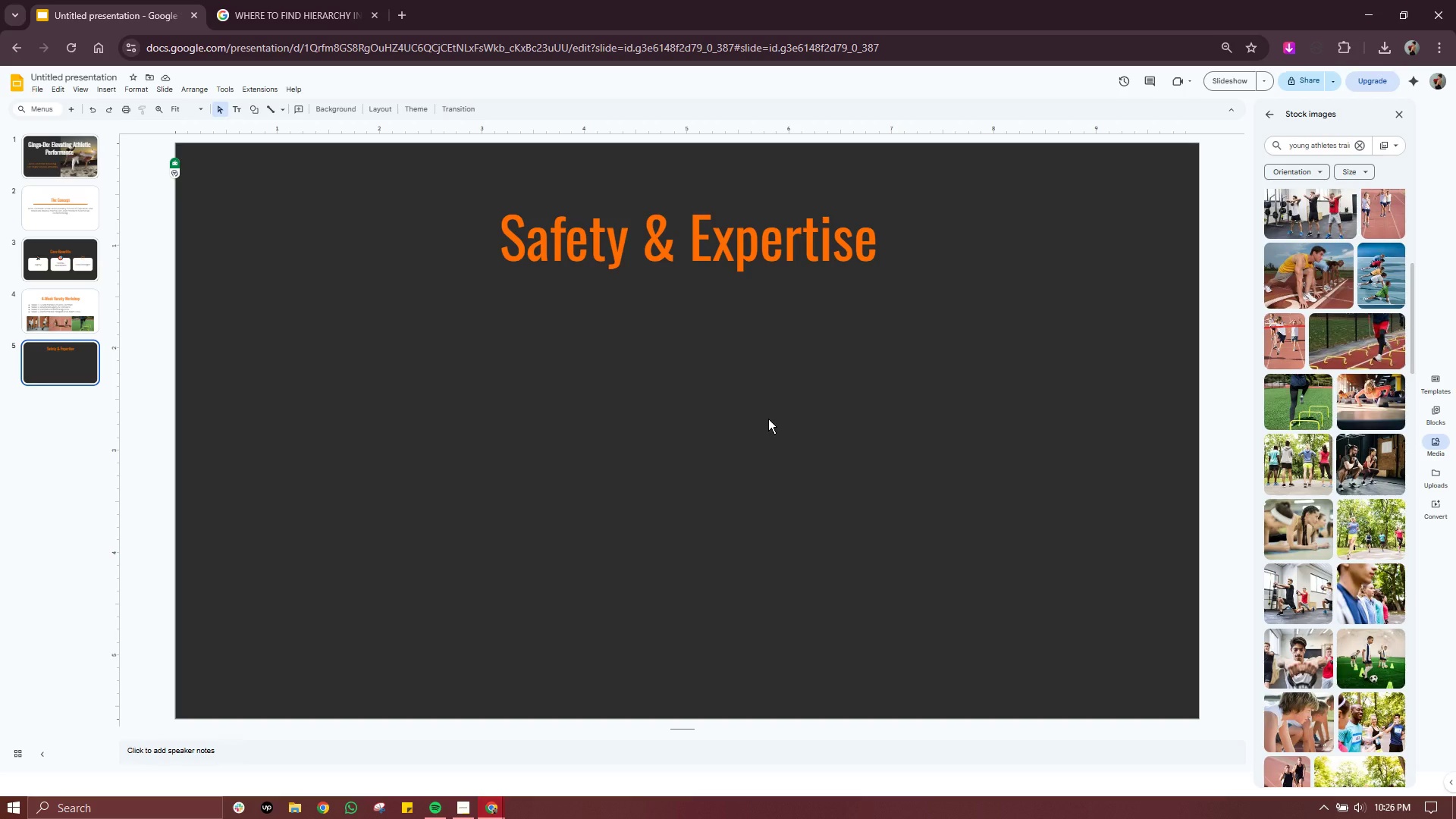 
left_click([102, 93])
 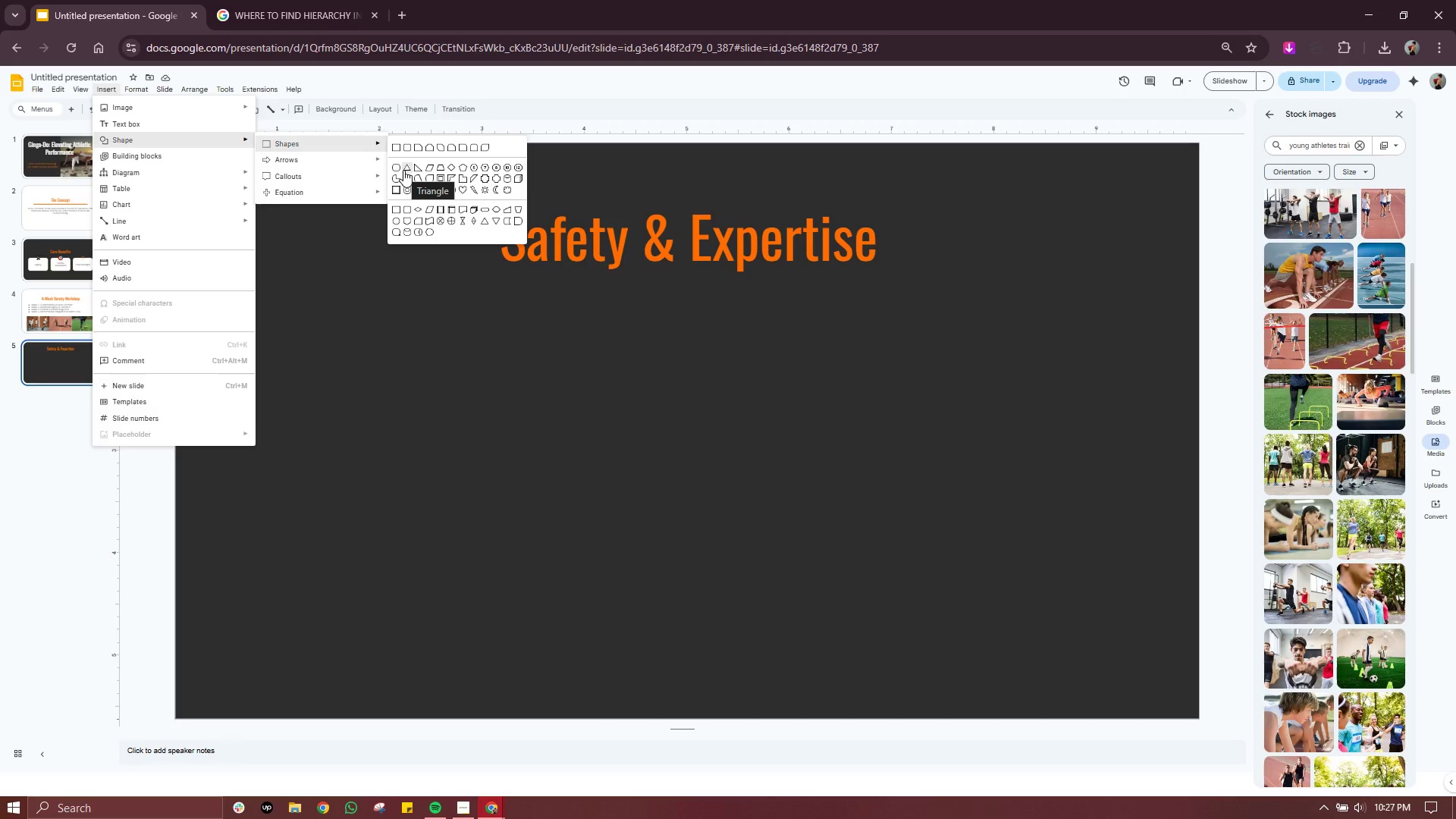 
wait(10.78)
 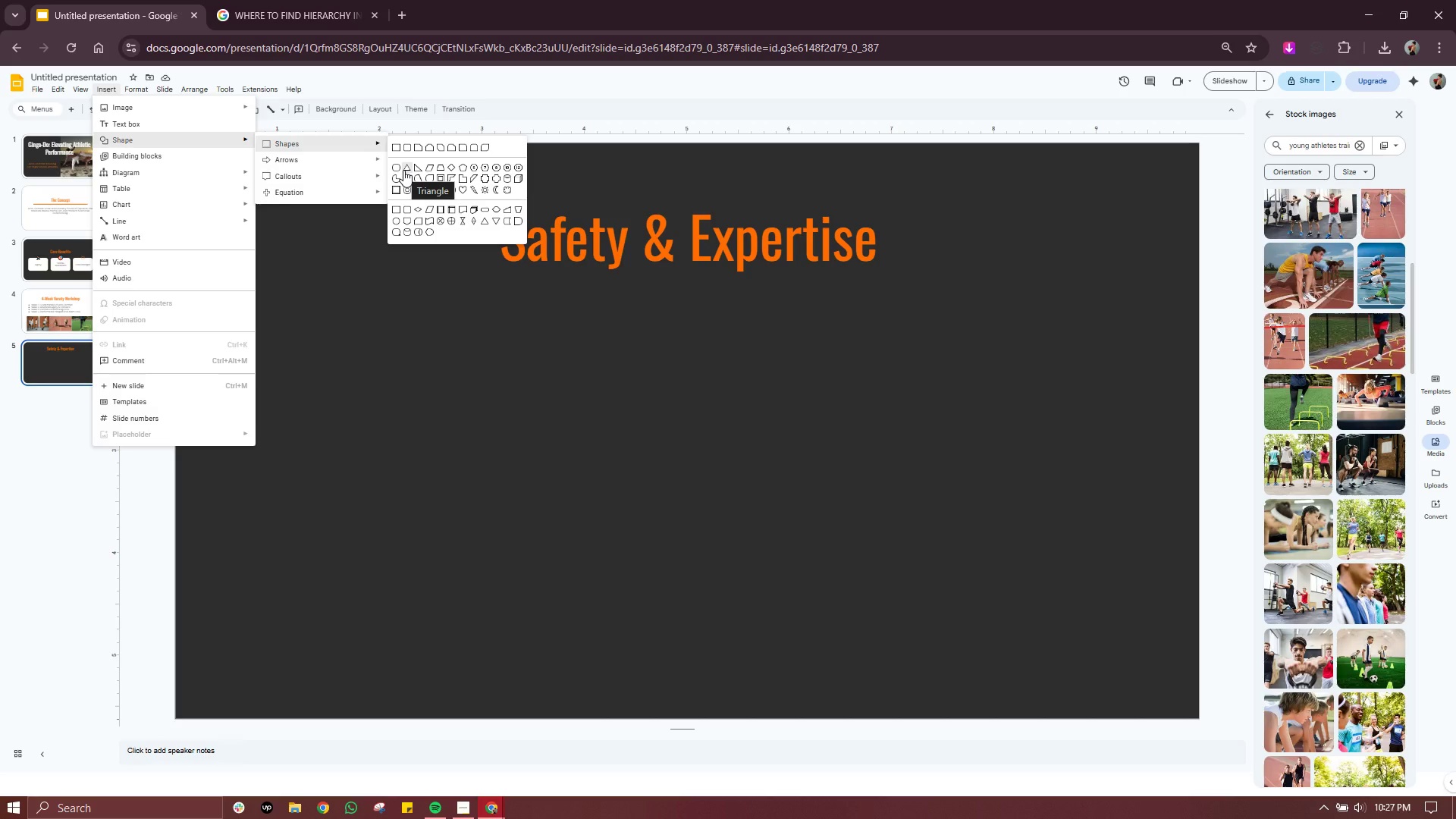 
left_click([403, 170])
 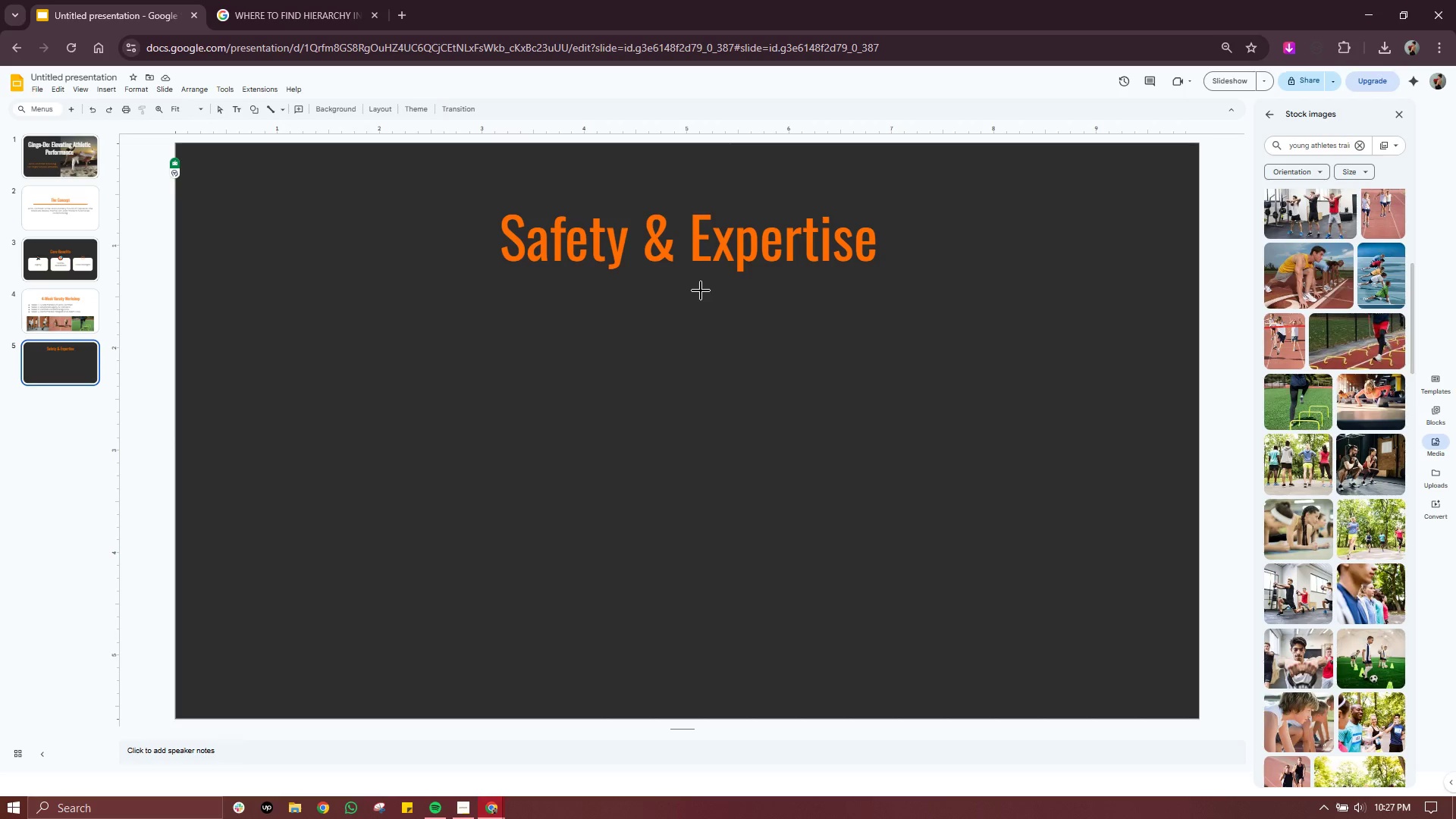 
left_click_drag(start_coordinate=[679, 284], to_coordinate=[206, 679])
 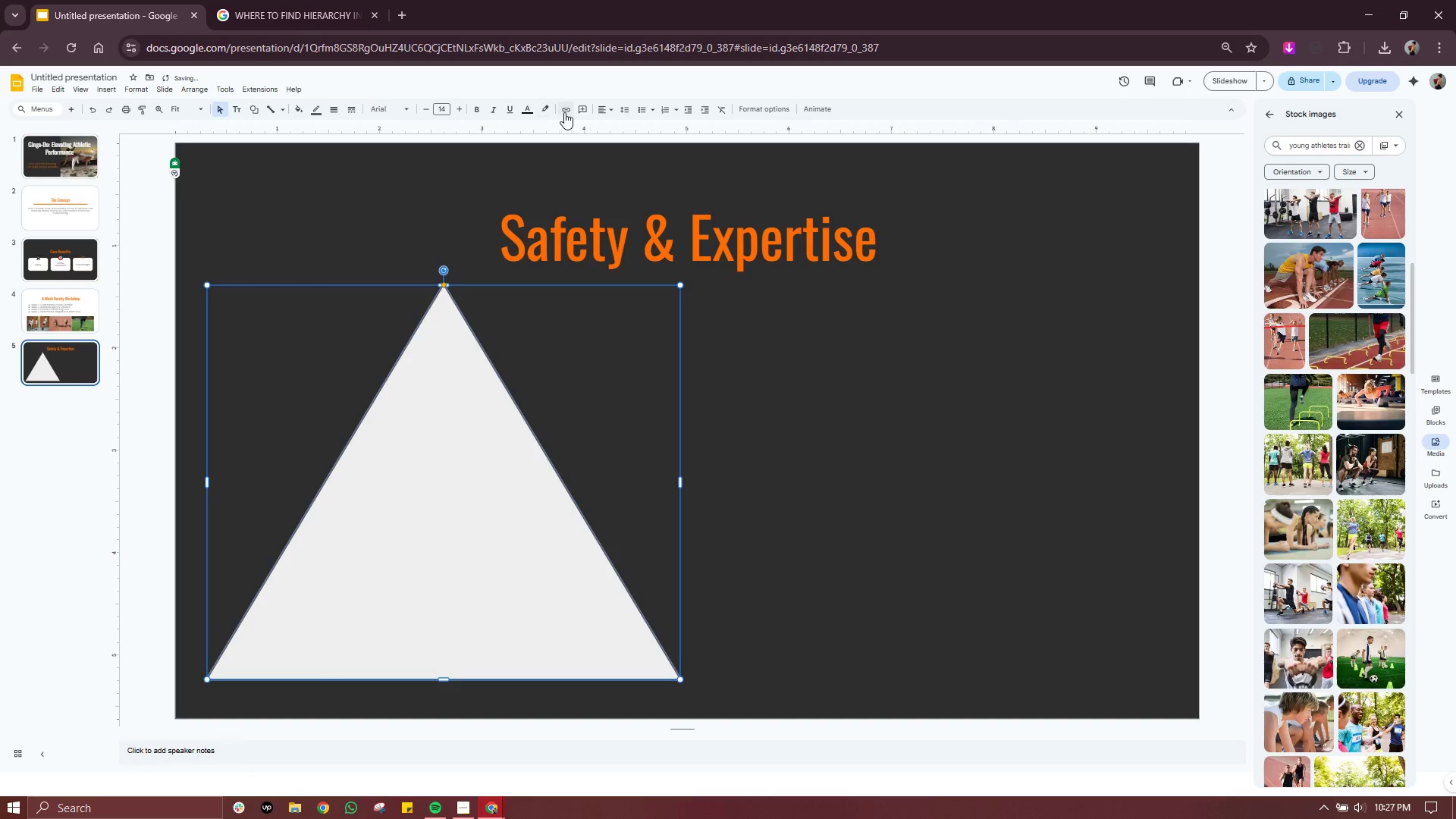 
left_click([527, 109])
 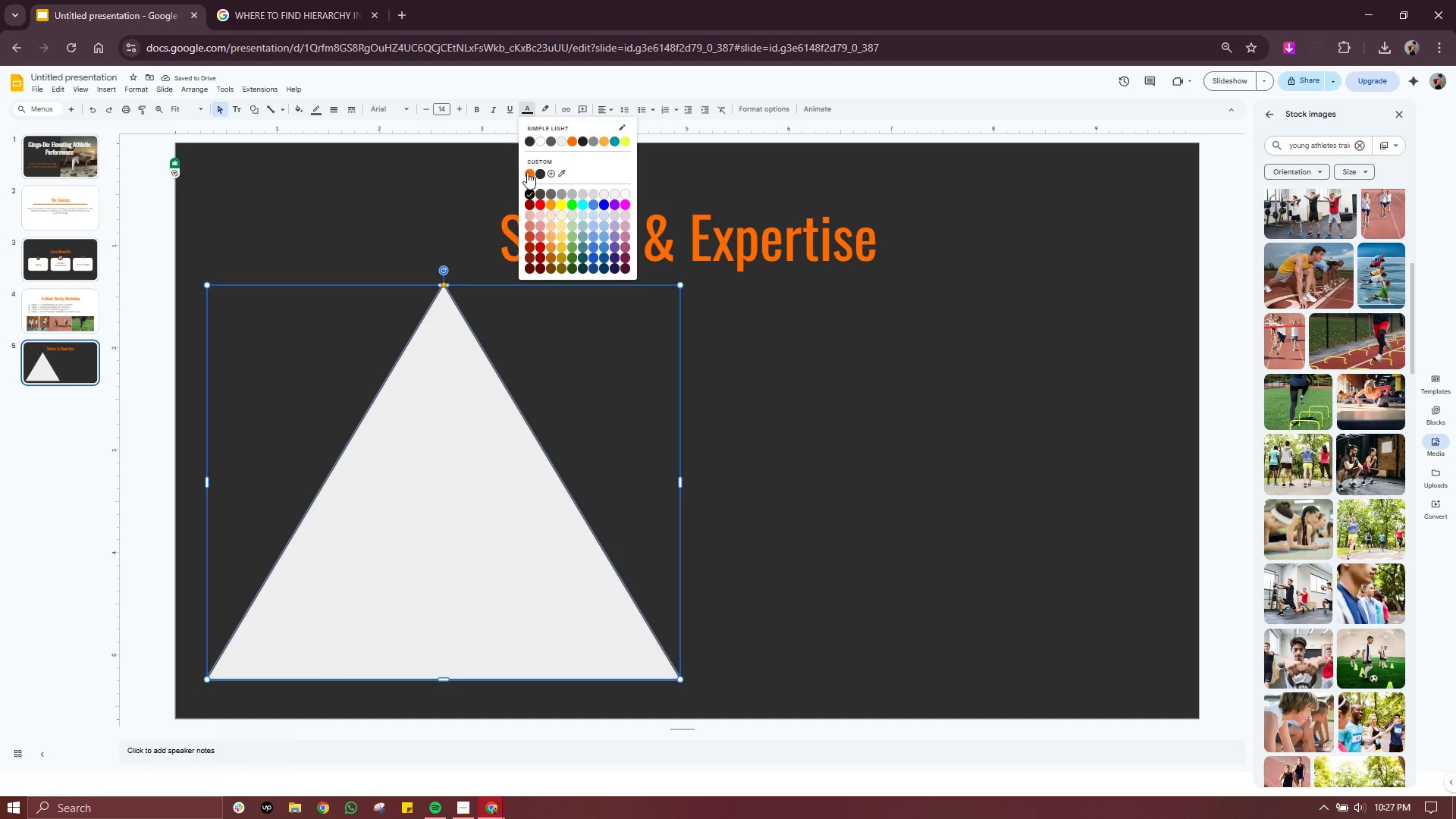 
left_click([527, 172])
 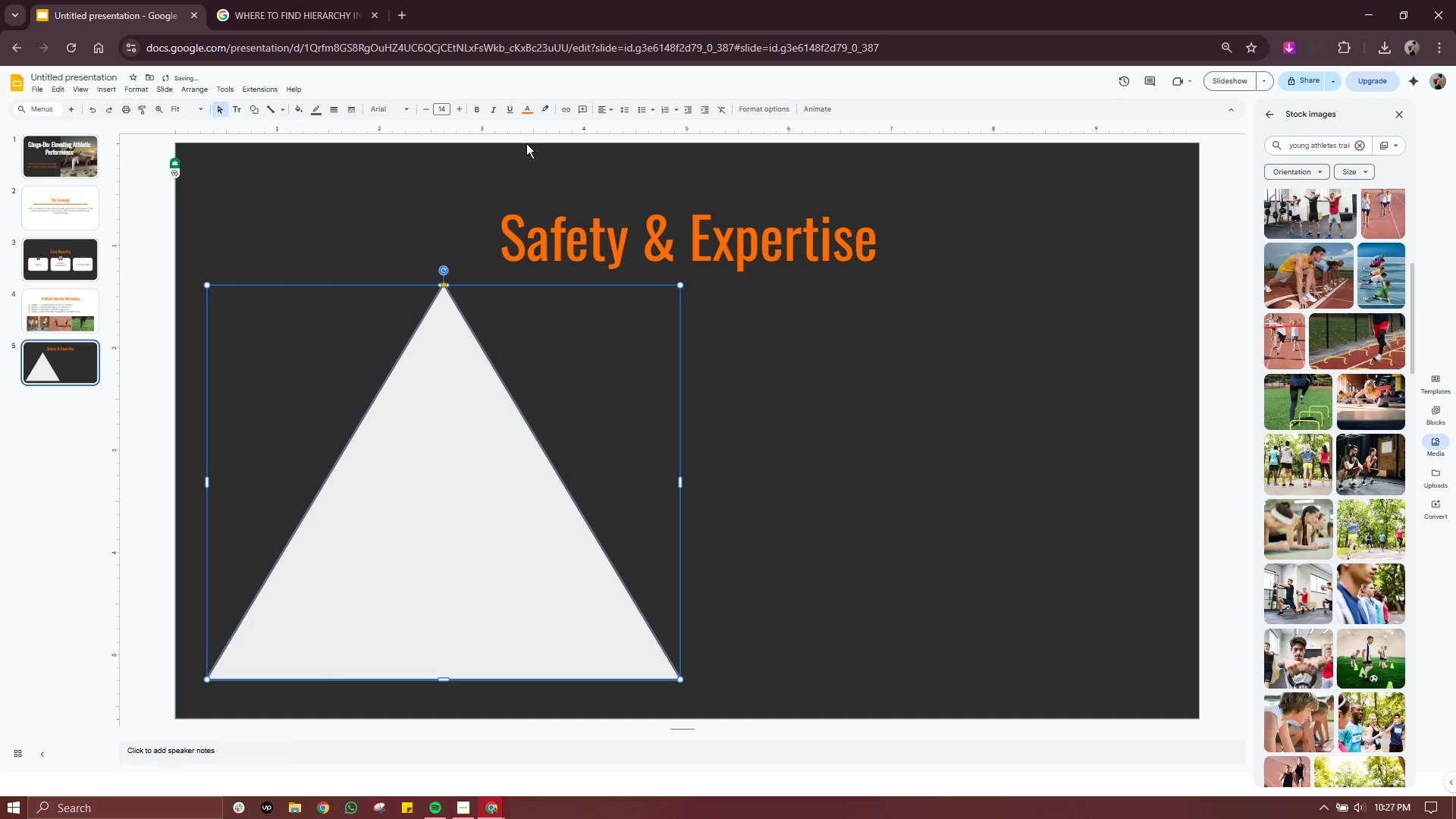 
mouse_move([509, 108])
 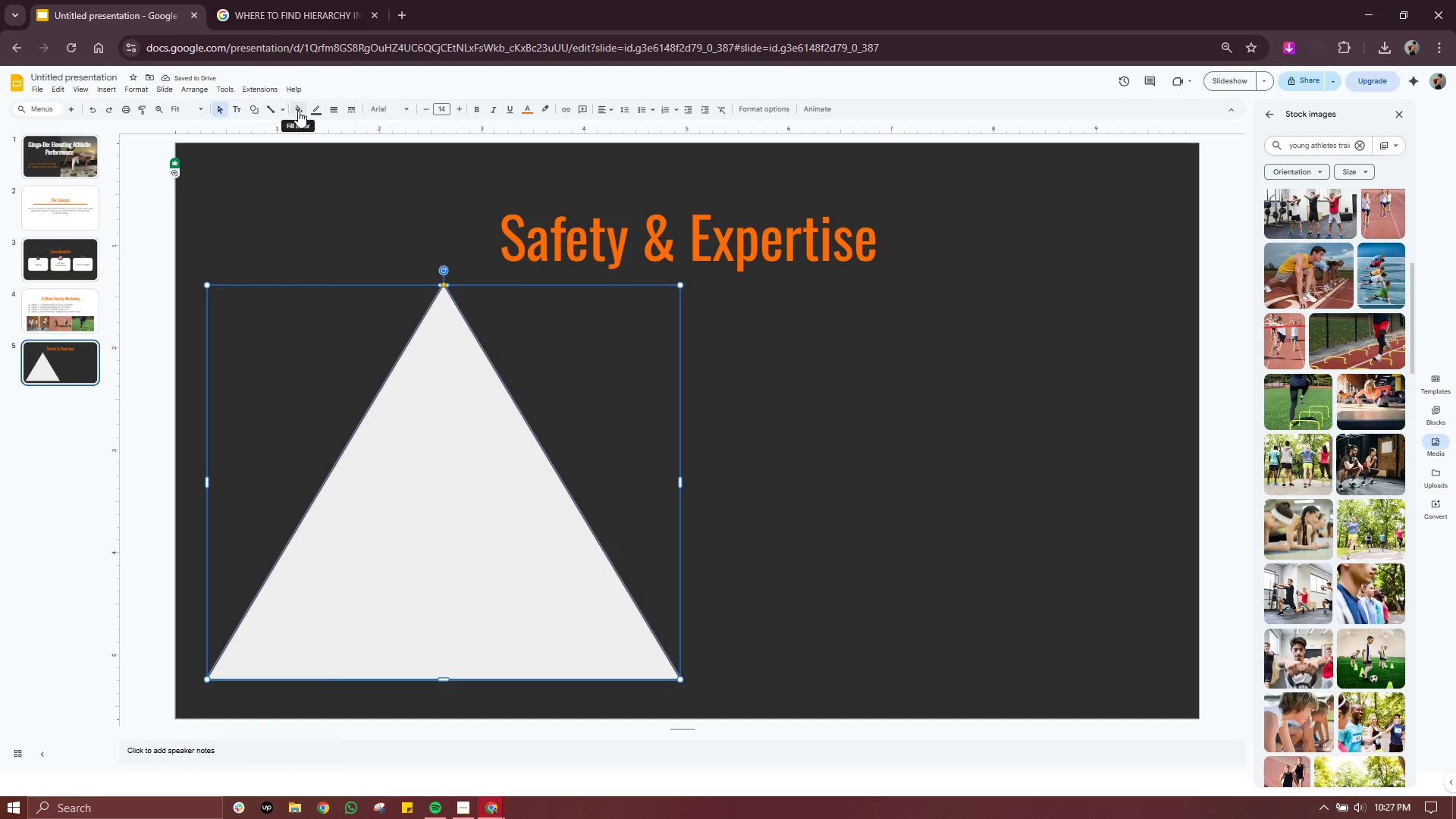 
left_click([298, 110])
 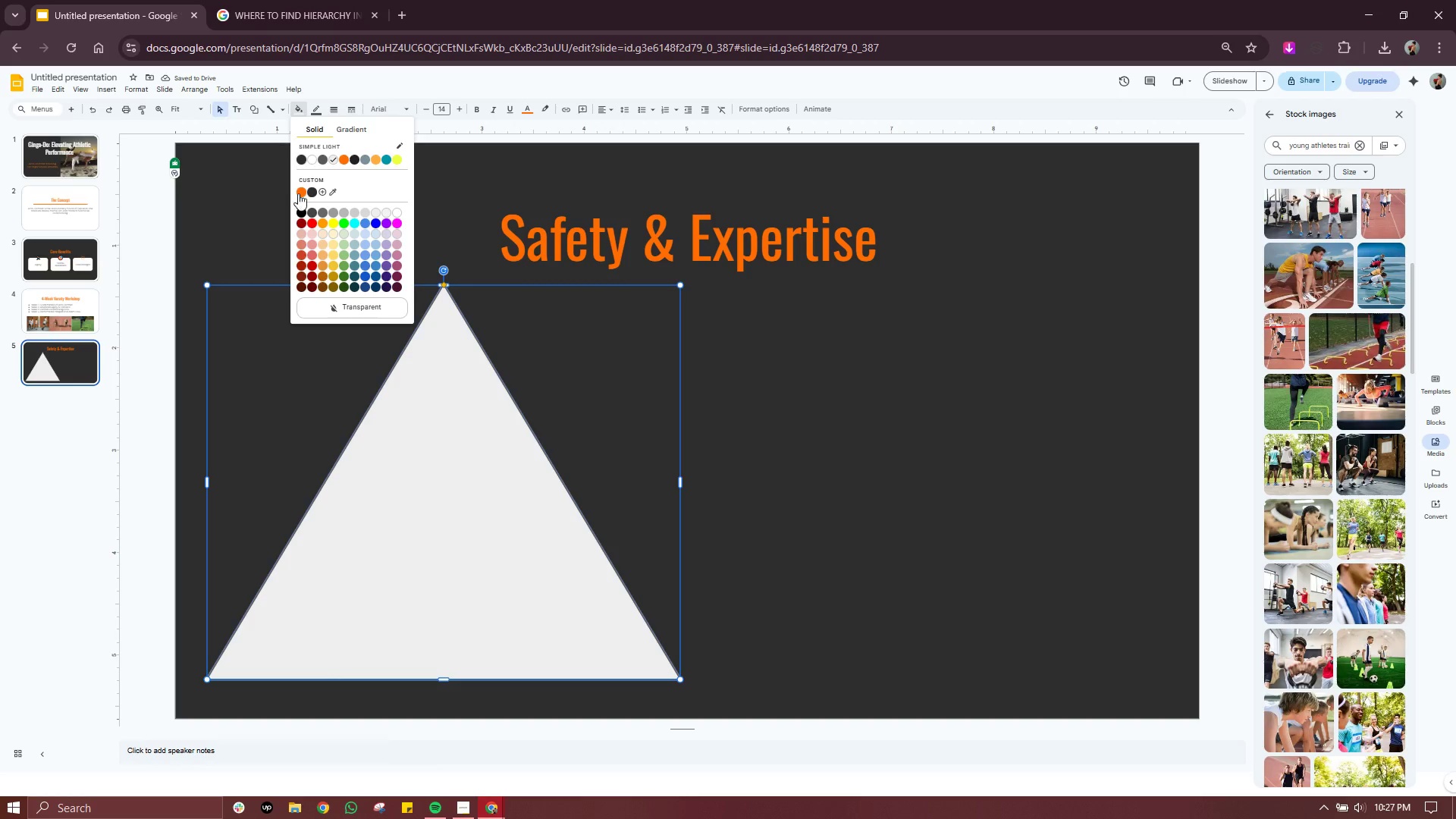 
left_click([301, 193])
 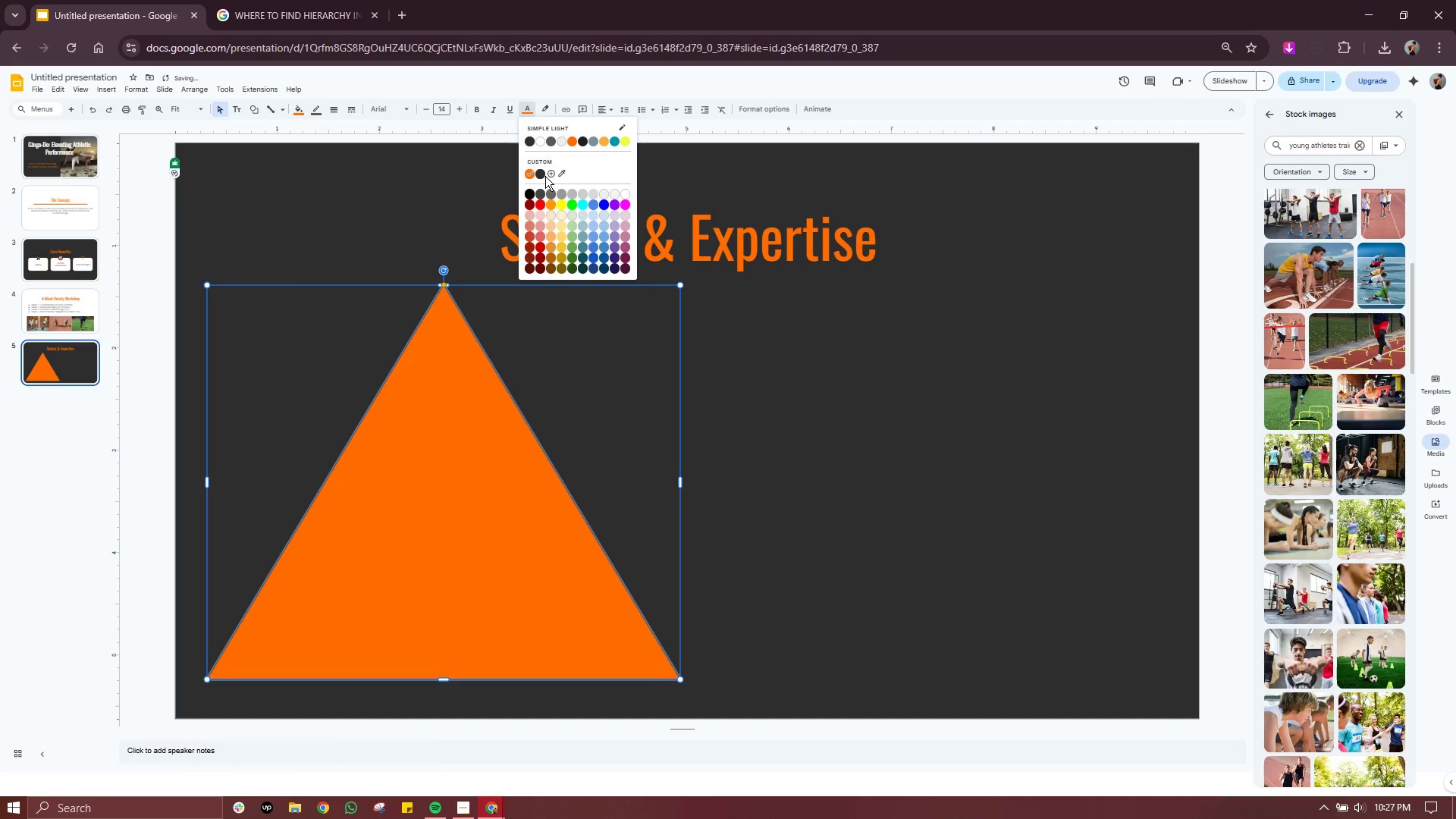 
left_click([540, 176])
 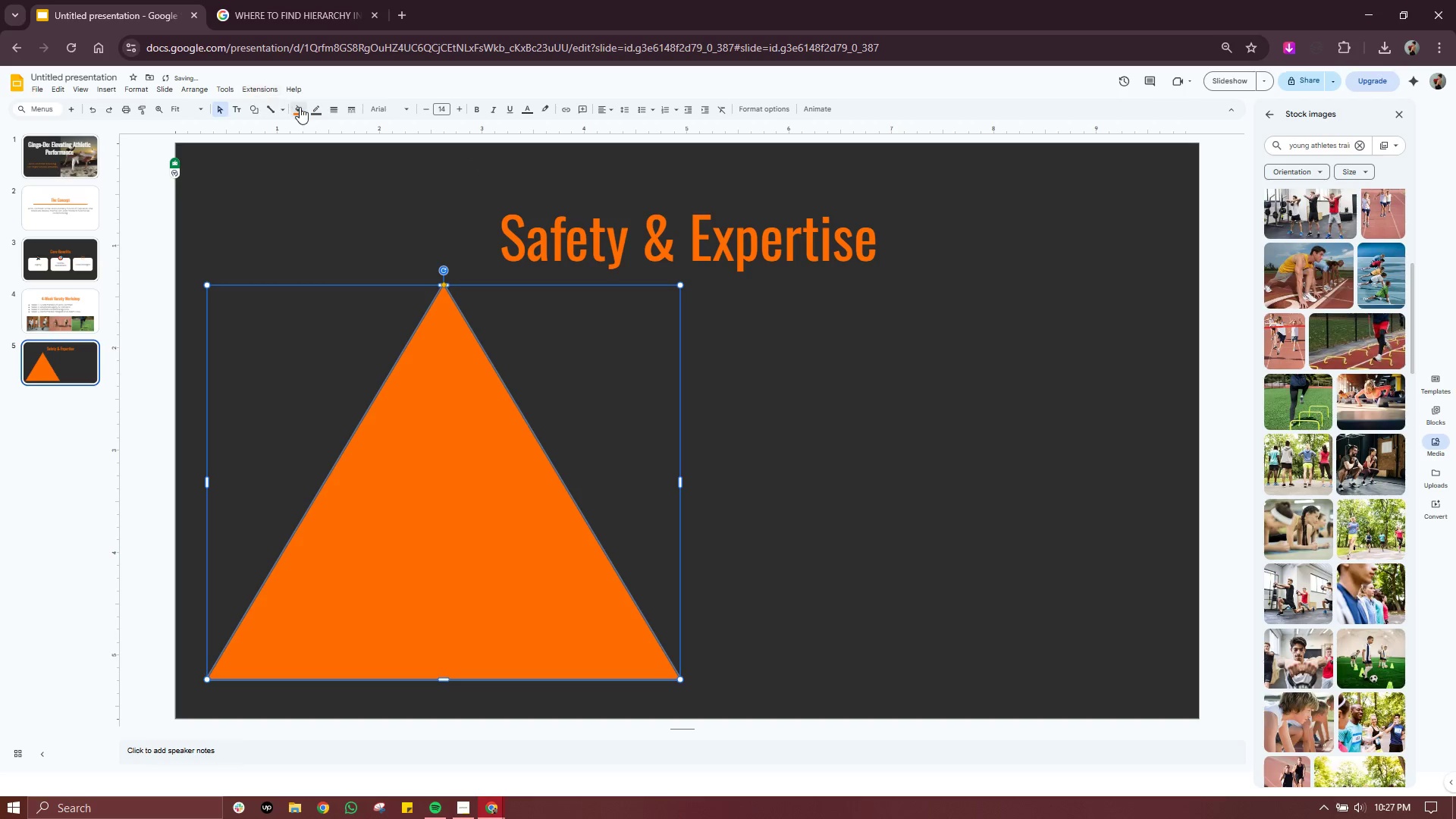 
left_click([315, 107])
 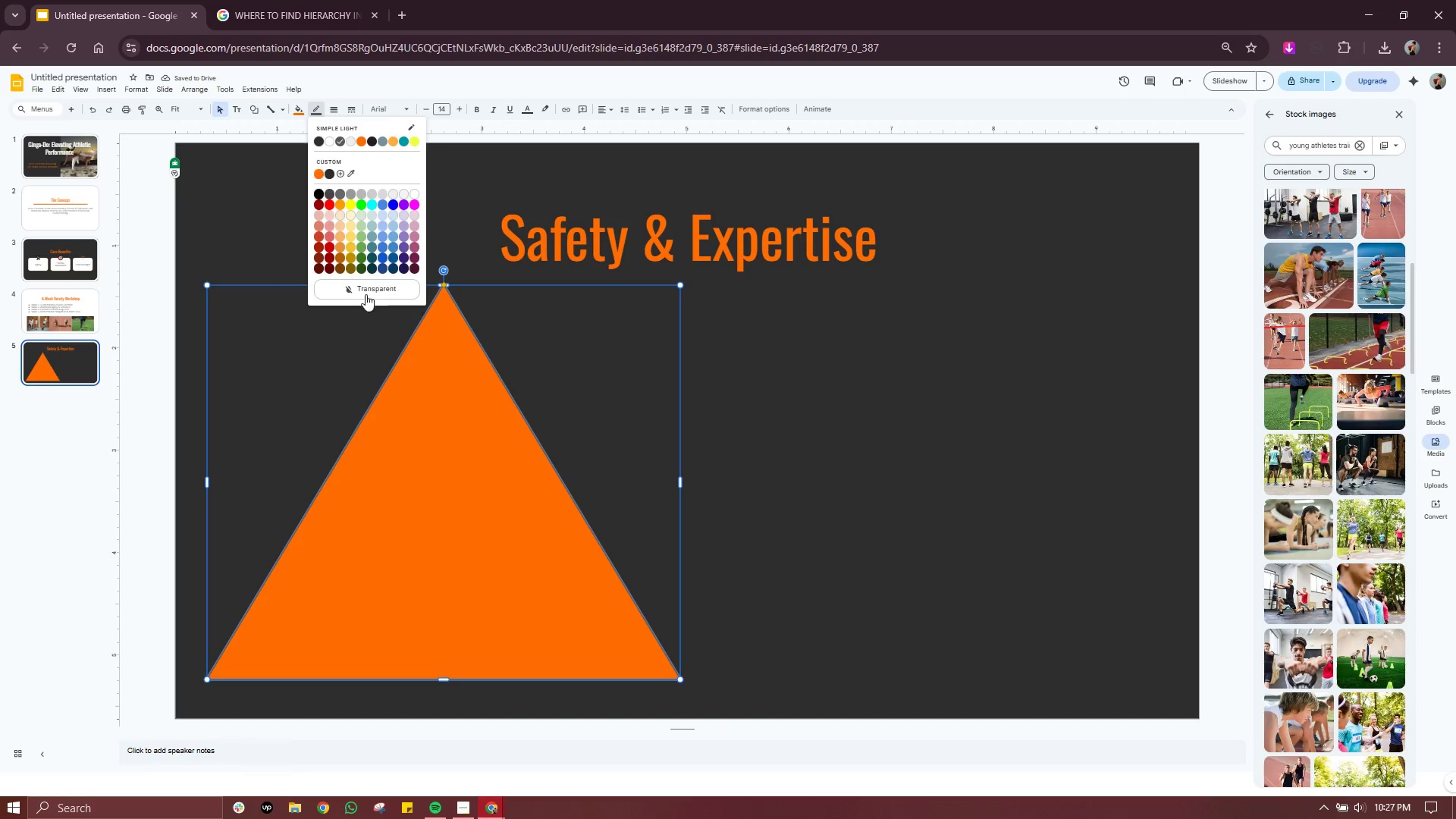 
left_click([367, 290])
 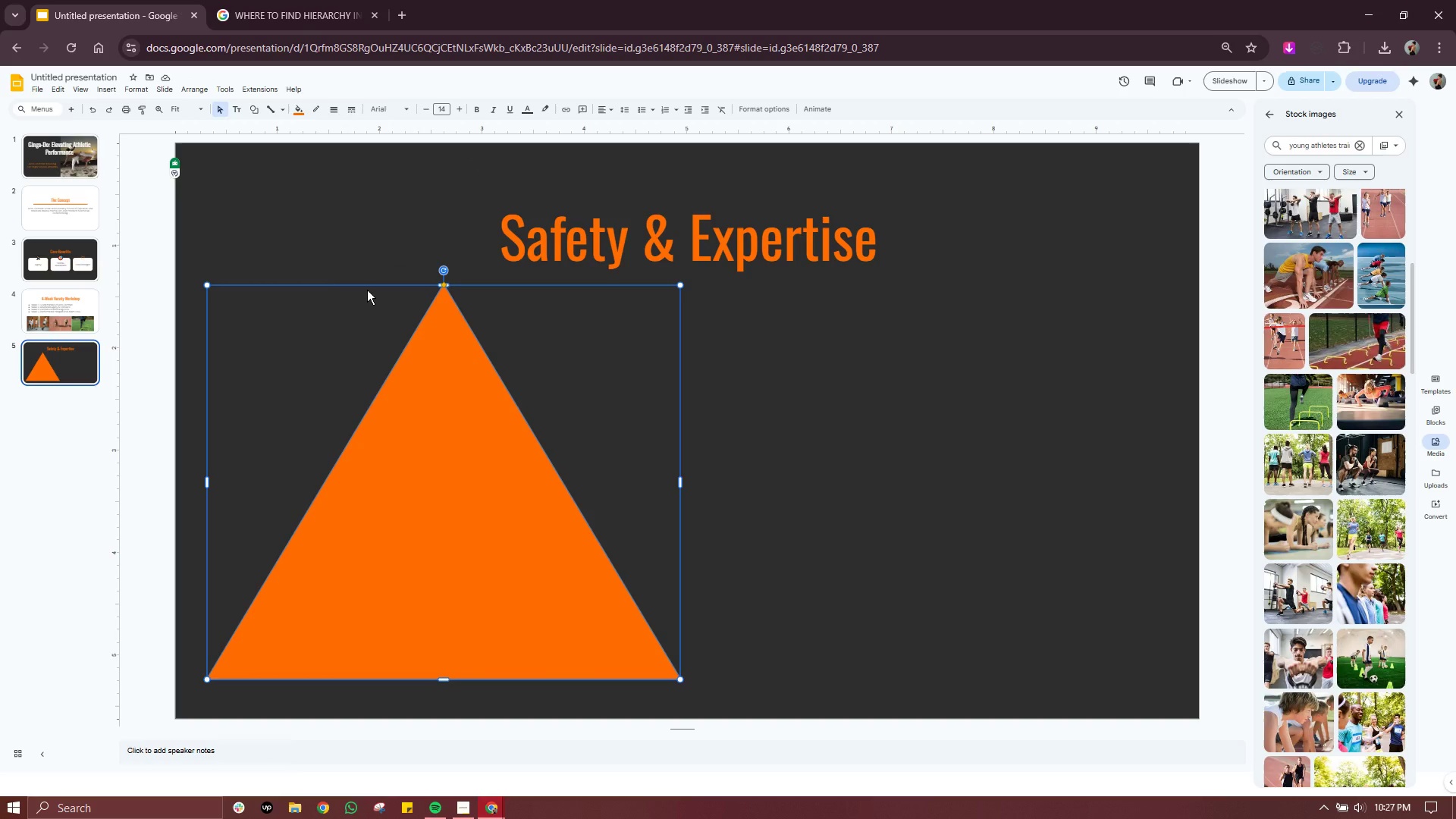 
wait(20.0)
 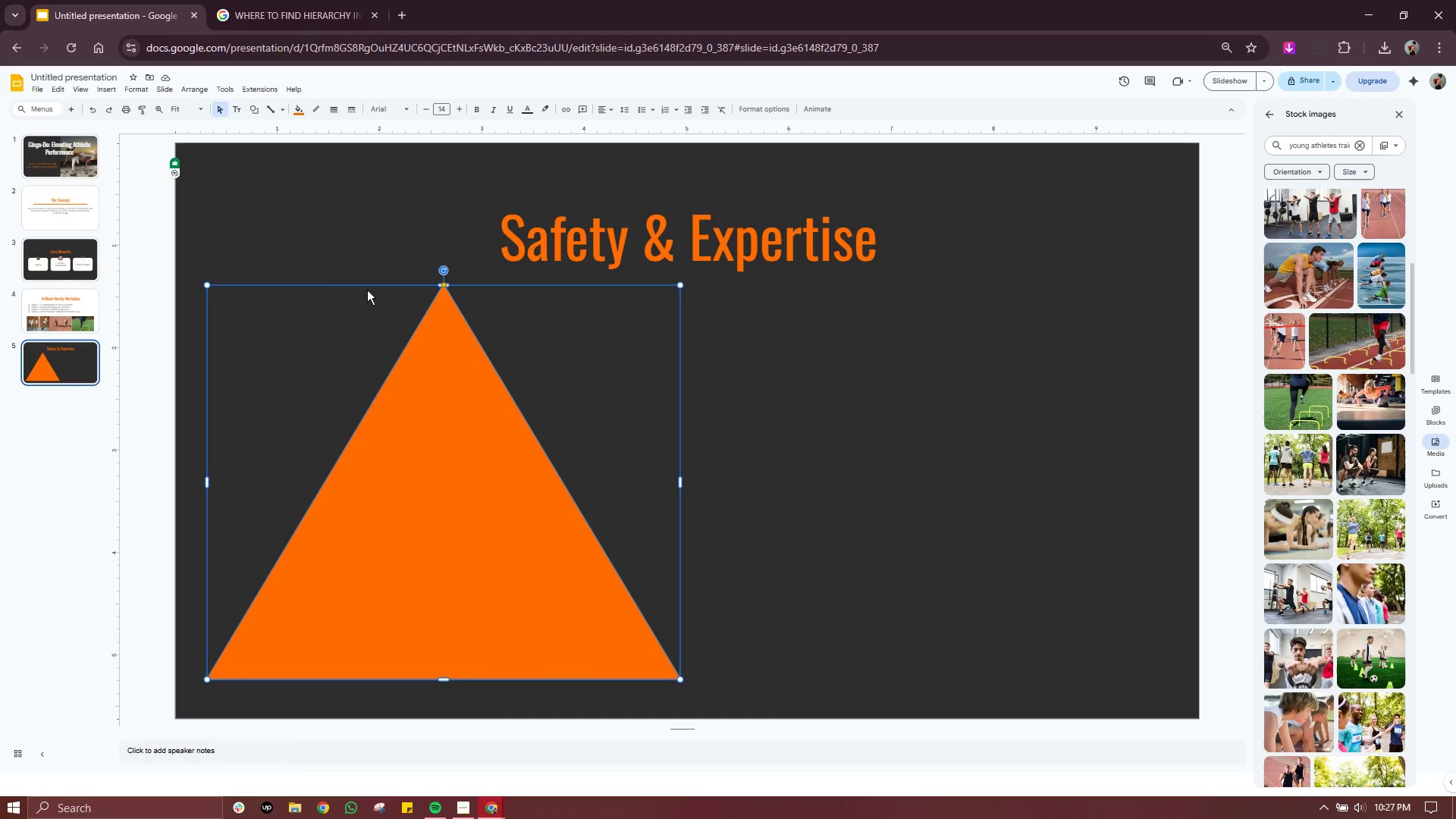 
double_click([1331, 143])
 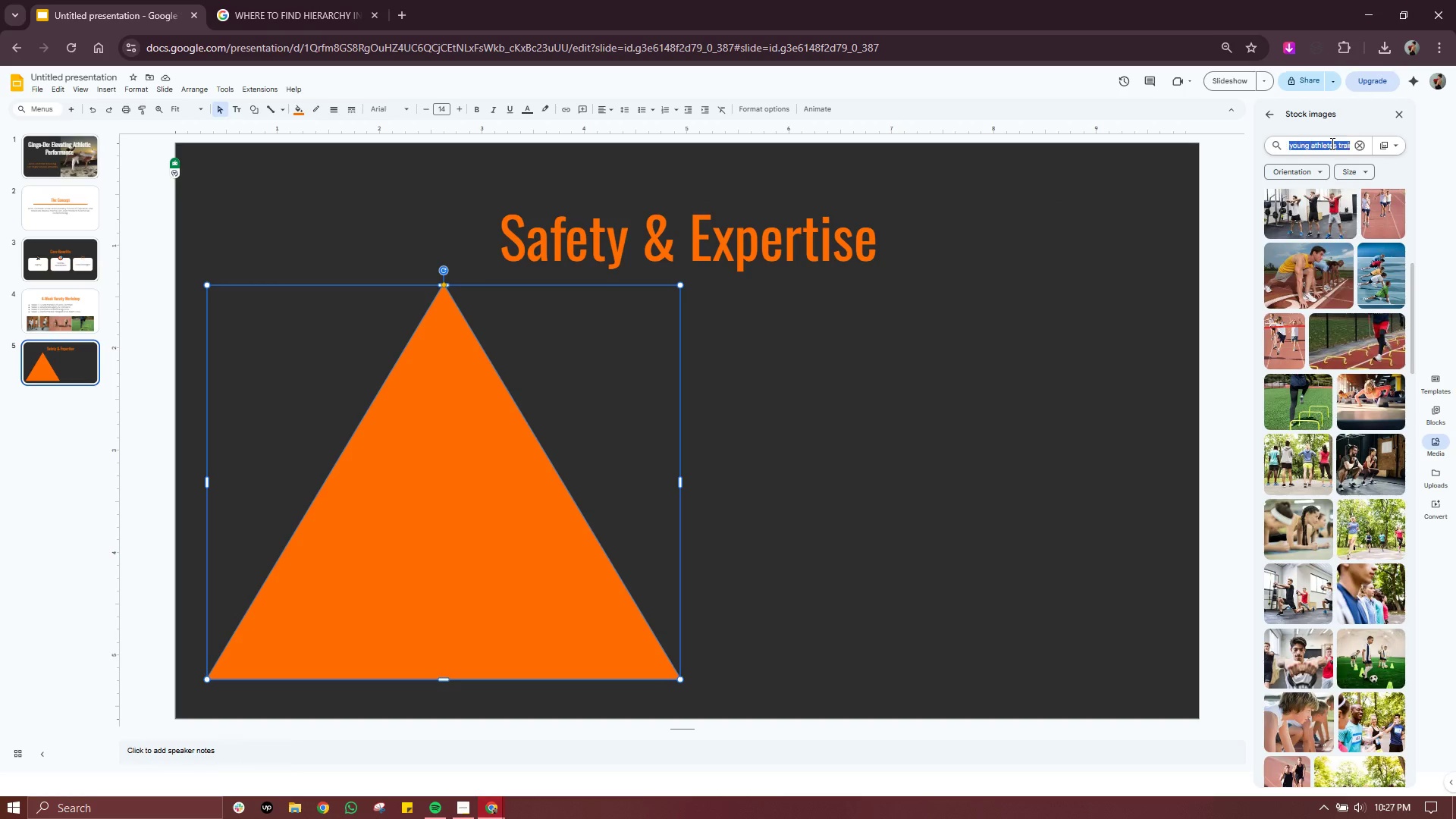 
triple_click([1331, 143])
 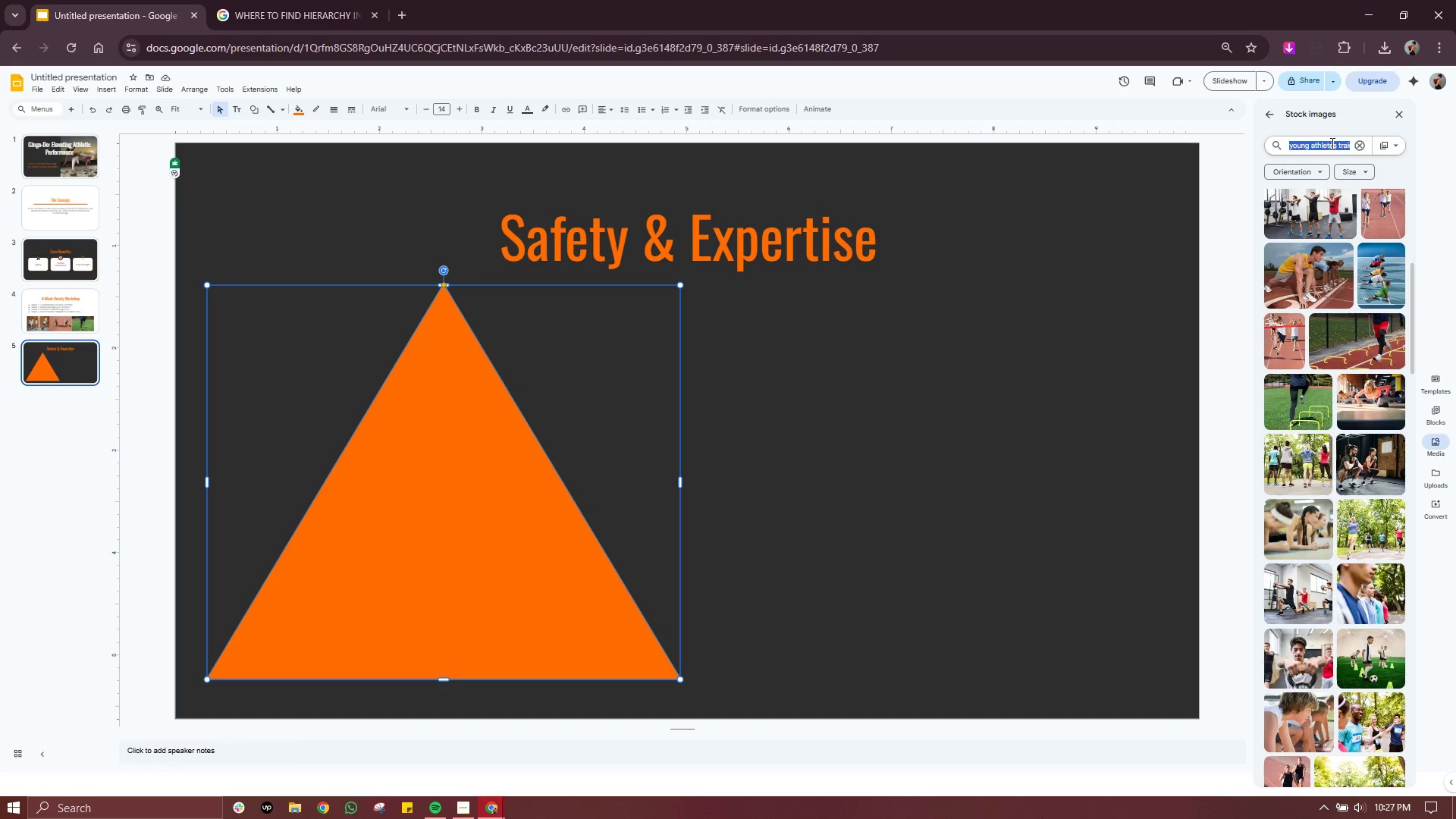 
type(saft)
key(Backspace)
type(ety orange triangle backgo)
key(Backspace)
type(round)
 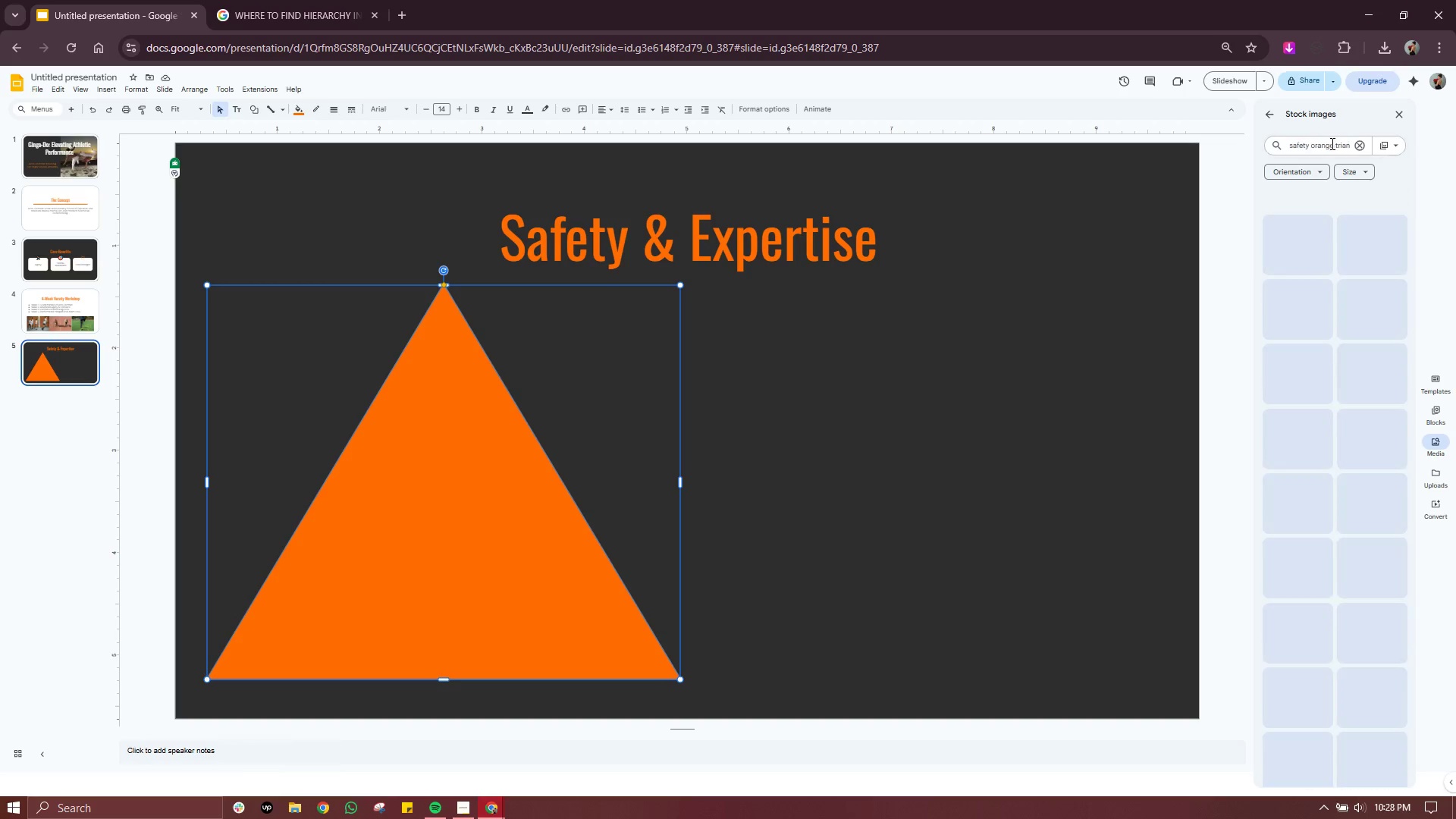 
key(Enter)
 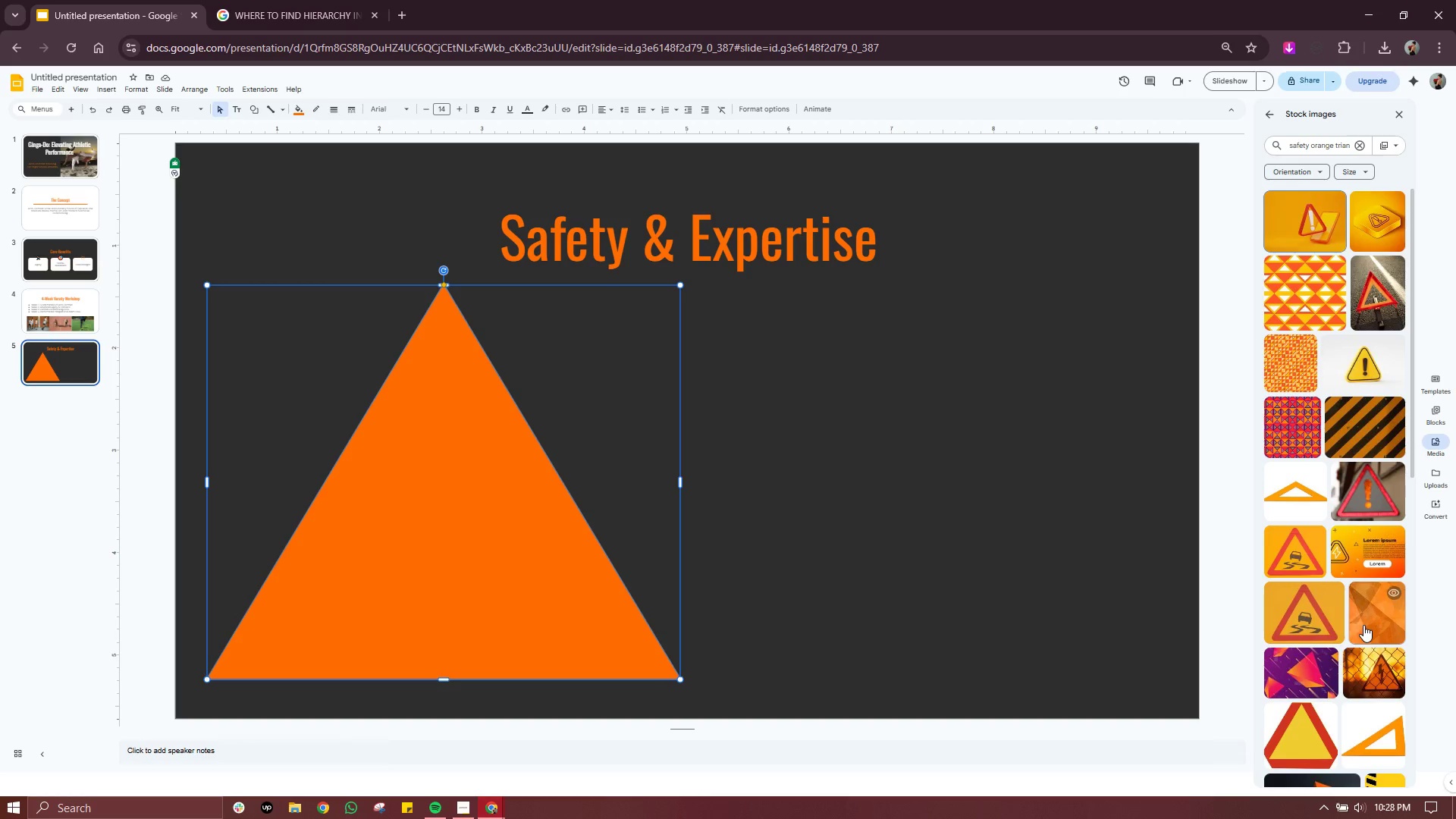 
scroll: coordinate [1363, 607], scroll_direction: down, amount: 1.0
 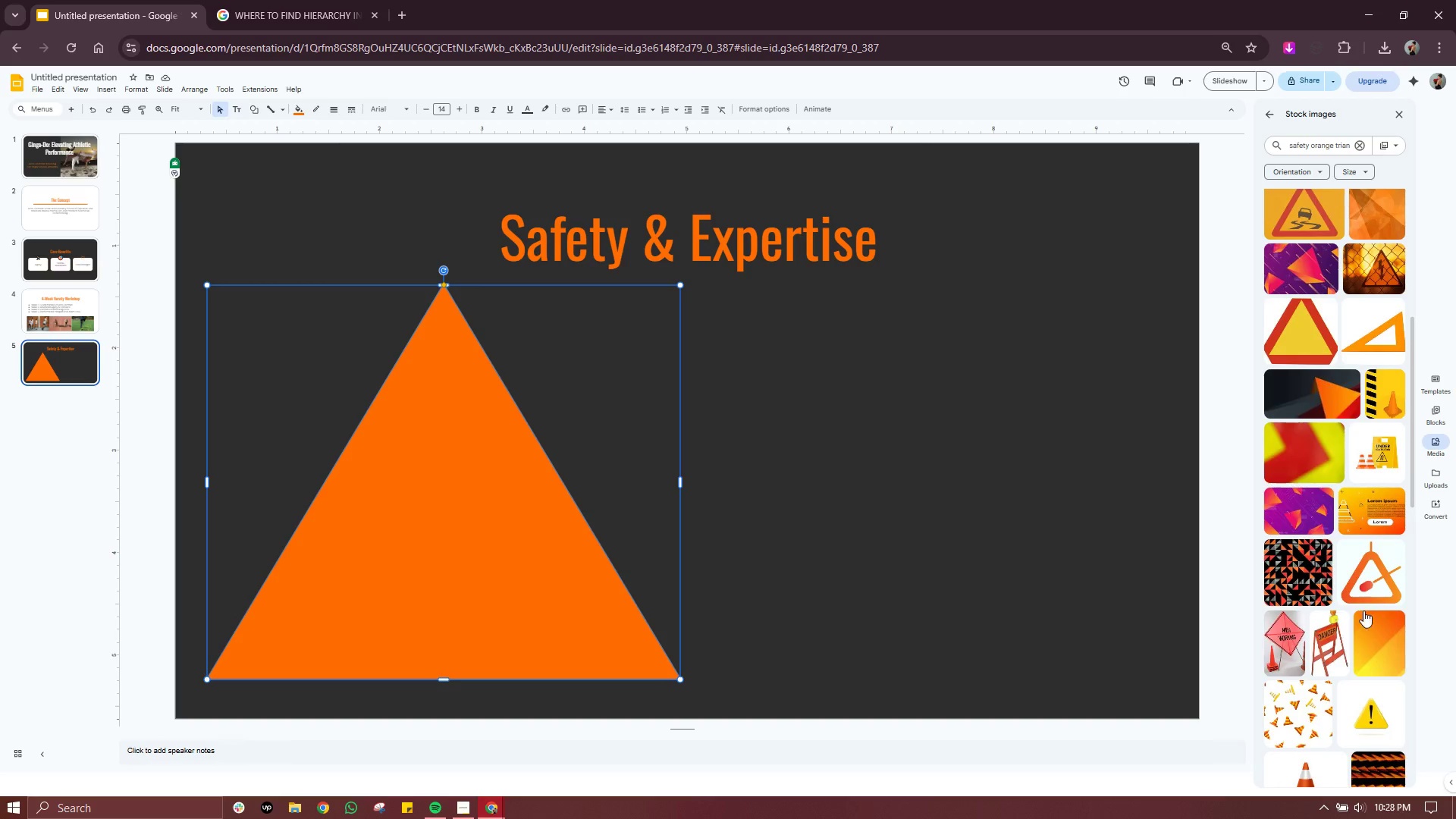 
scroll: coordinate [1363, 610], scroll_direction: up, amount: 1.0
 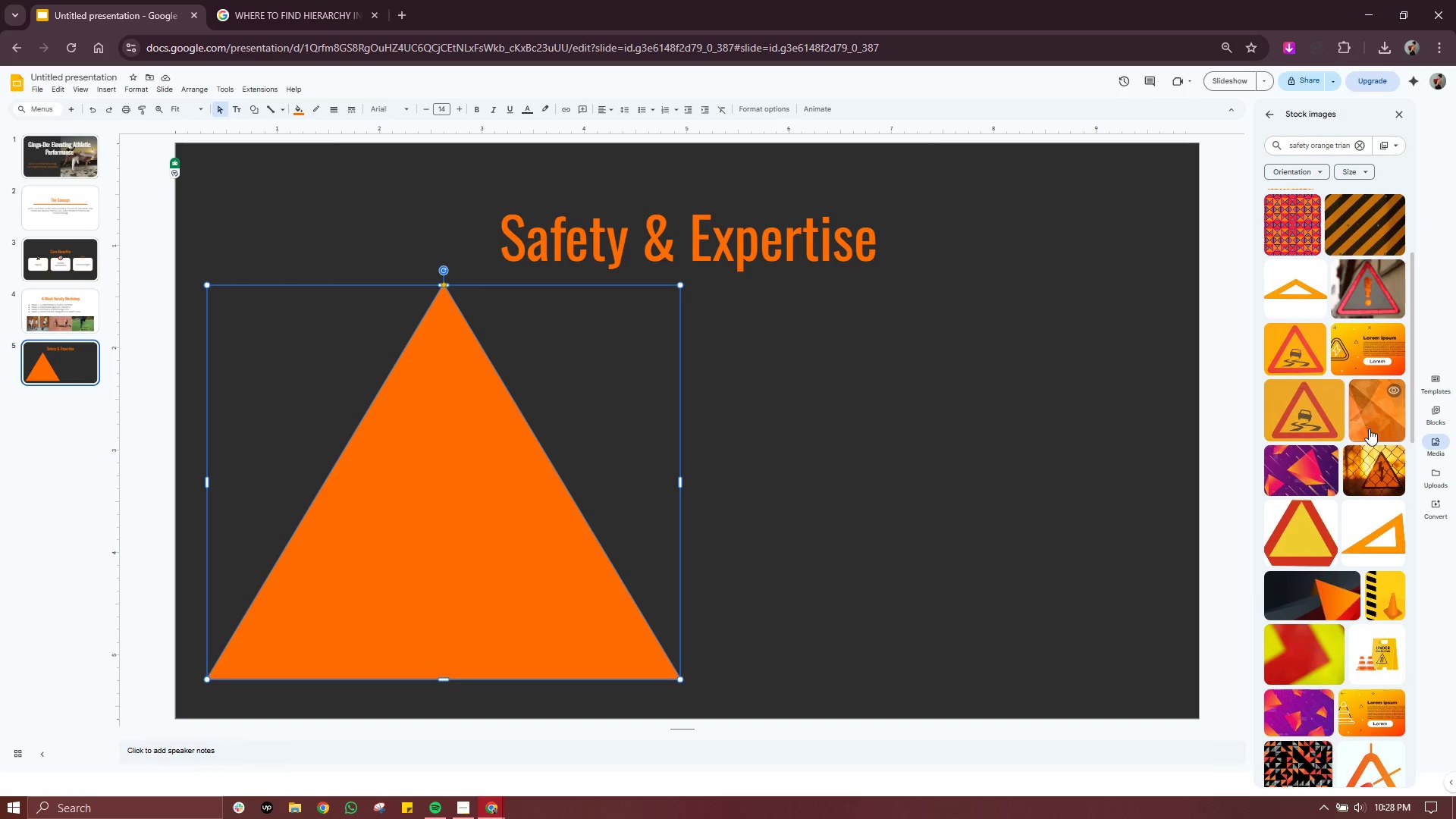 
left_click([1369, 427])
 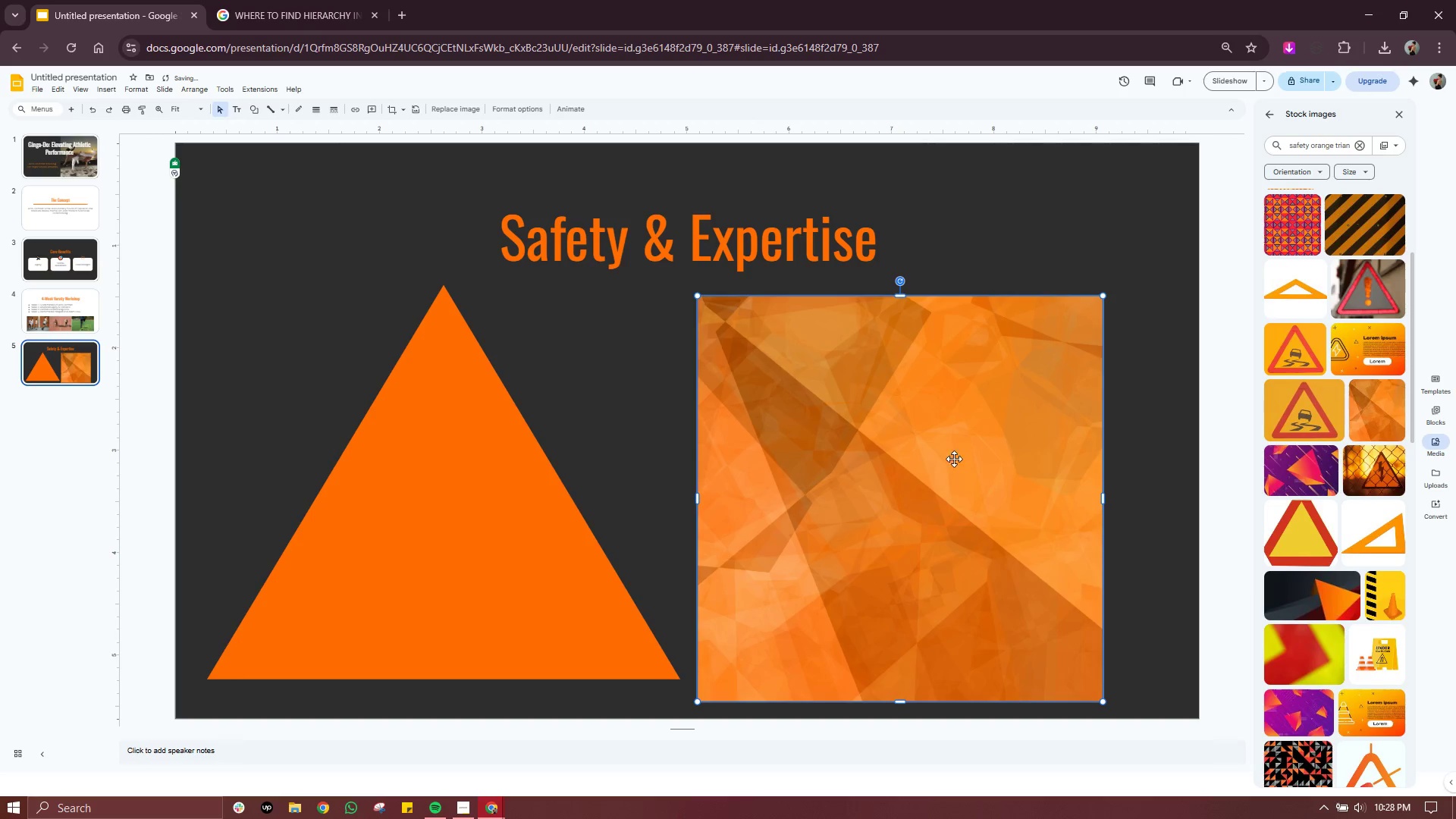 
right_click([924, 471])
 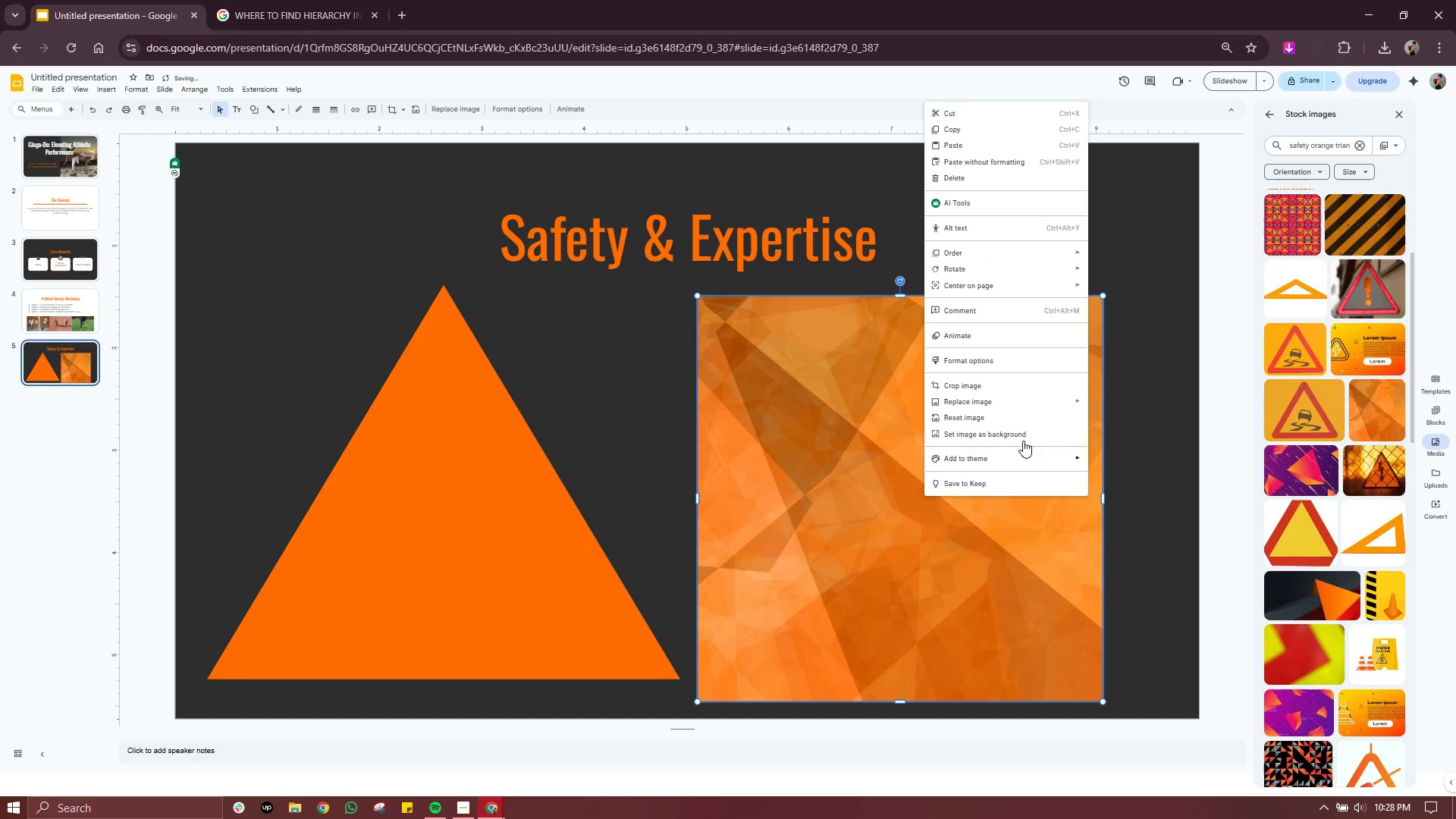 
left_click([1027, 431])
 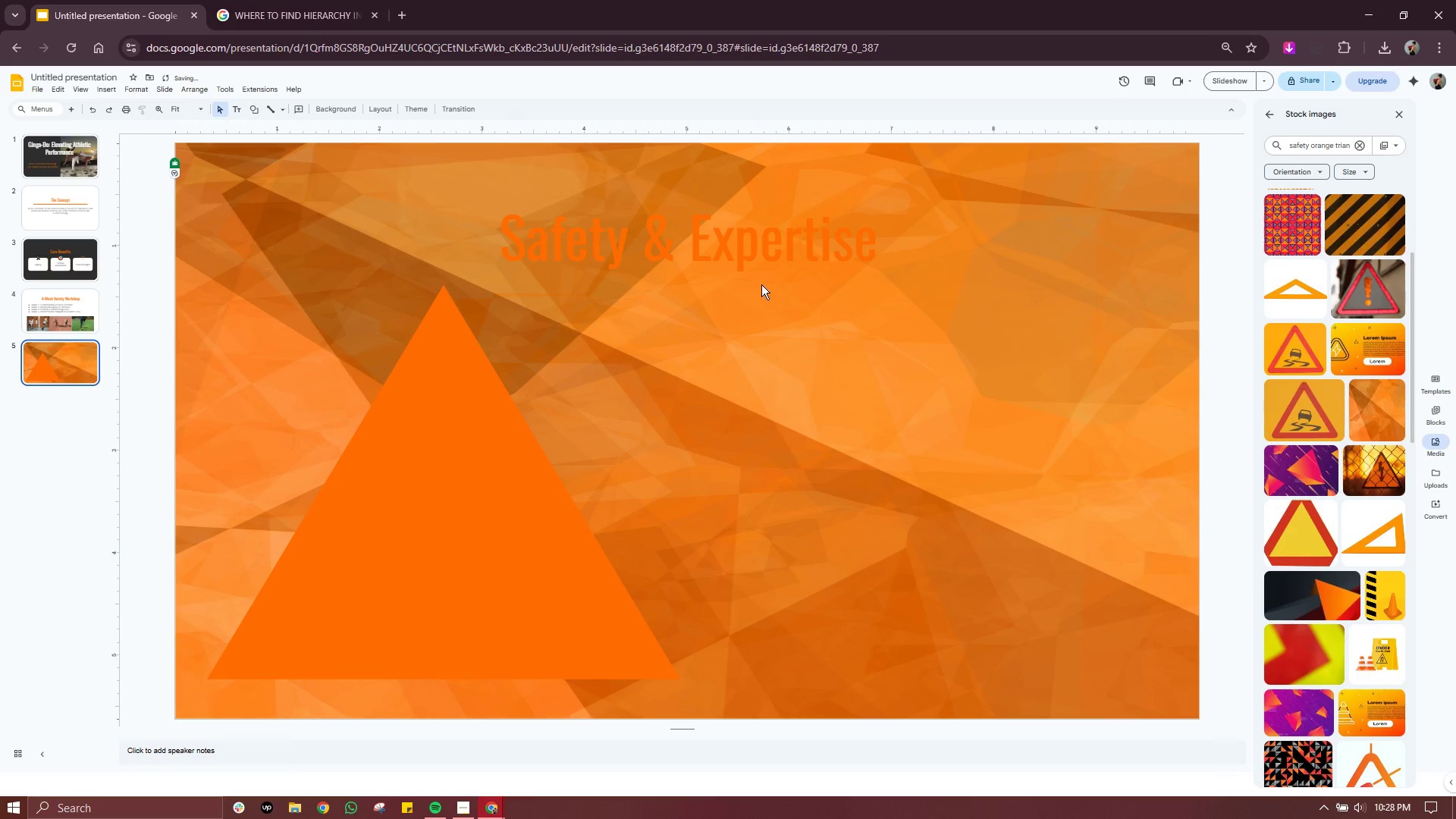 
double_click([746, 241])
 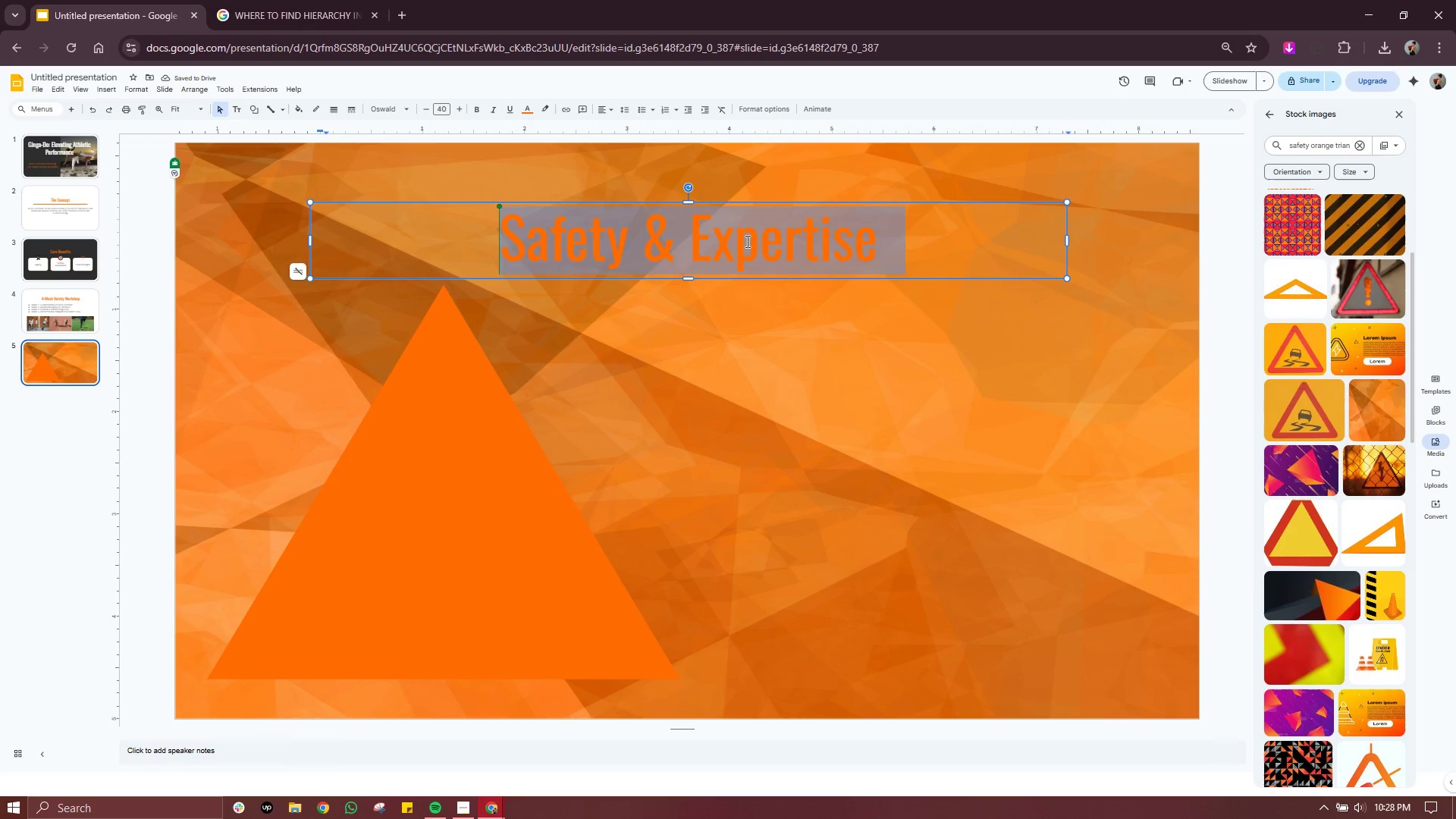 
triple_click([746, 241])
 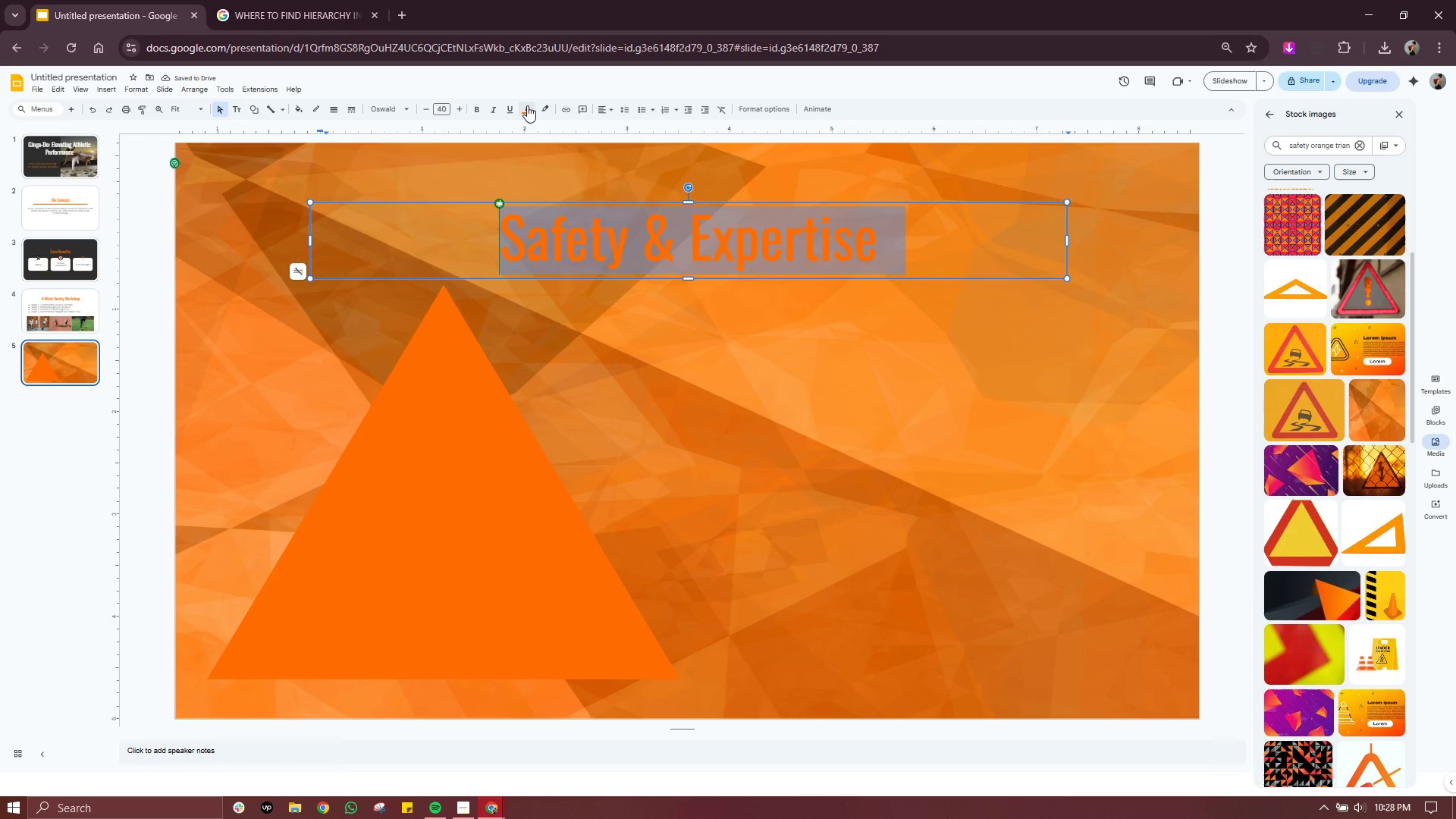 
left_click([527, 105])
 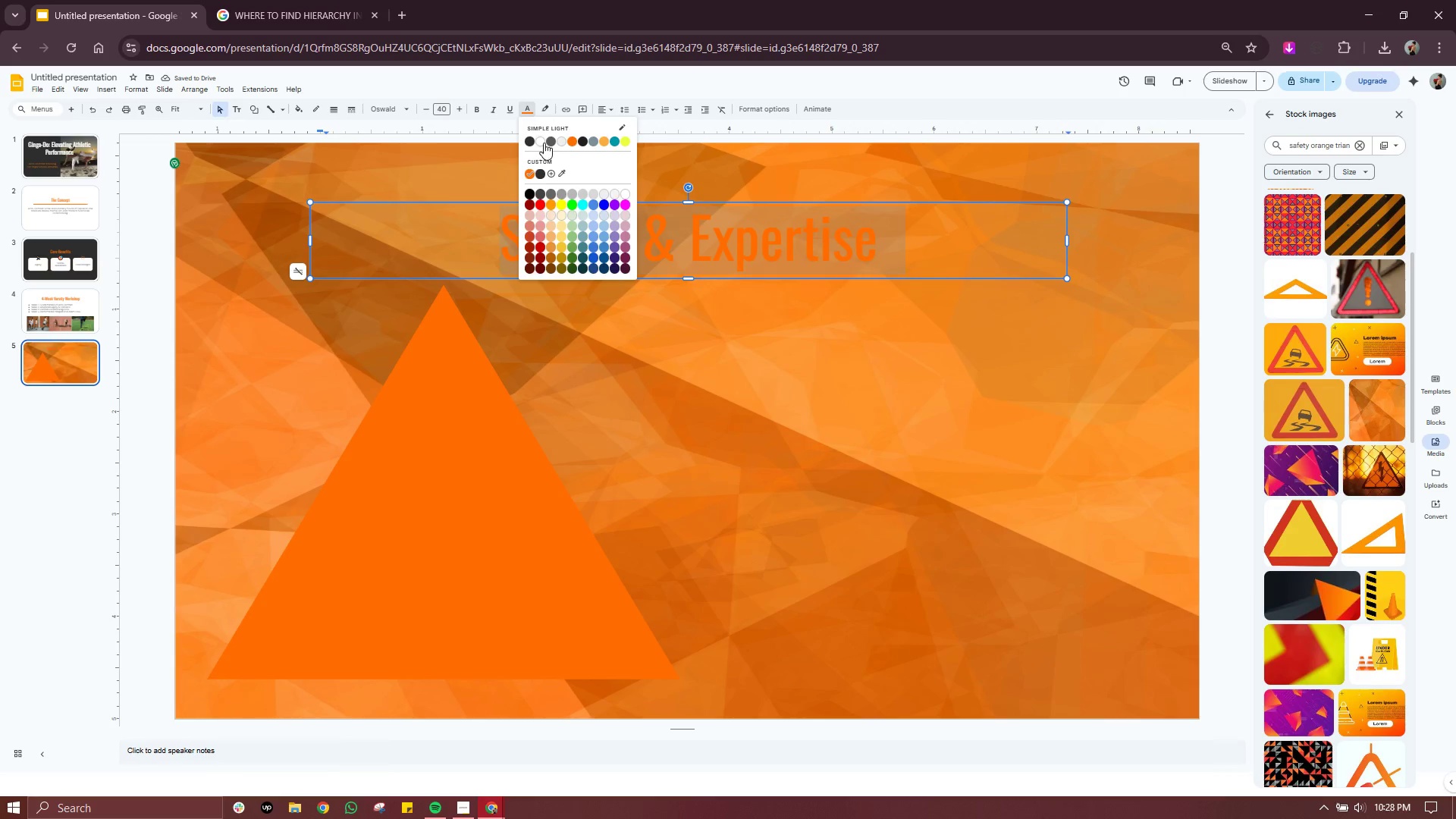 
left_click([544, 142])
 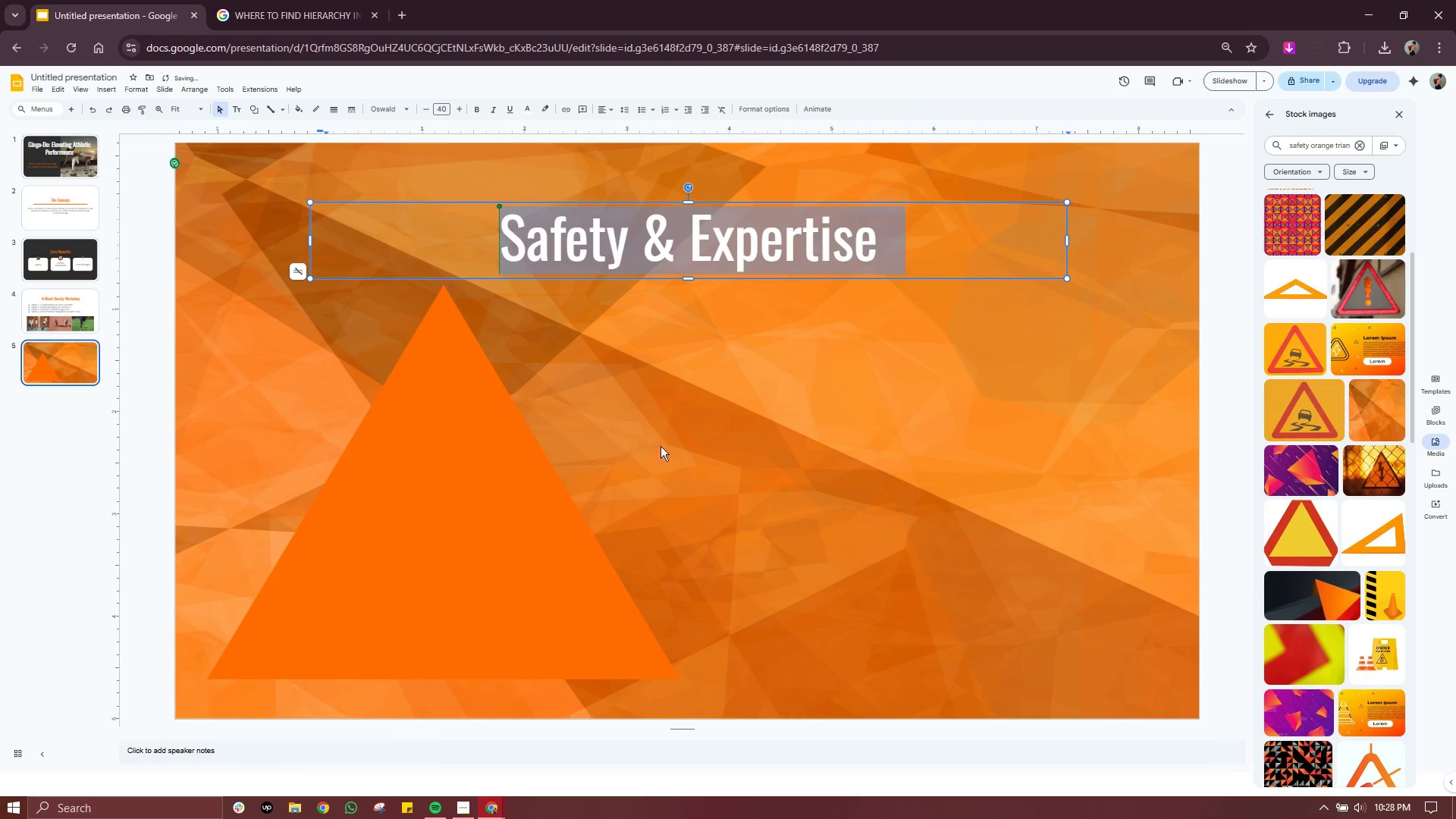 
left_click([736, 454])
 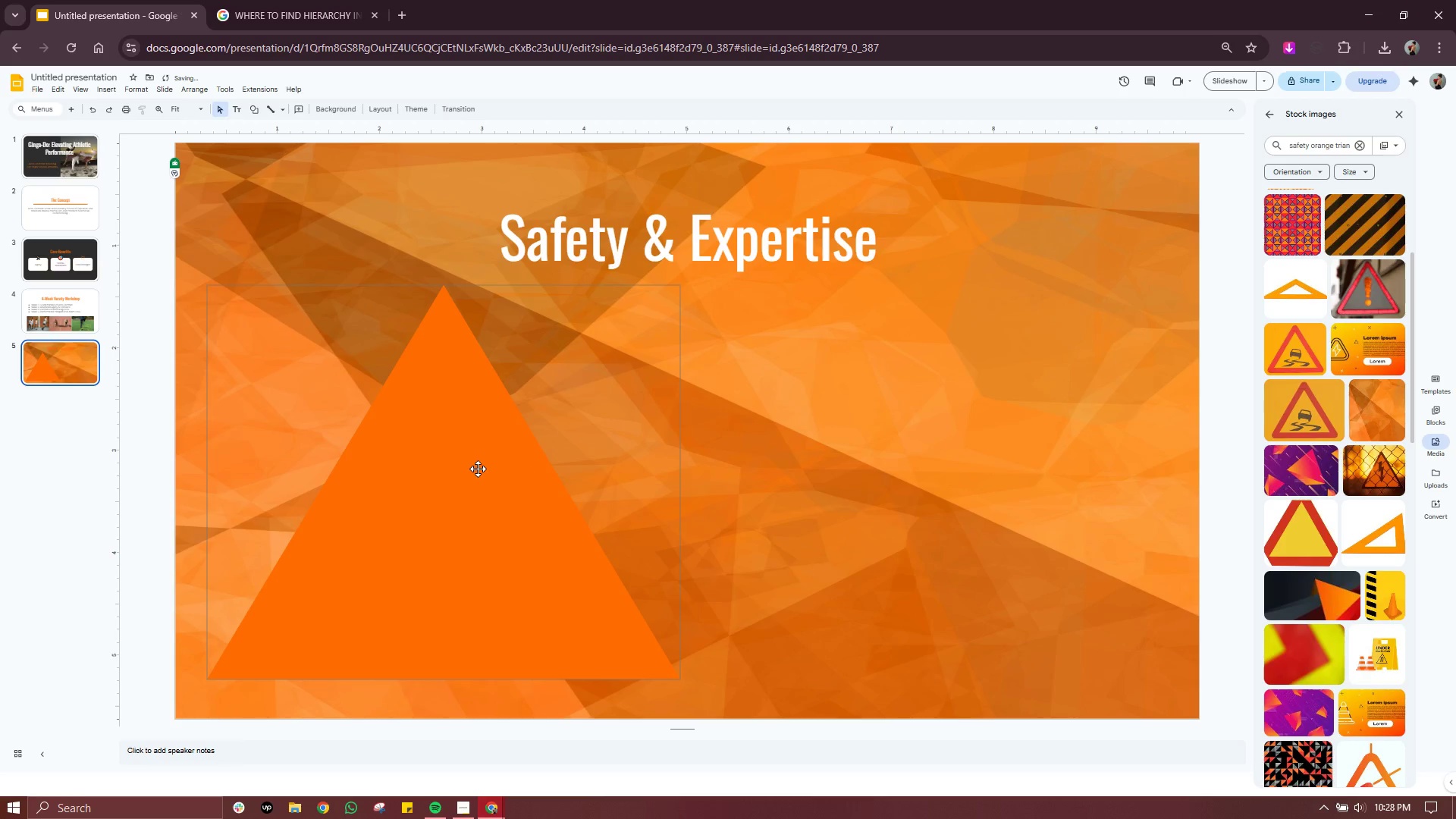 
left_click([478, 469])
 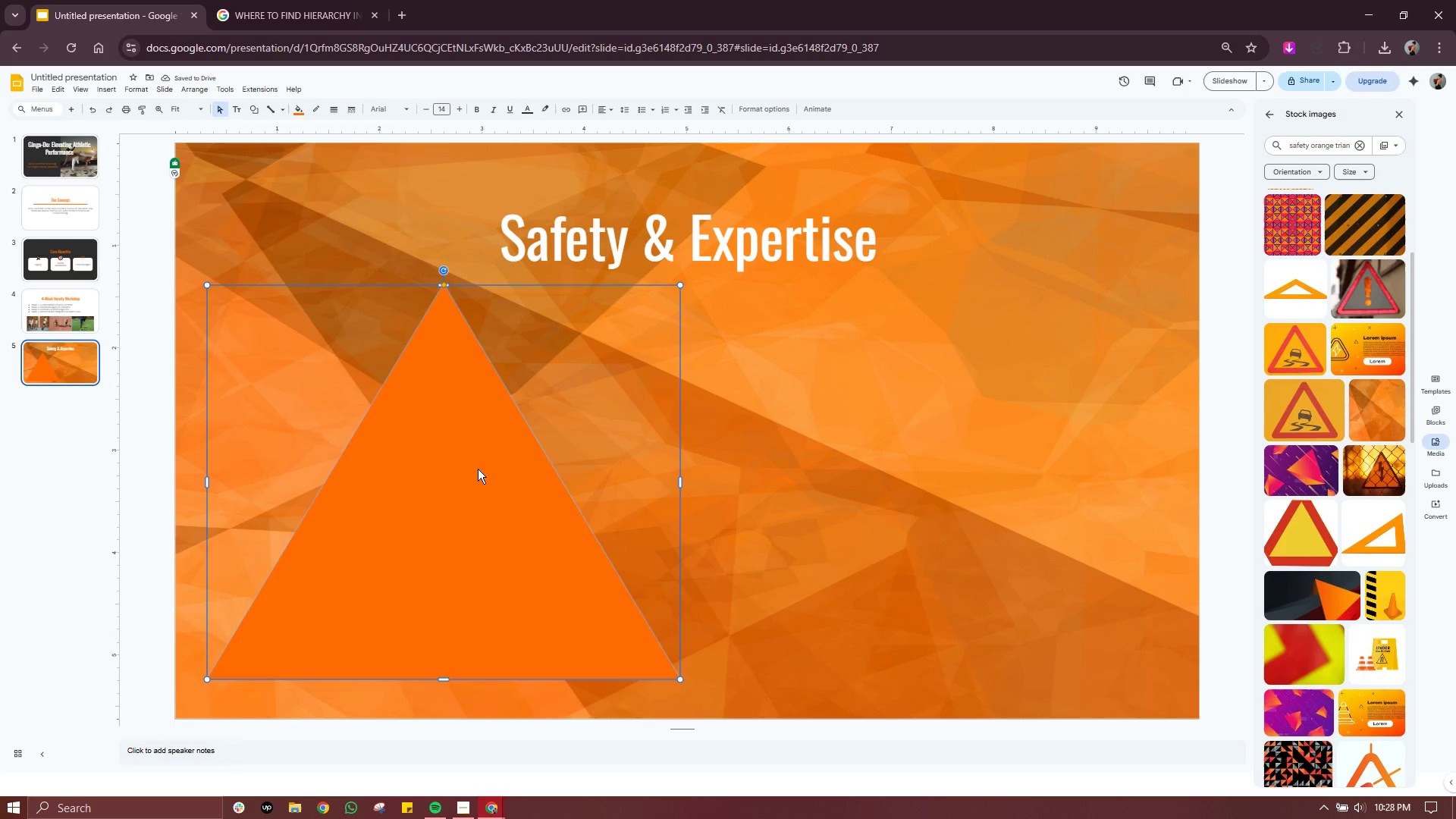 
key(Delete)
 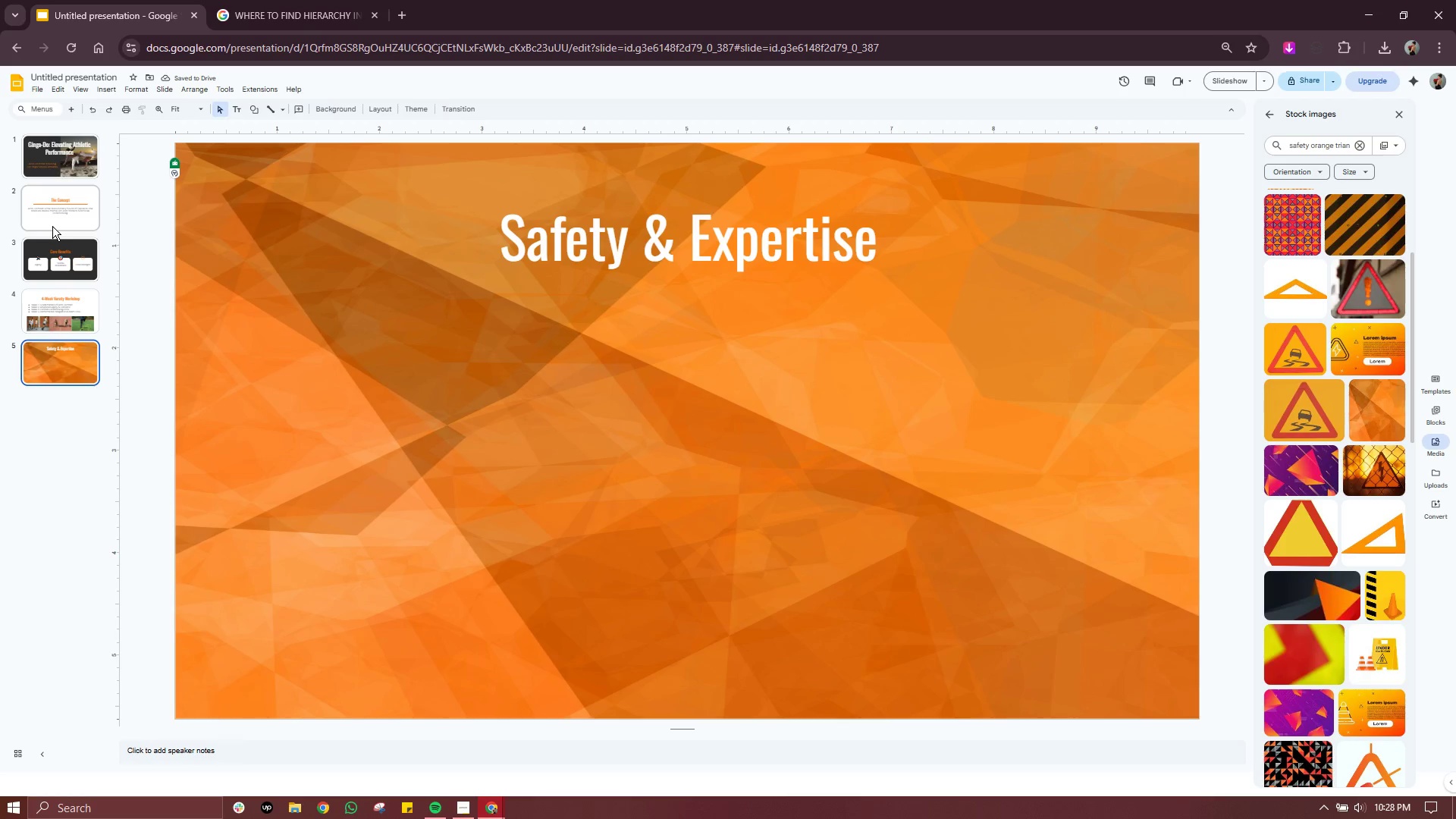 
wait(5.8)
 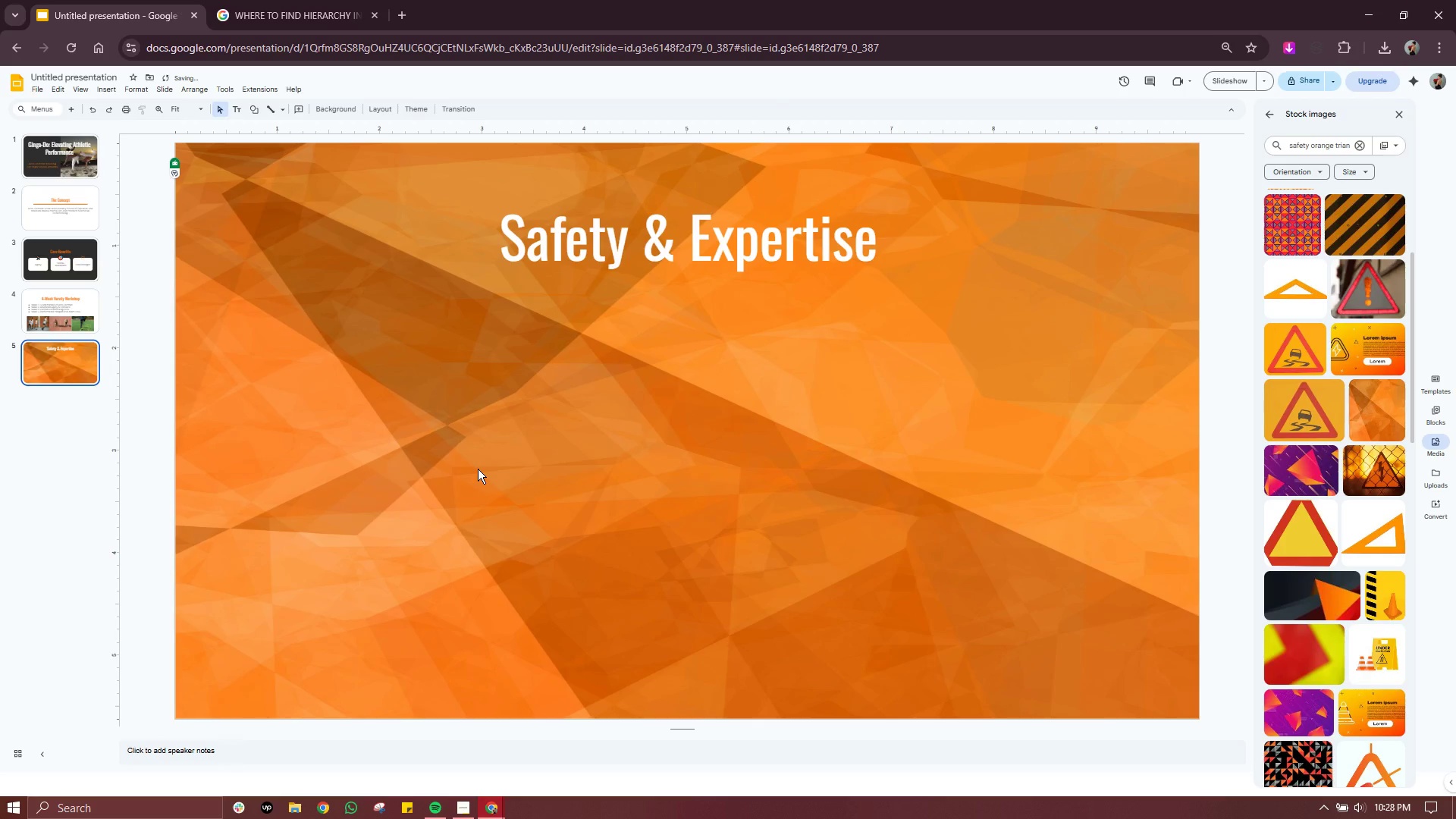 
left_click([64, 268])
 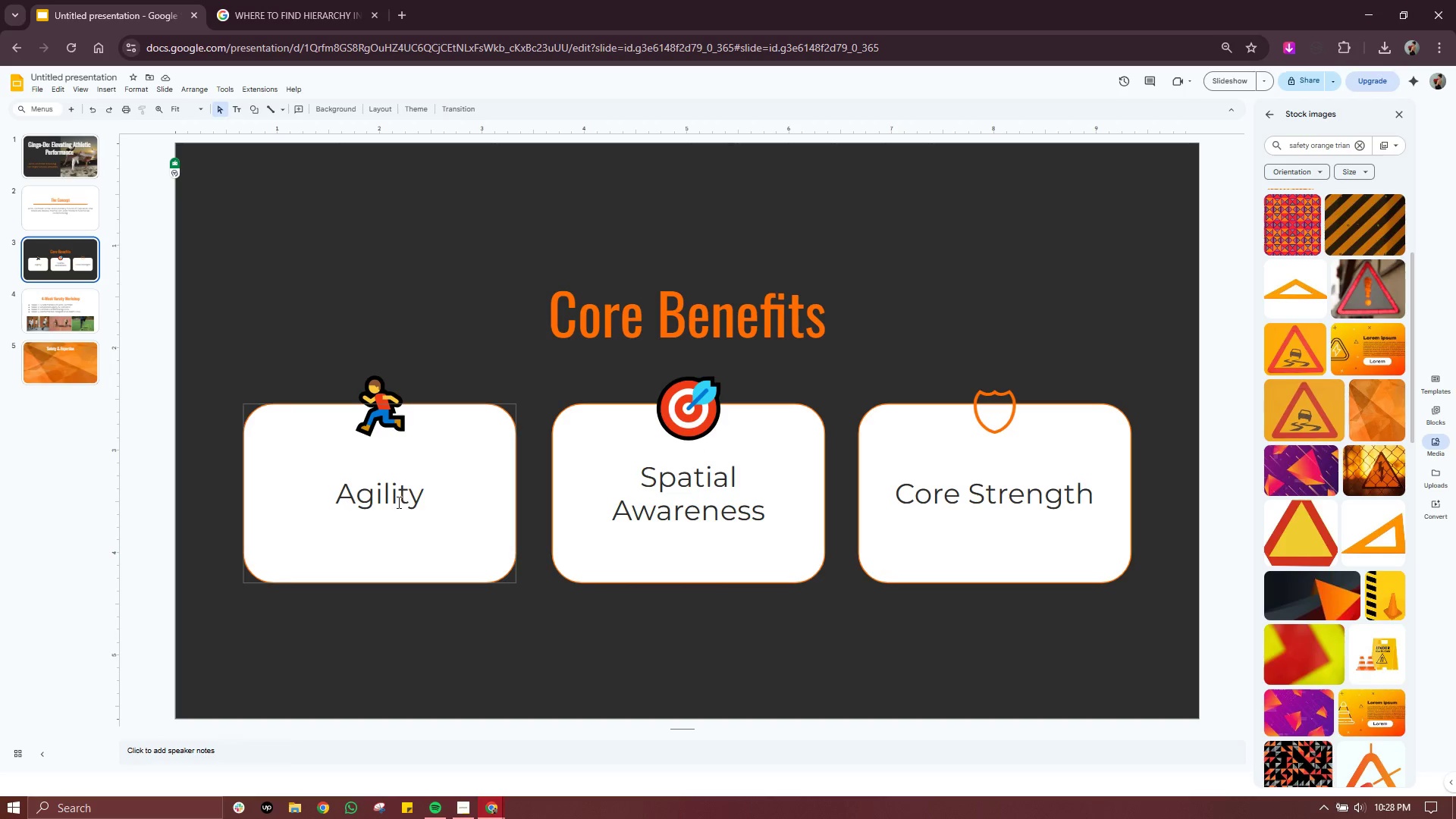 
double_click([393, 507])
 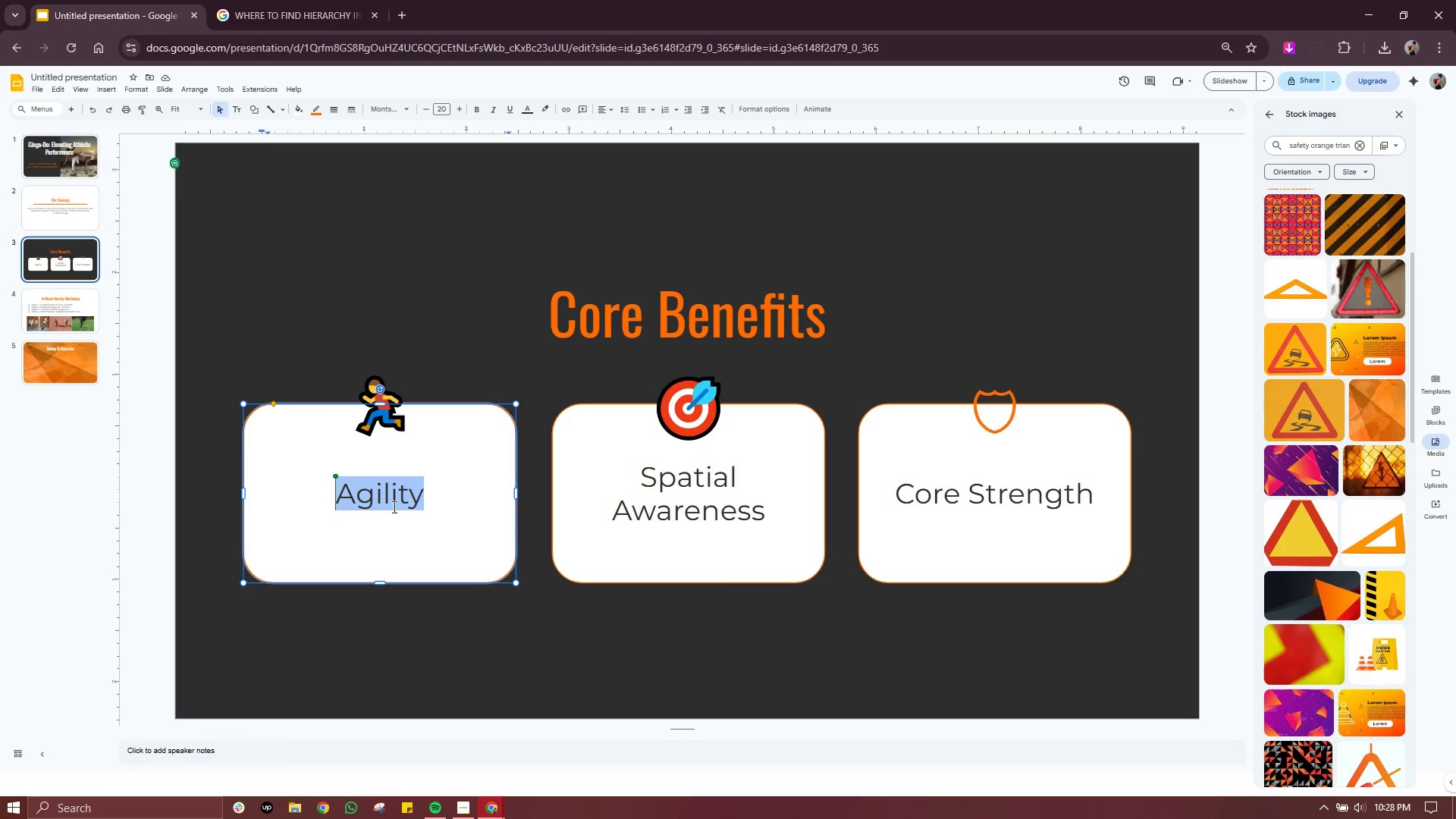 
triple_click([393, 507])
 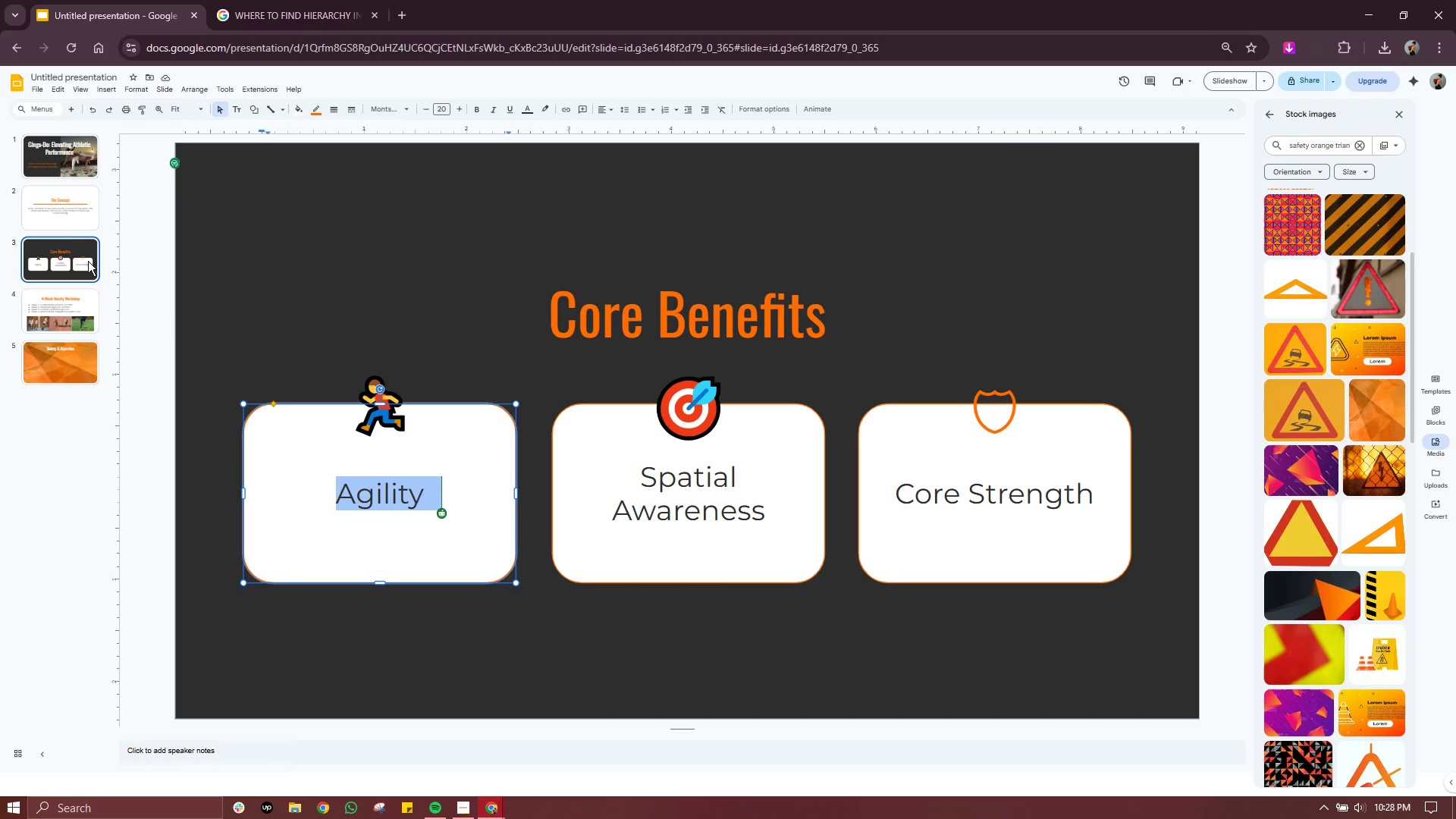 
left_click([63, 196])
 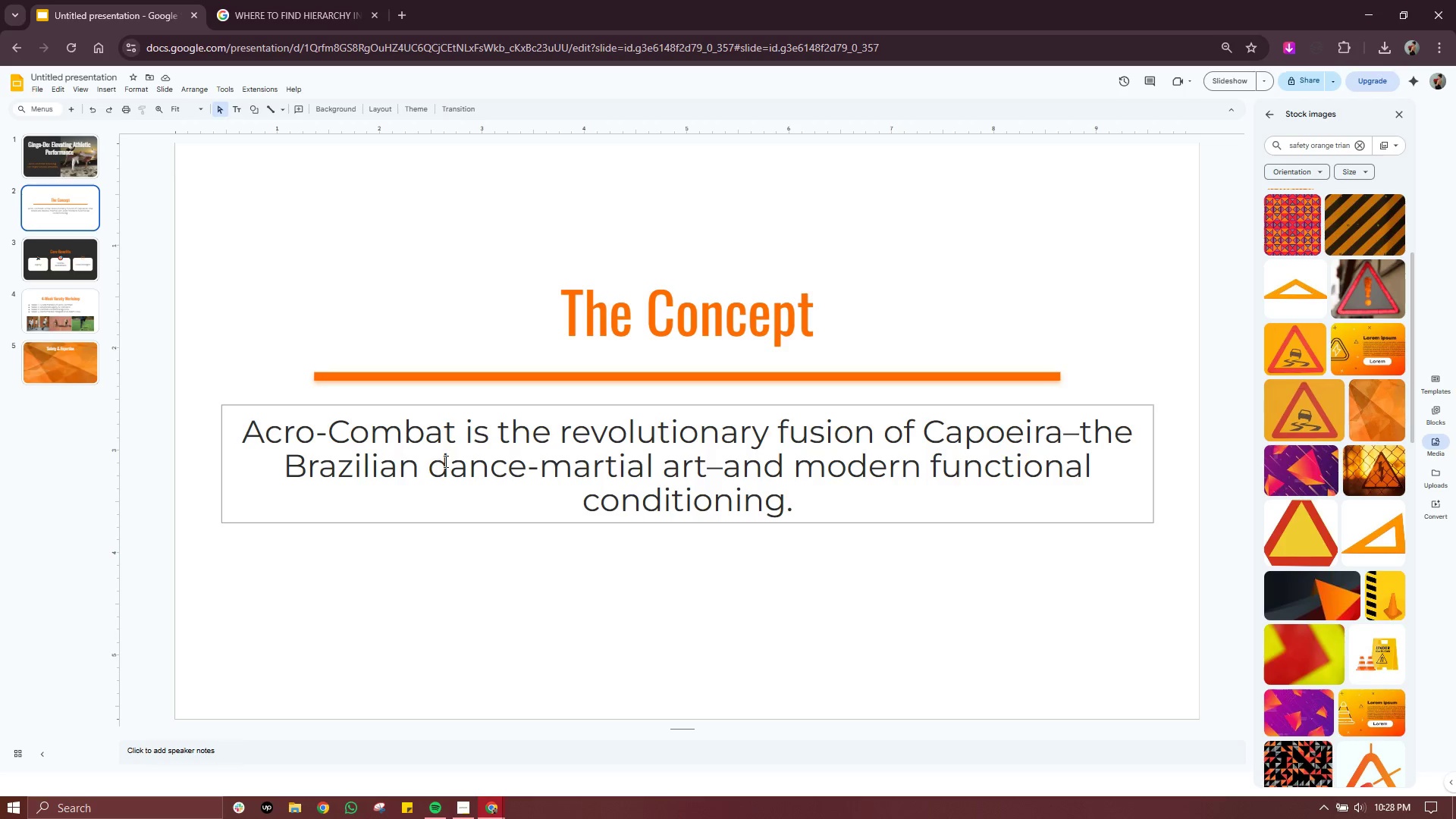 
left_click([447, 460])
 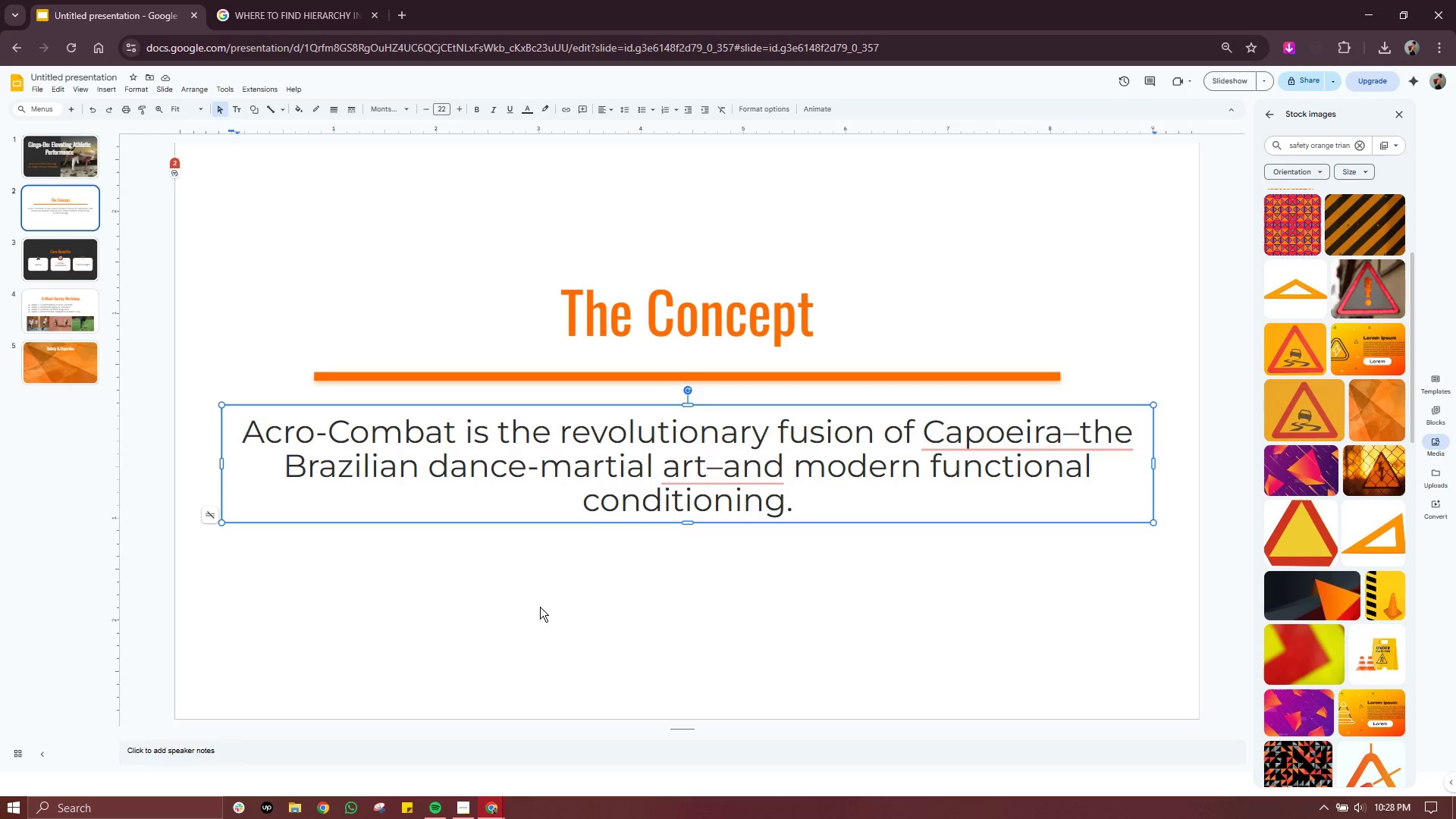 
double_click([551, 452])
 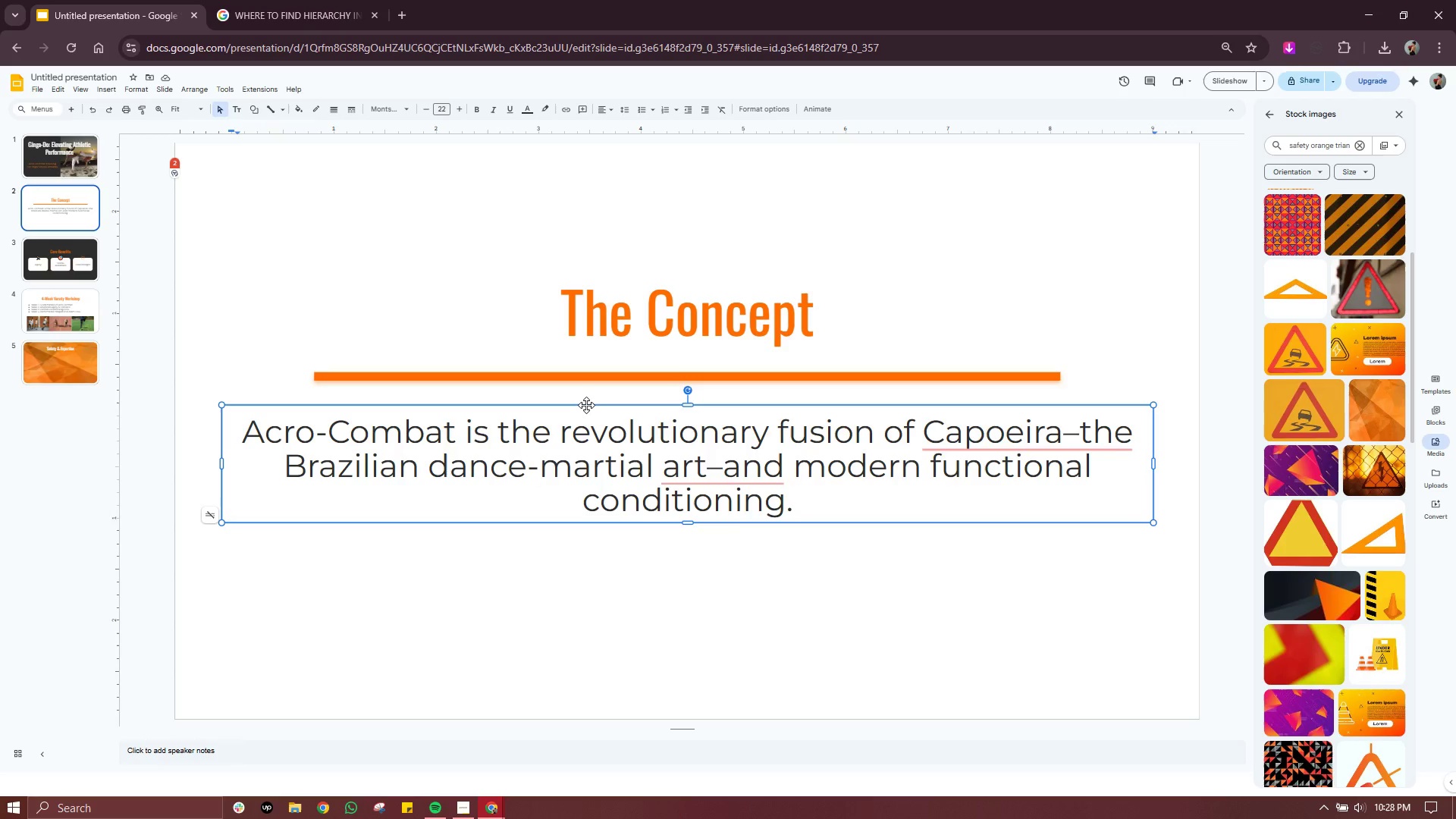 
left_click([586, 405])
 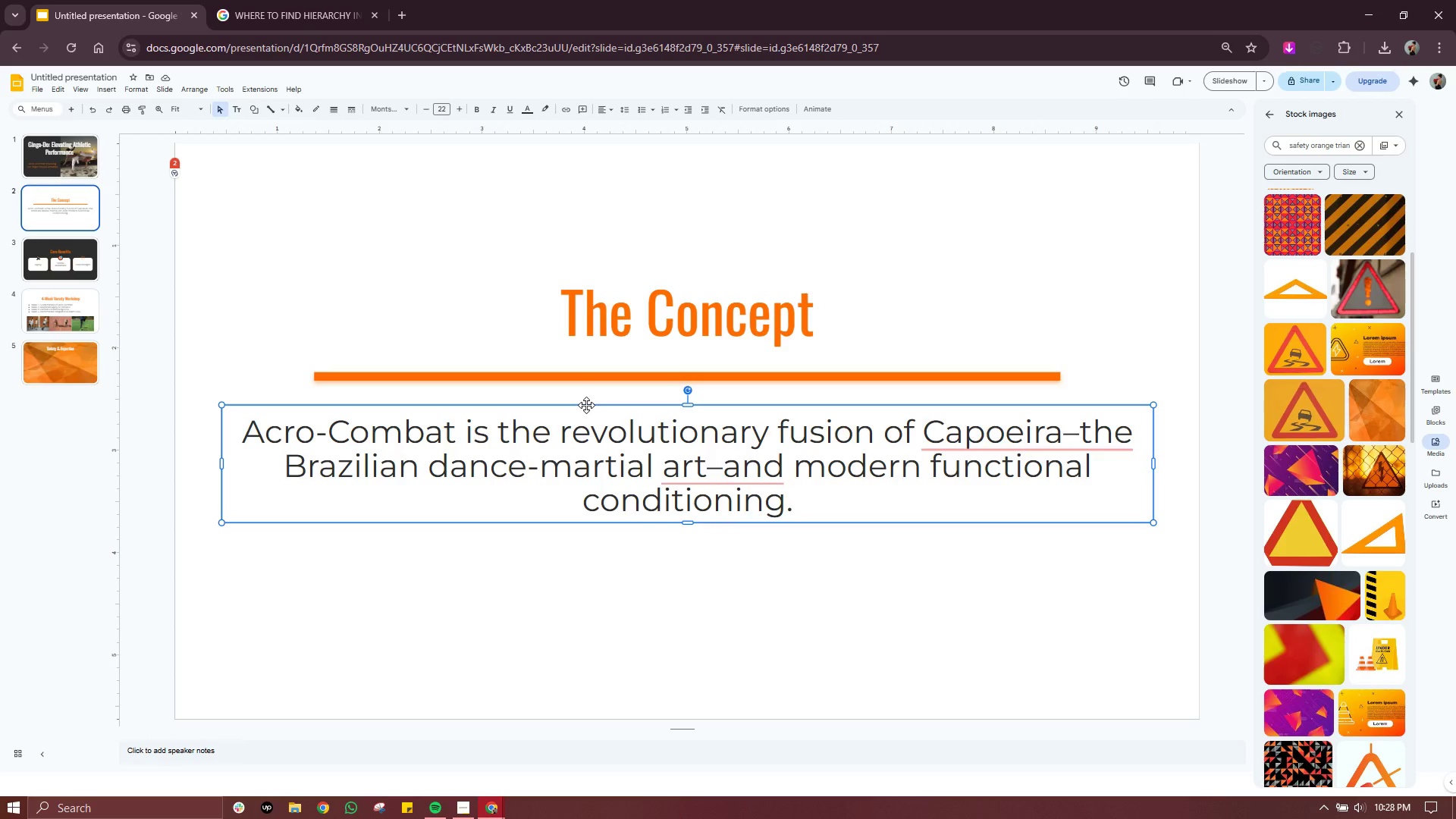 
key(Control+ControlLeft)
 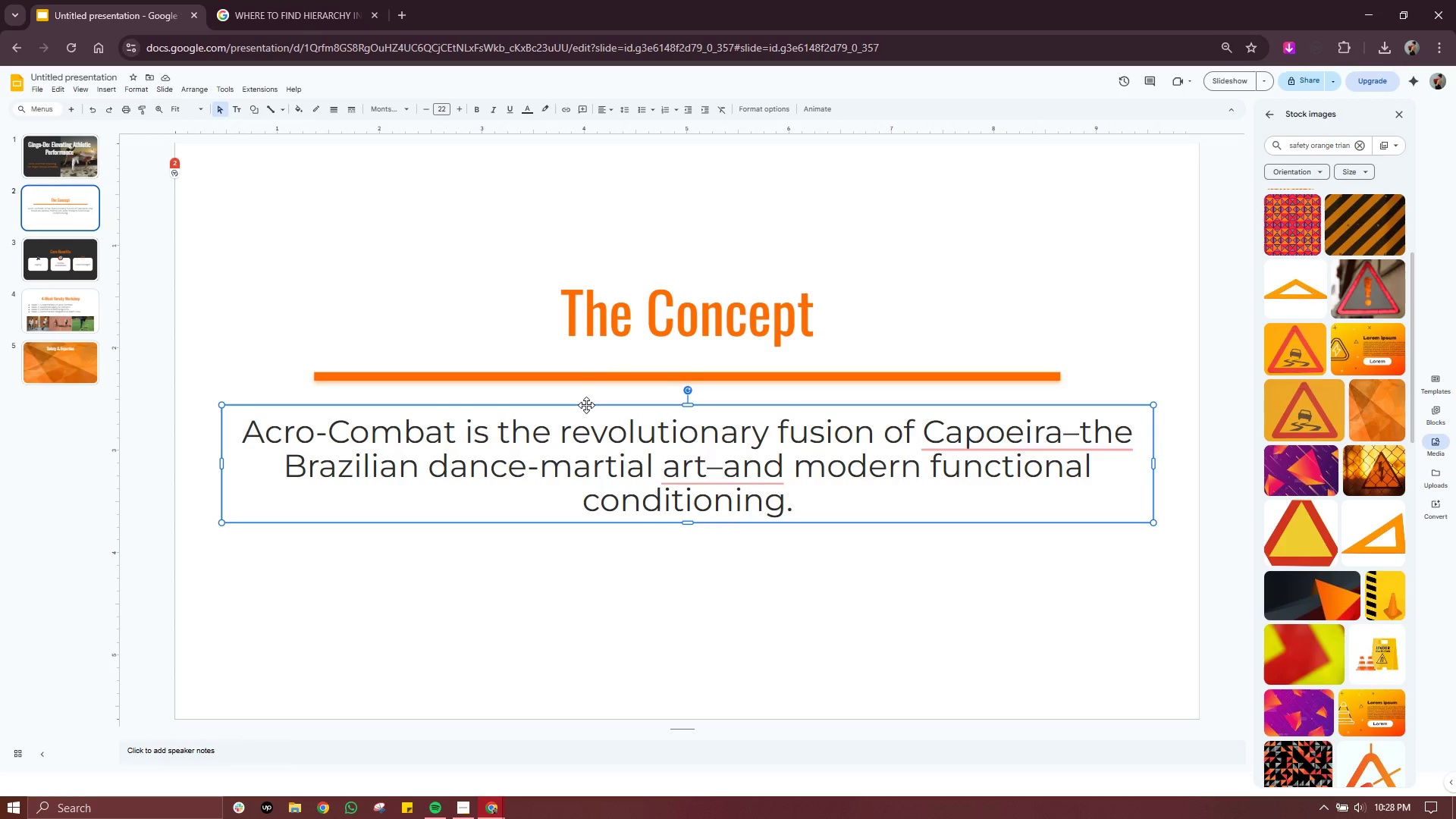 
key(Control+C)
 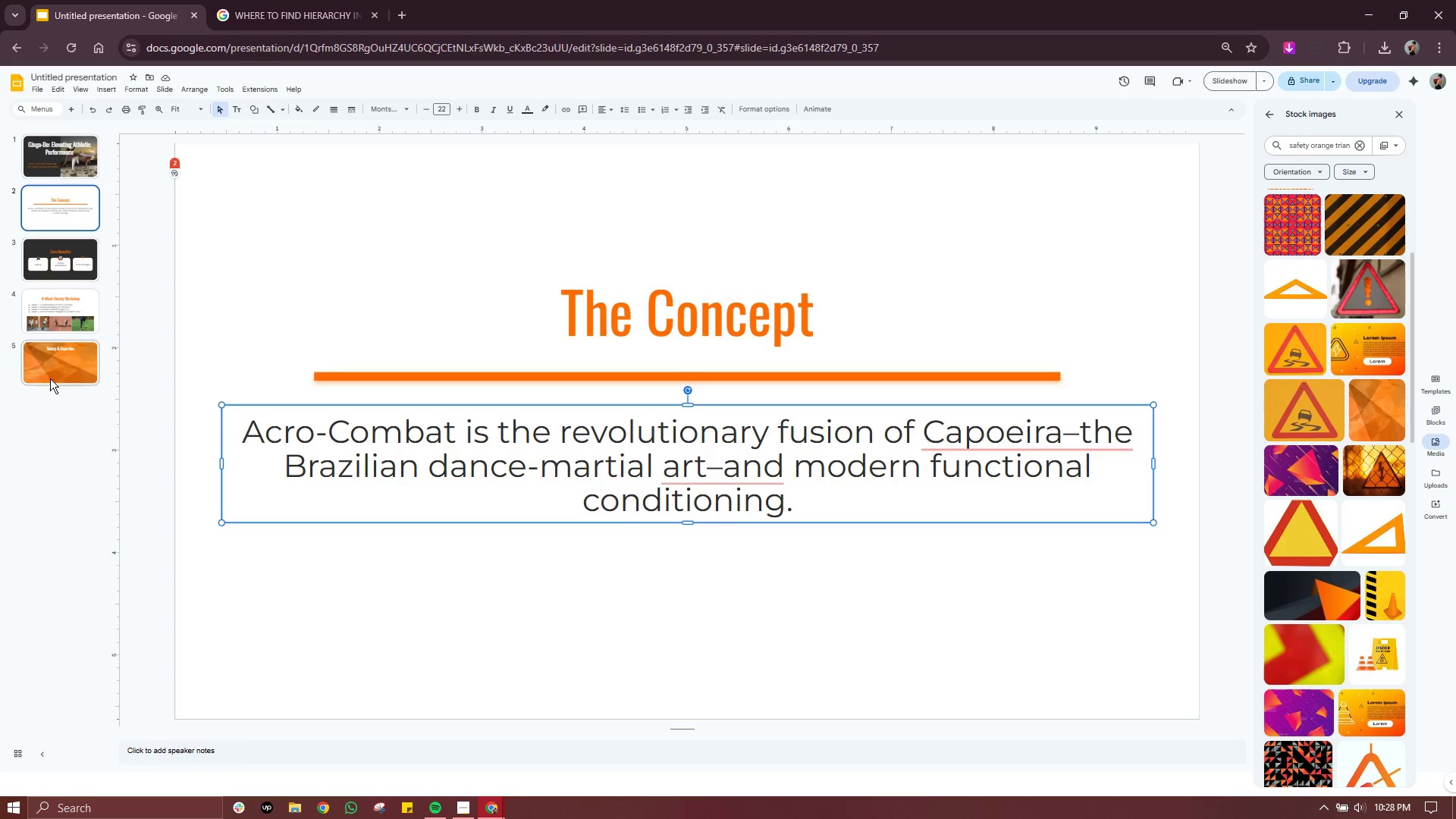 
left_click([49, 378])
 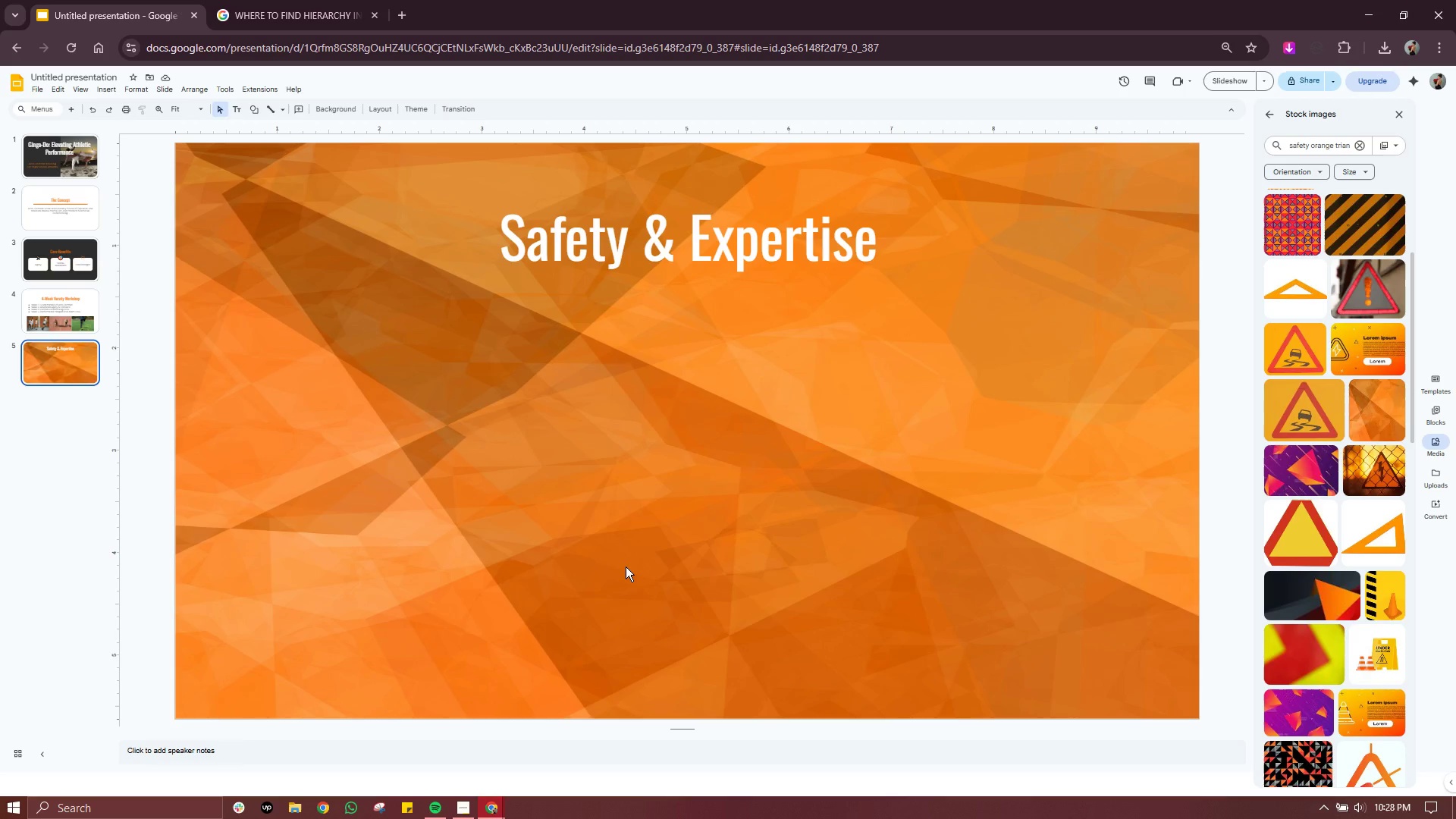 
left_click([626, 566])
 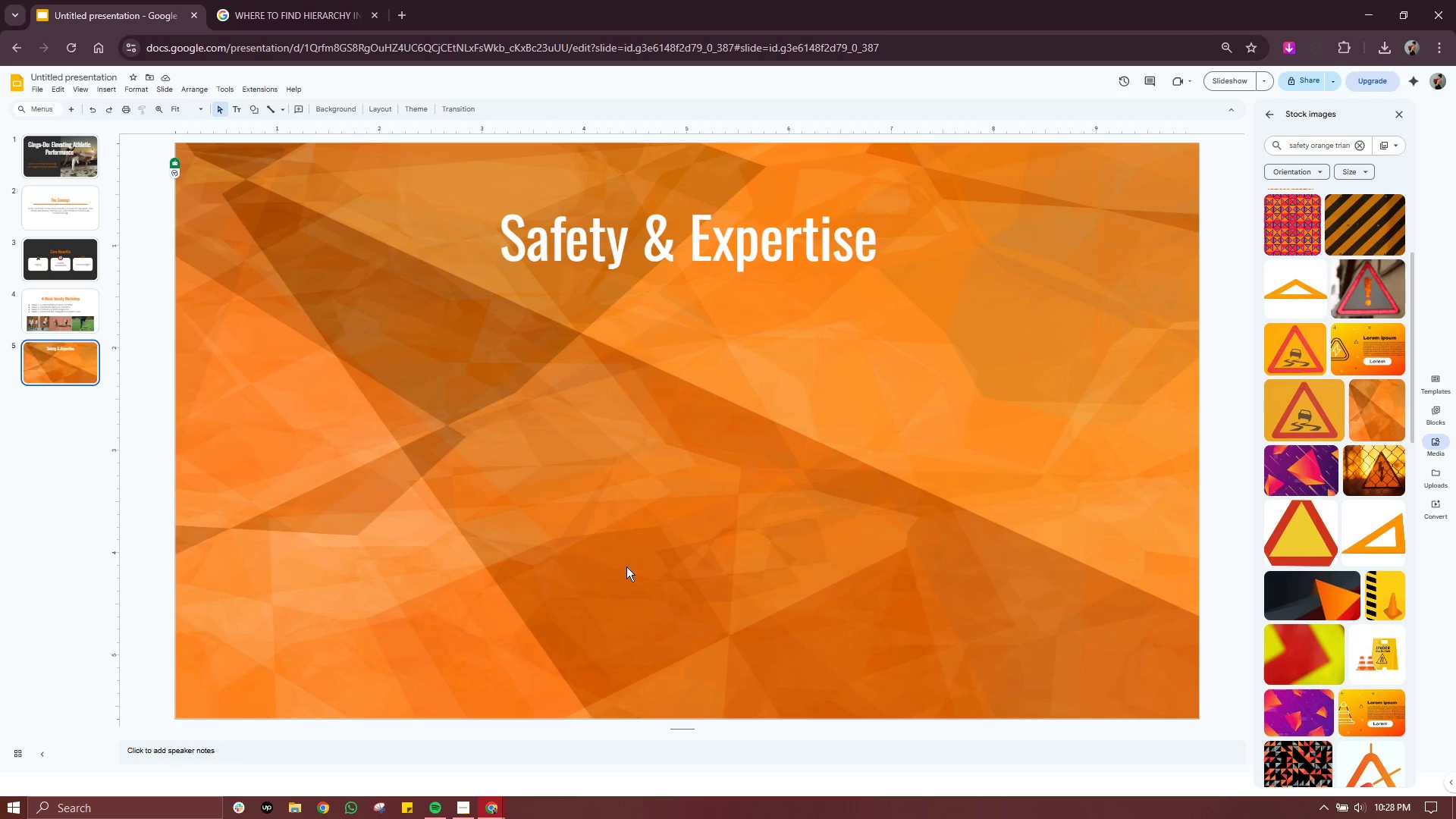 
key(Control+ControlLeft)
 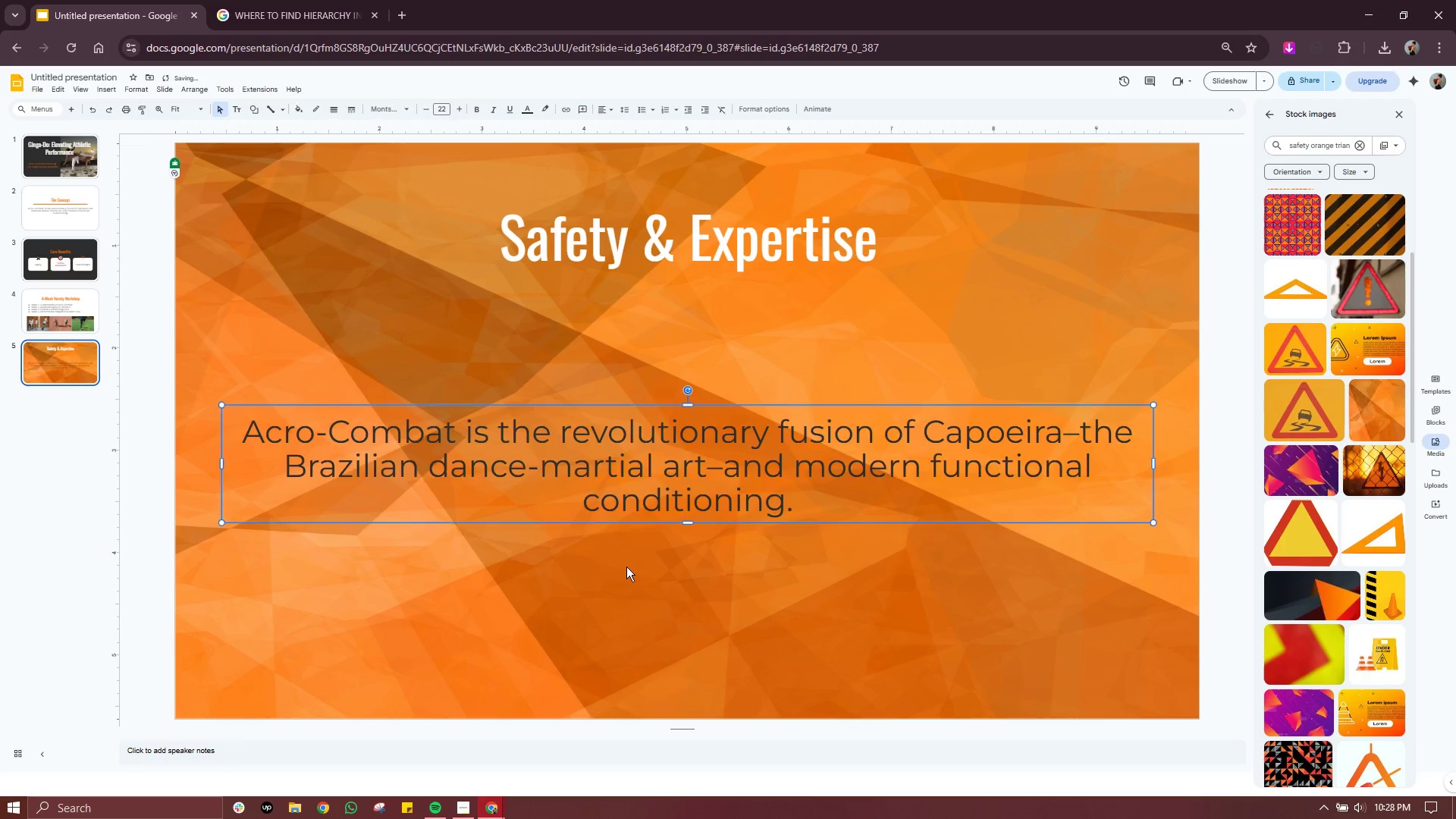 
key(Control+V)
 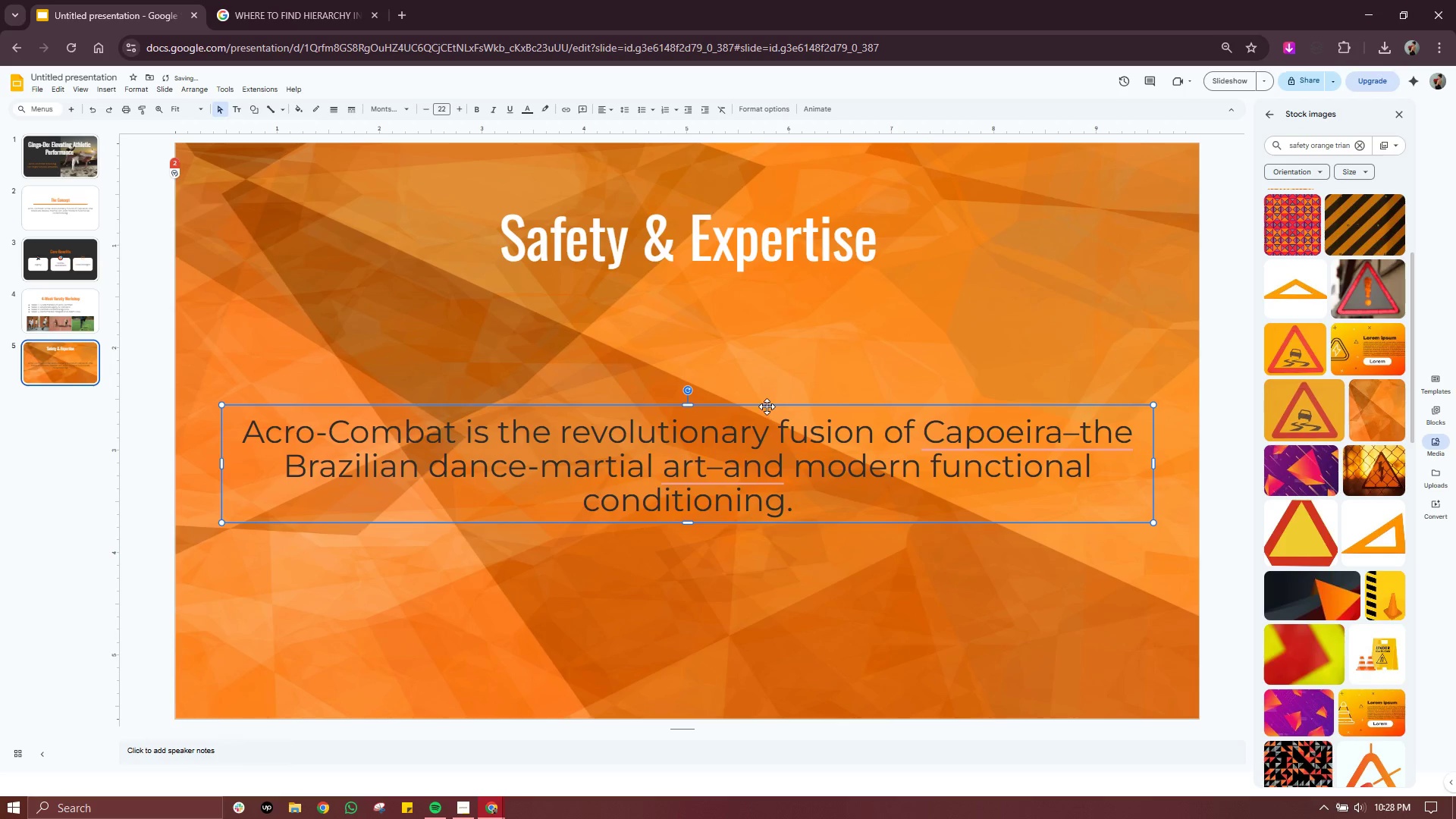 
left_click_drag(start_coordinate=[767, 406], to_coordinate=[768, 290])
 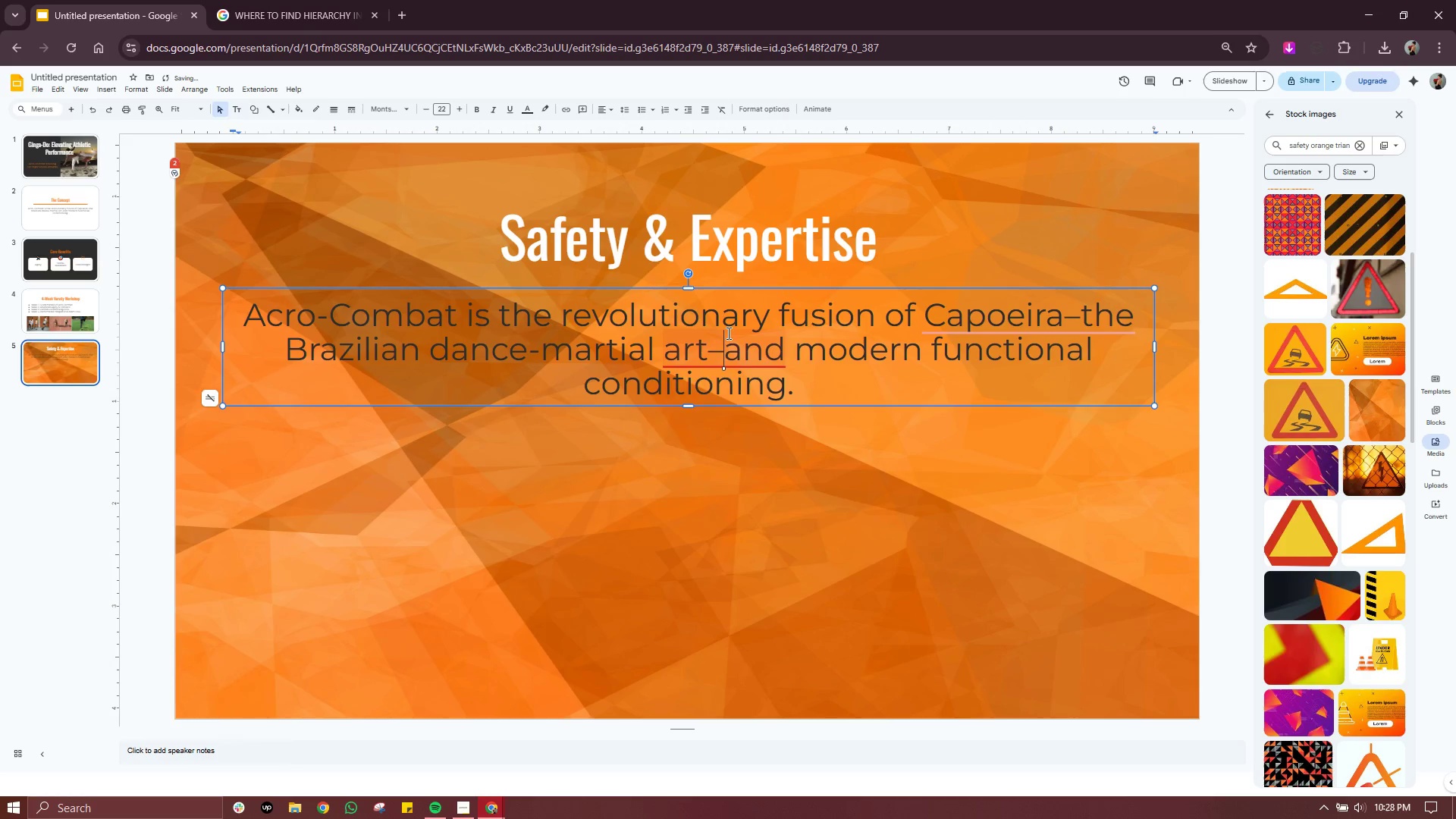 
double_click([727, 333])
 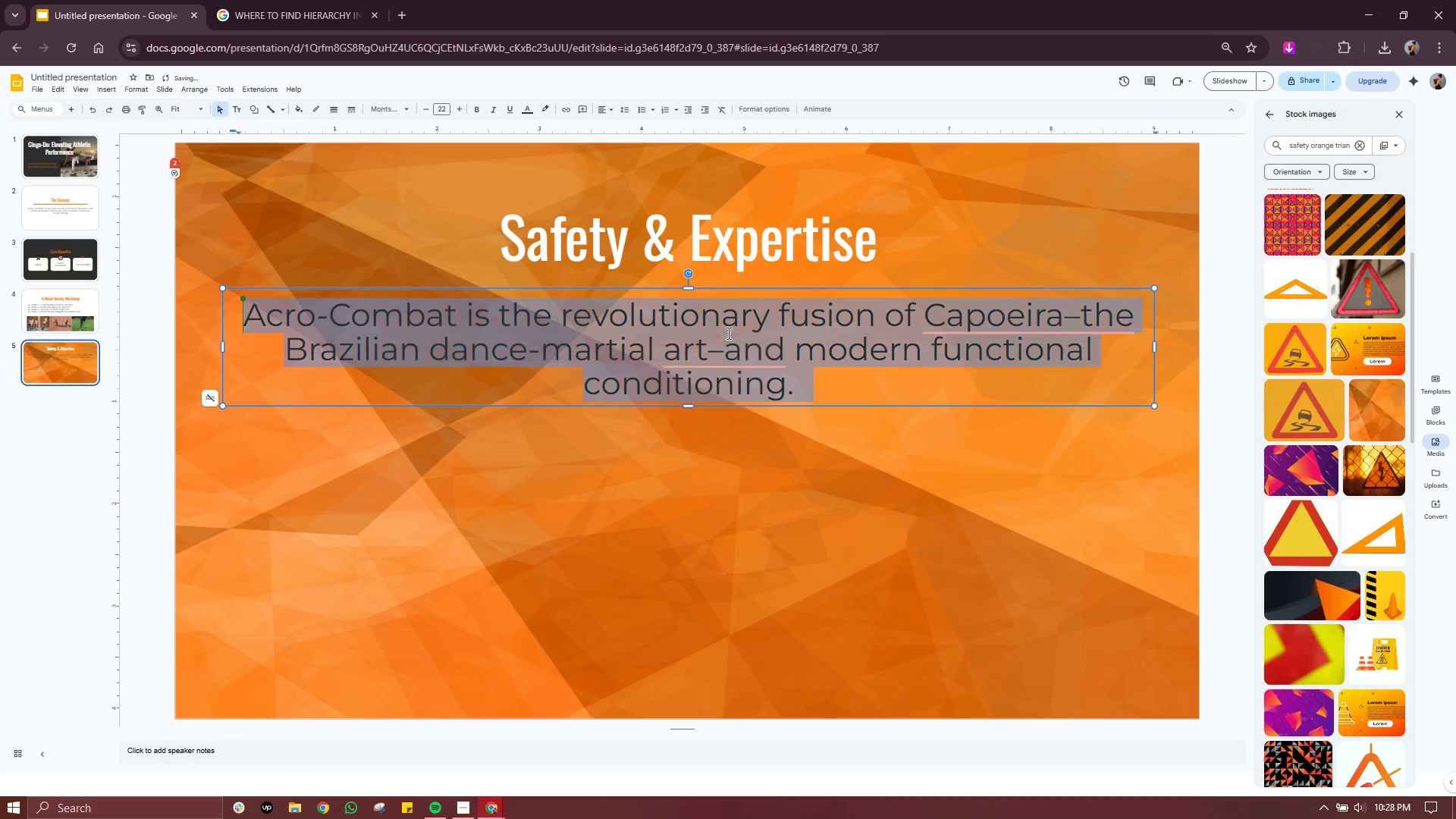 
triple_click([727, 333])
 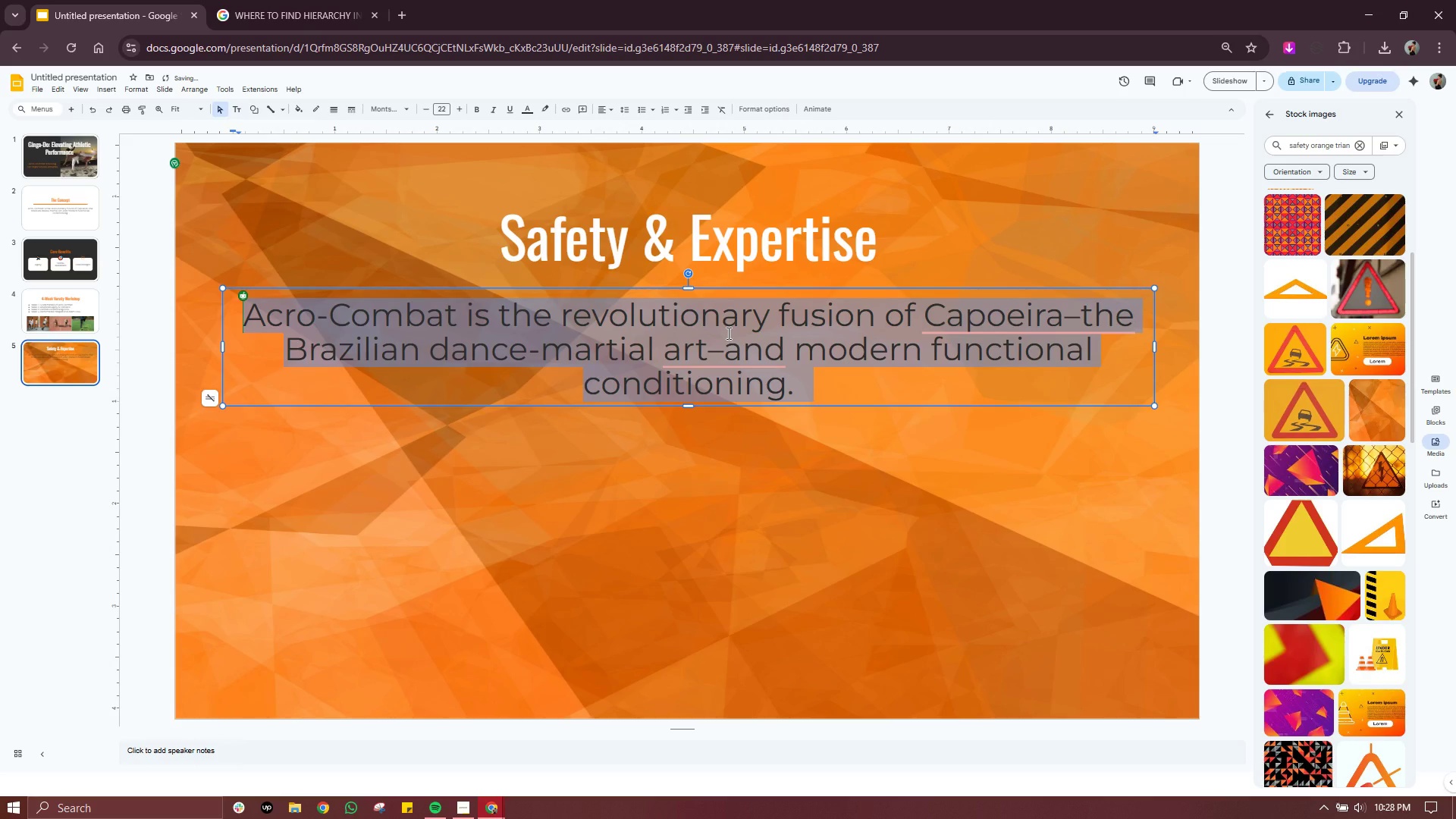 
type(Certifice)
key(Backspace)
key(Backspace)
type(ed Professional Instruc)
key(Backspace)
type(ctors)
key(Backspace)
type(s)
 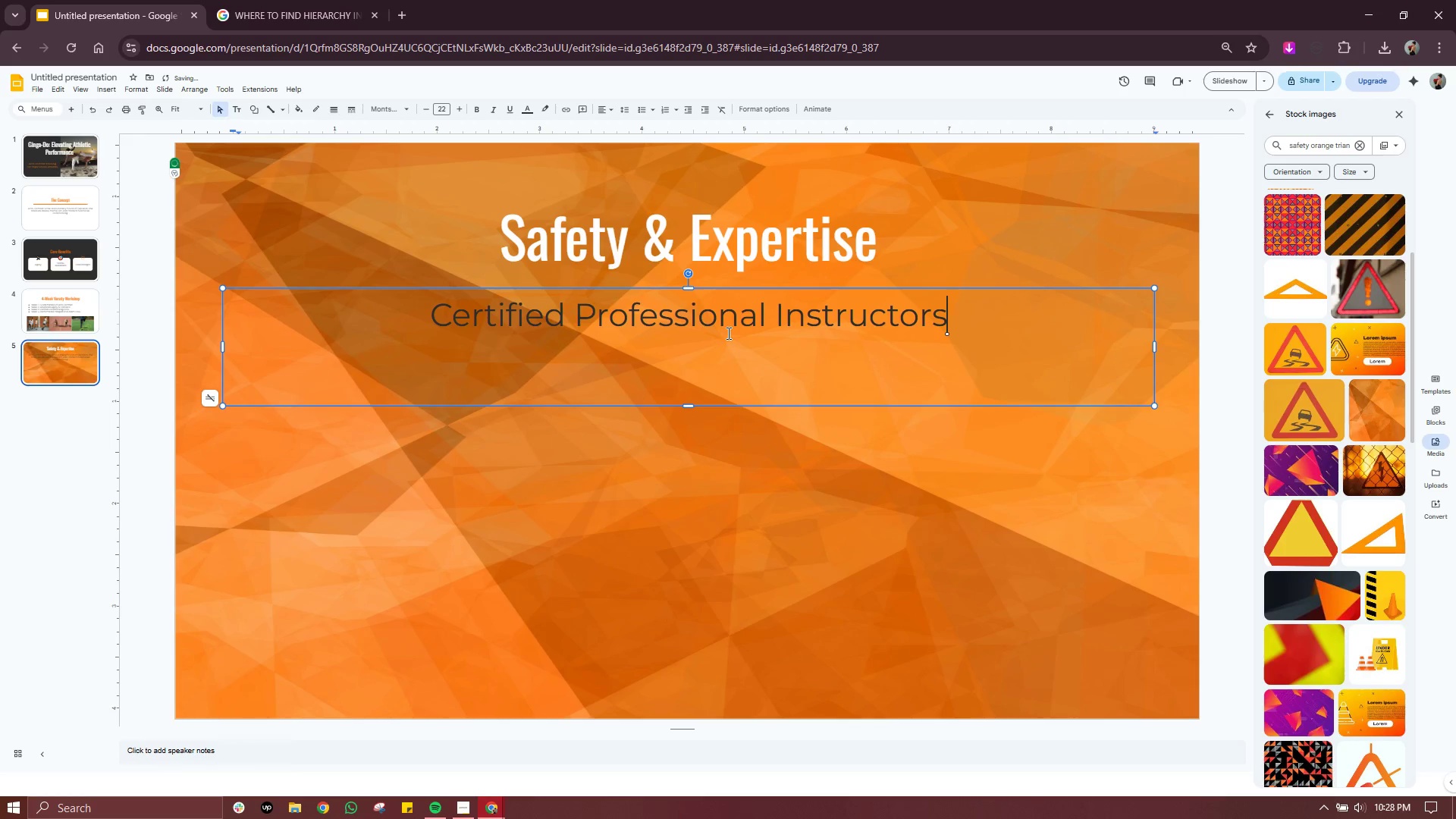 
key(Enter)
 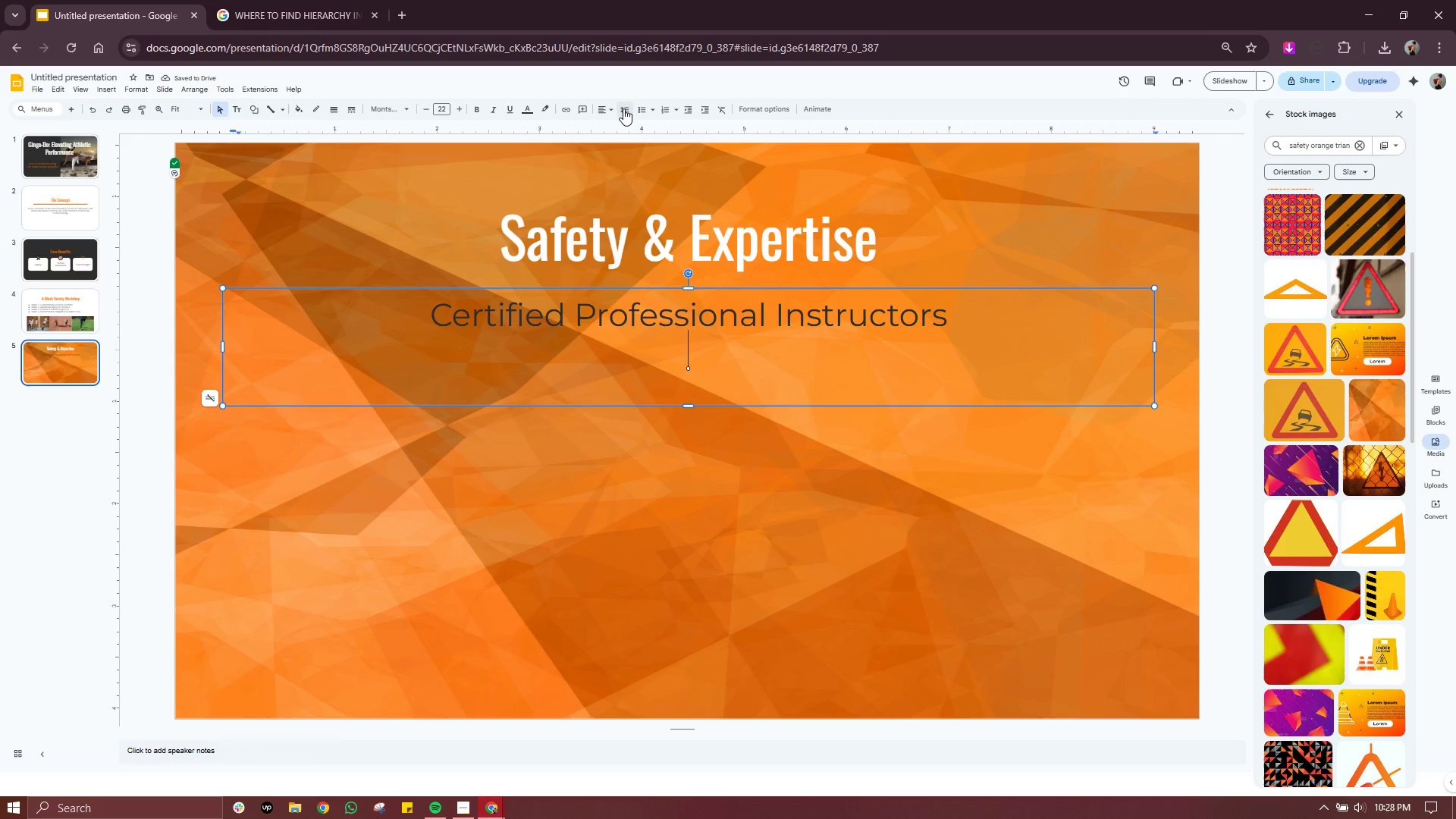 
left_click([643, 108])
 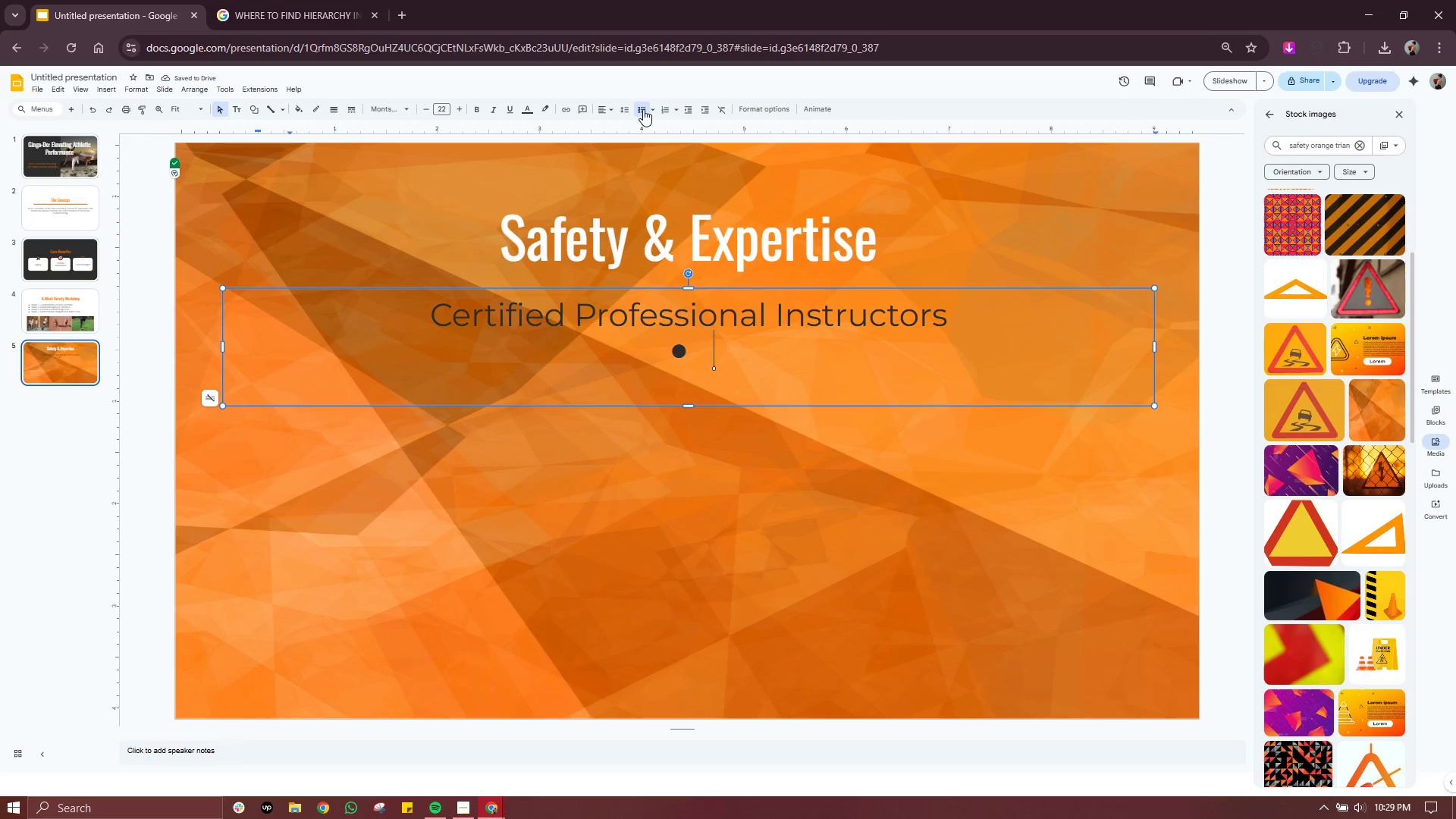 
type(Loe )
key(Backspace)
key(Backspace)
type(w Impact)
key(Backspace)
key(Backspace)
key(Backspace)
key(Backspace)
key(Backspace)
key(Backspace)
key(Backspace)
type(-impact learning progressions tailored for student-athlethes.)
 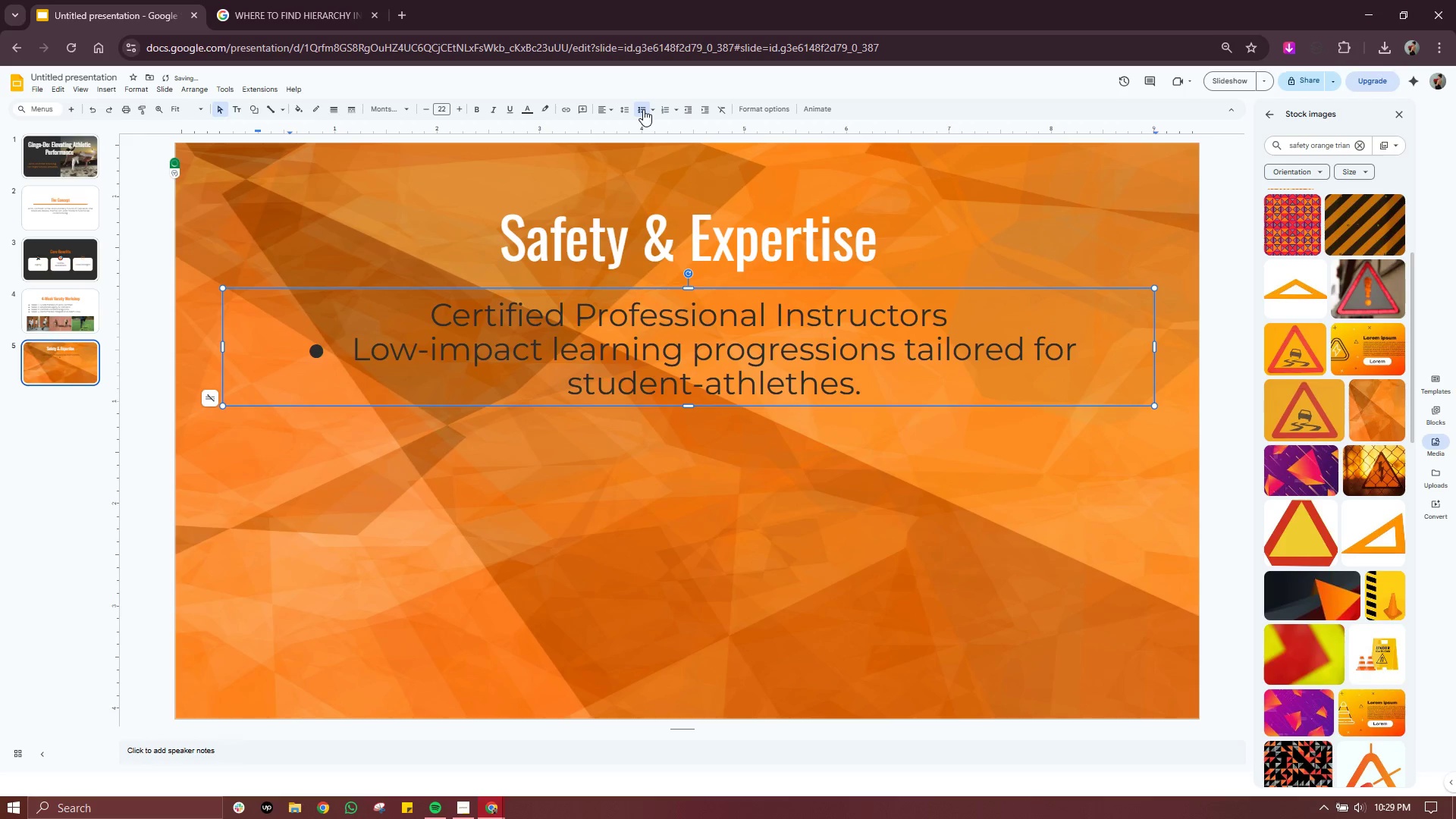 
key(Enter)
 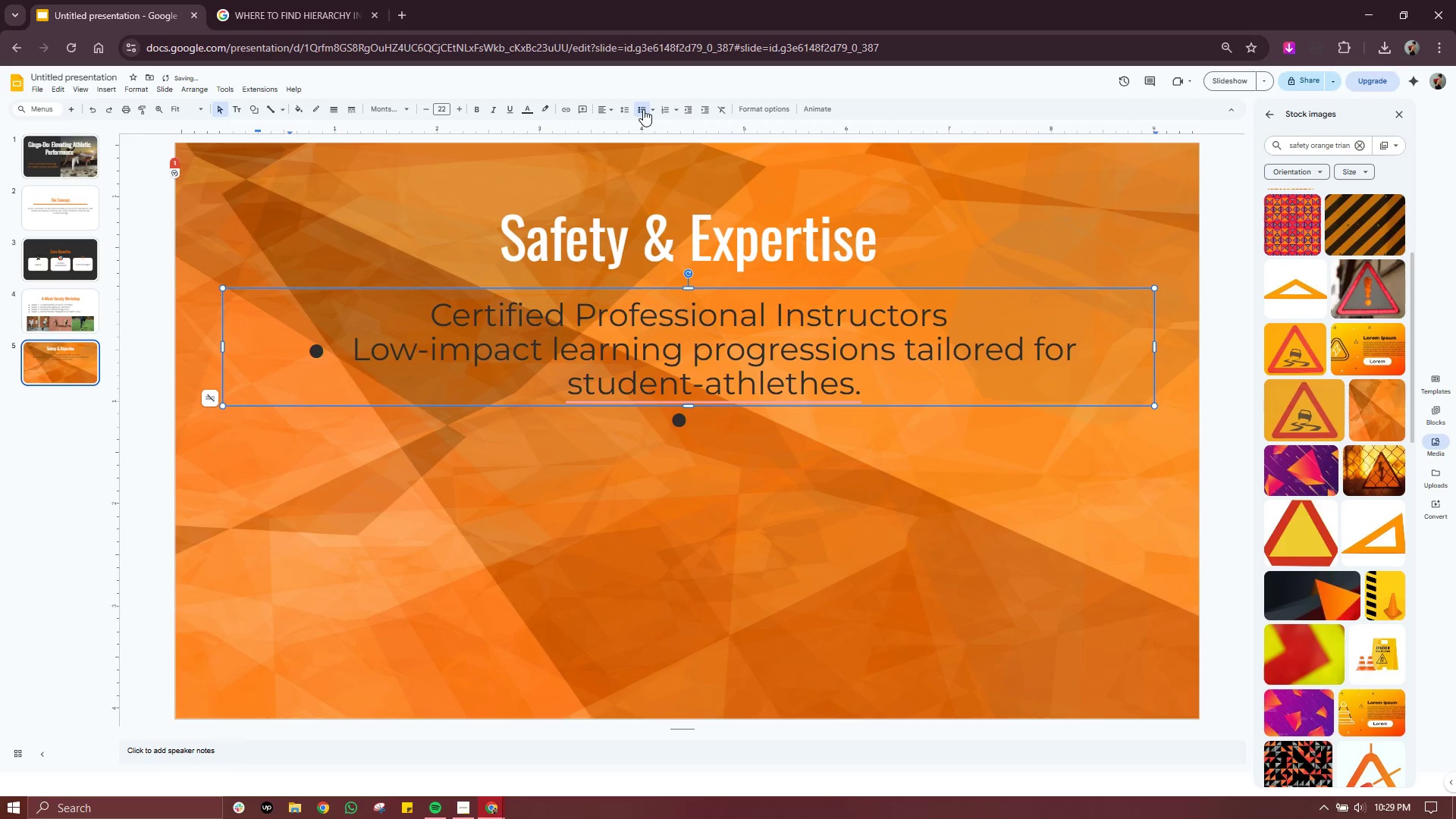 
type(Safety-first environment focusing on proper form.)
 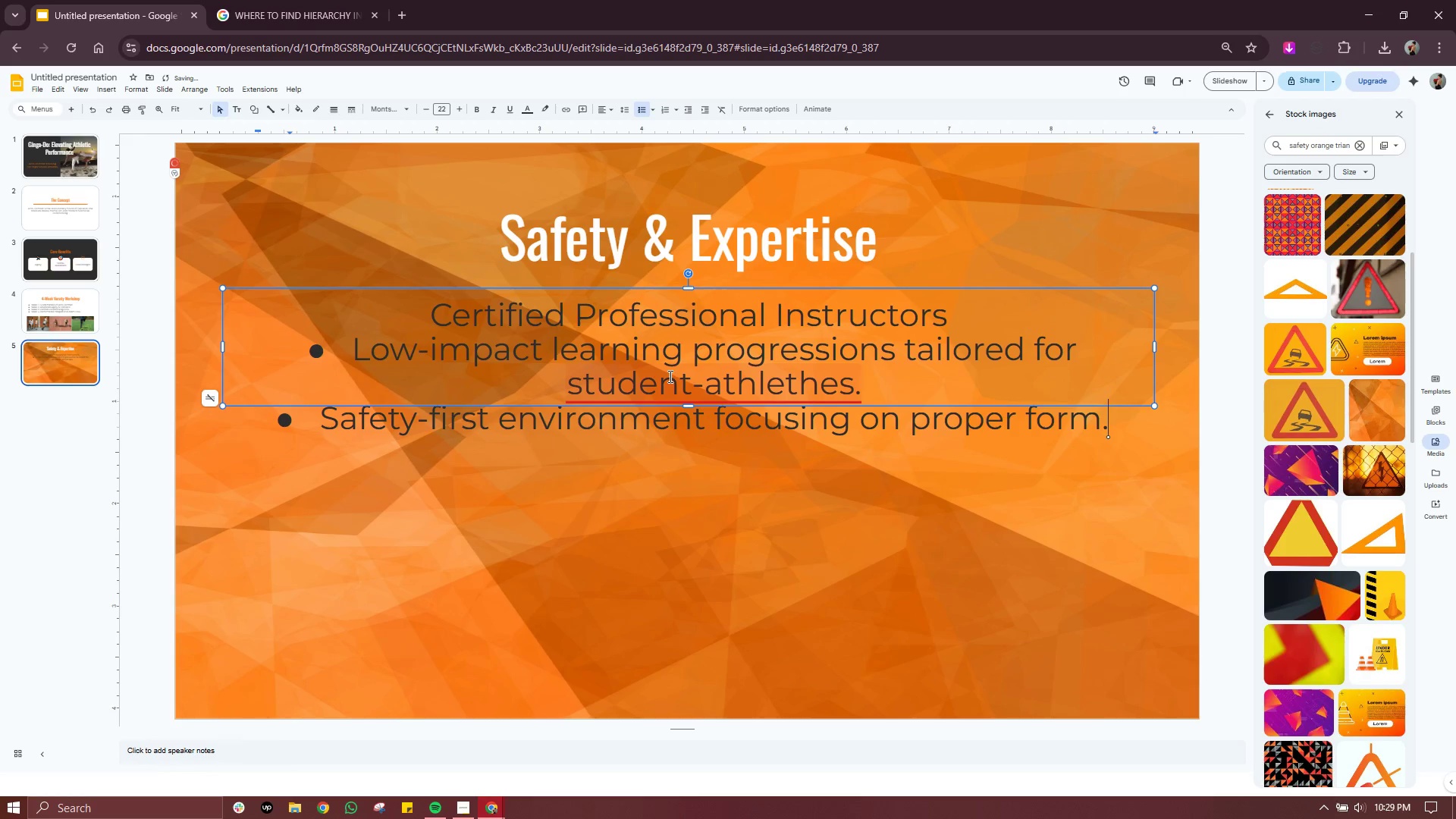 
left_click([711, 379])
 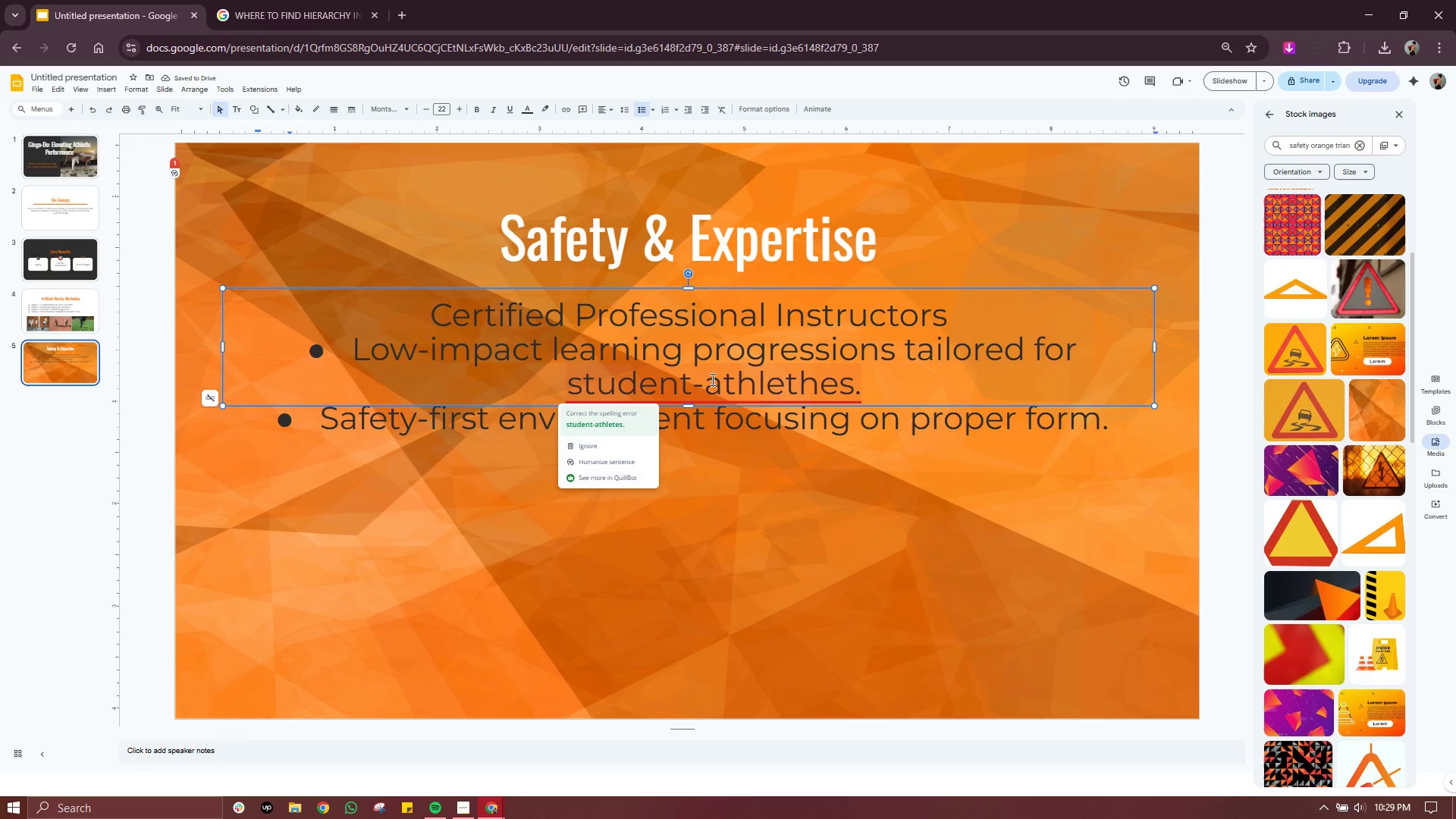 
key(Control+A)
 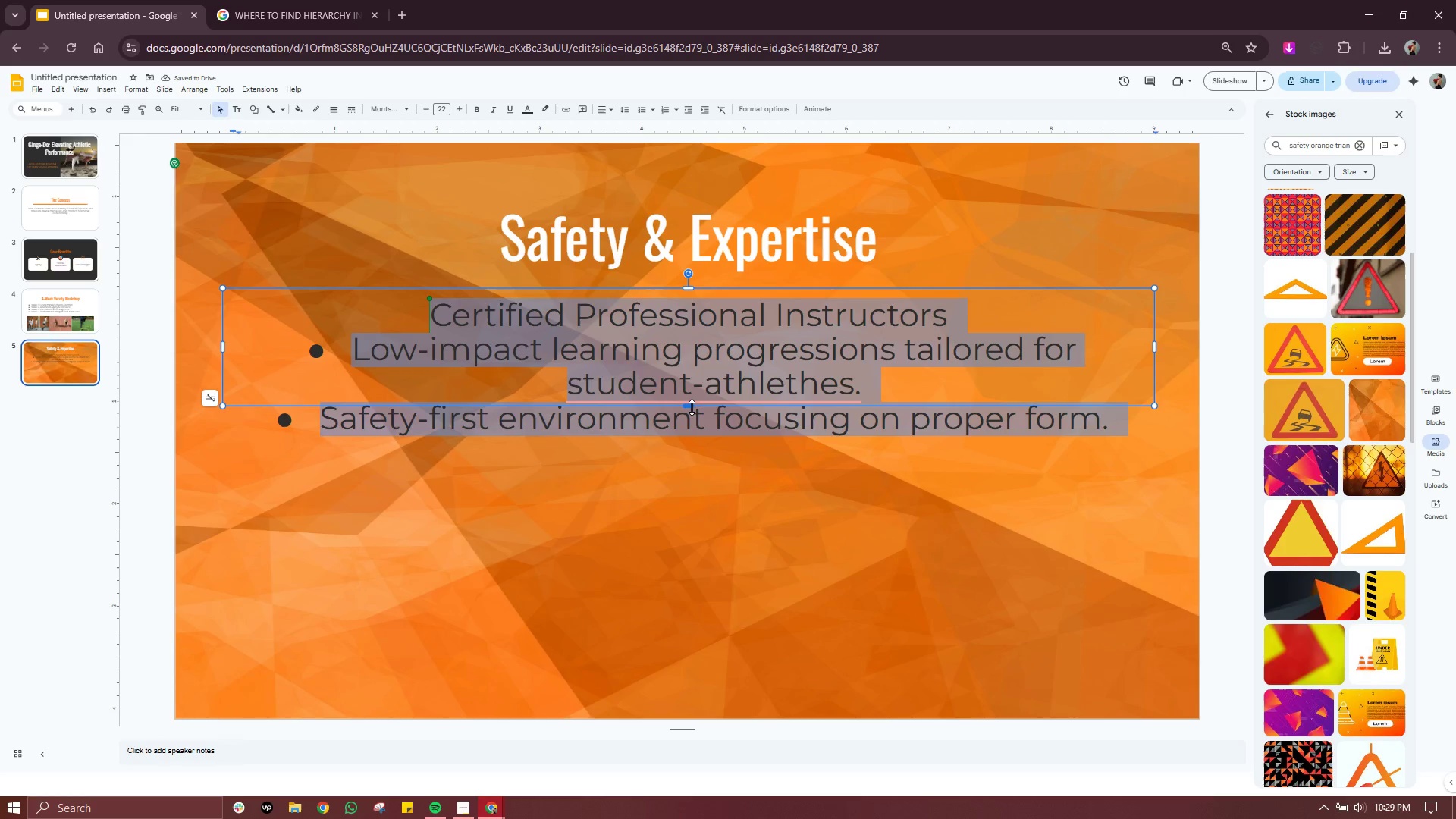 
left_click_drag(start_coordinate=[690, 406], to_coordinate=[684, 451])
 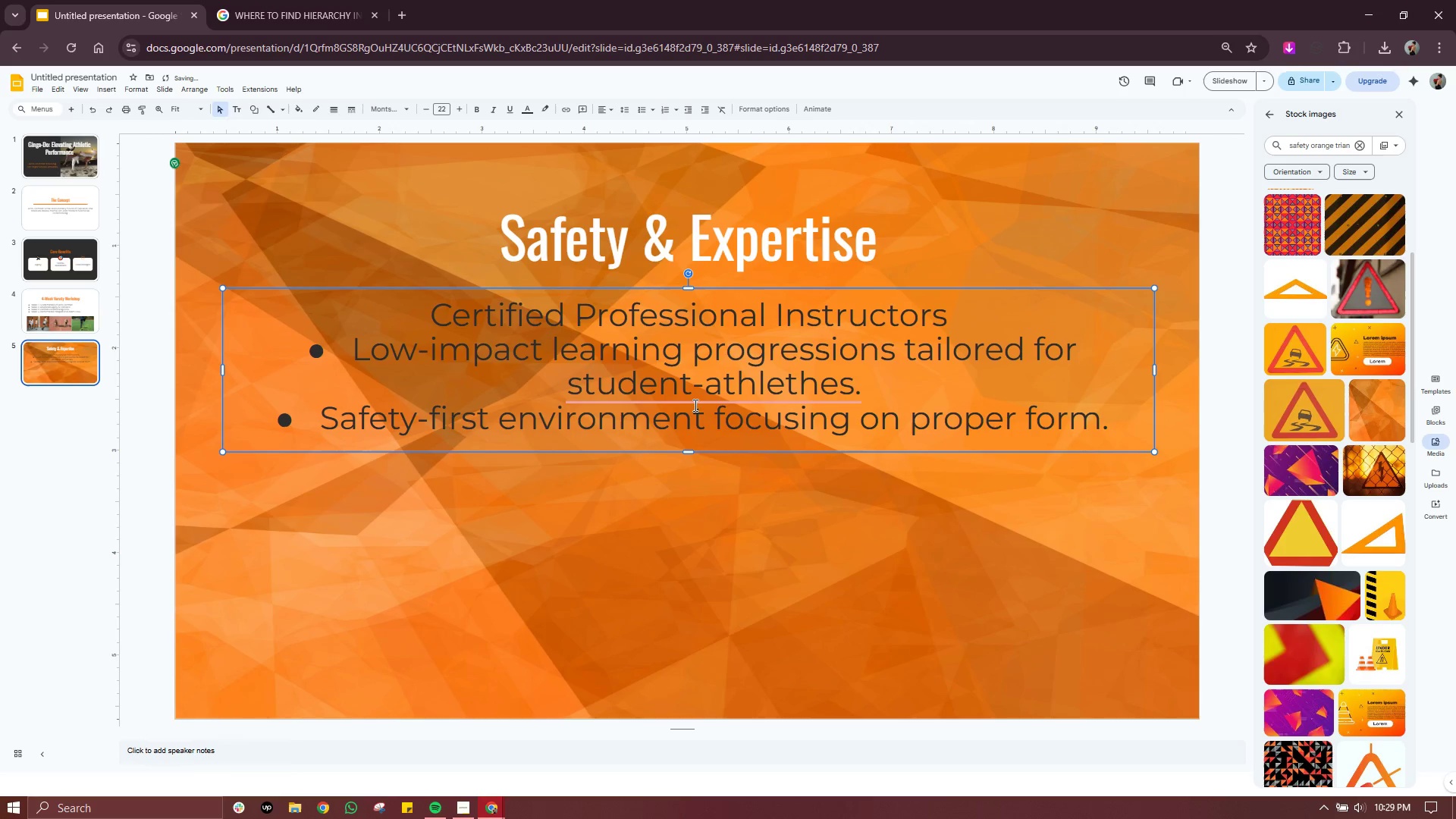 
mouse_move([703, 391])
 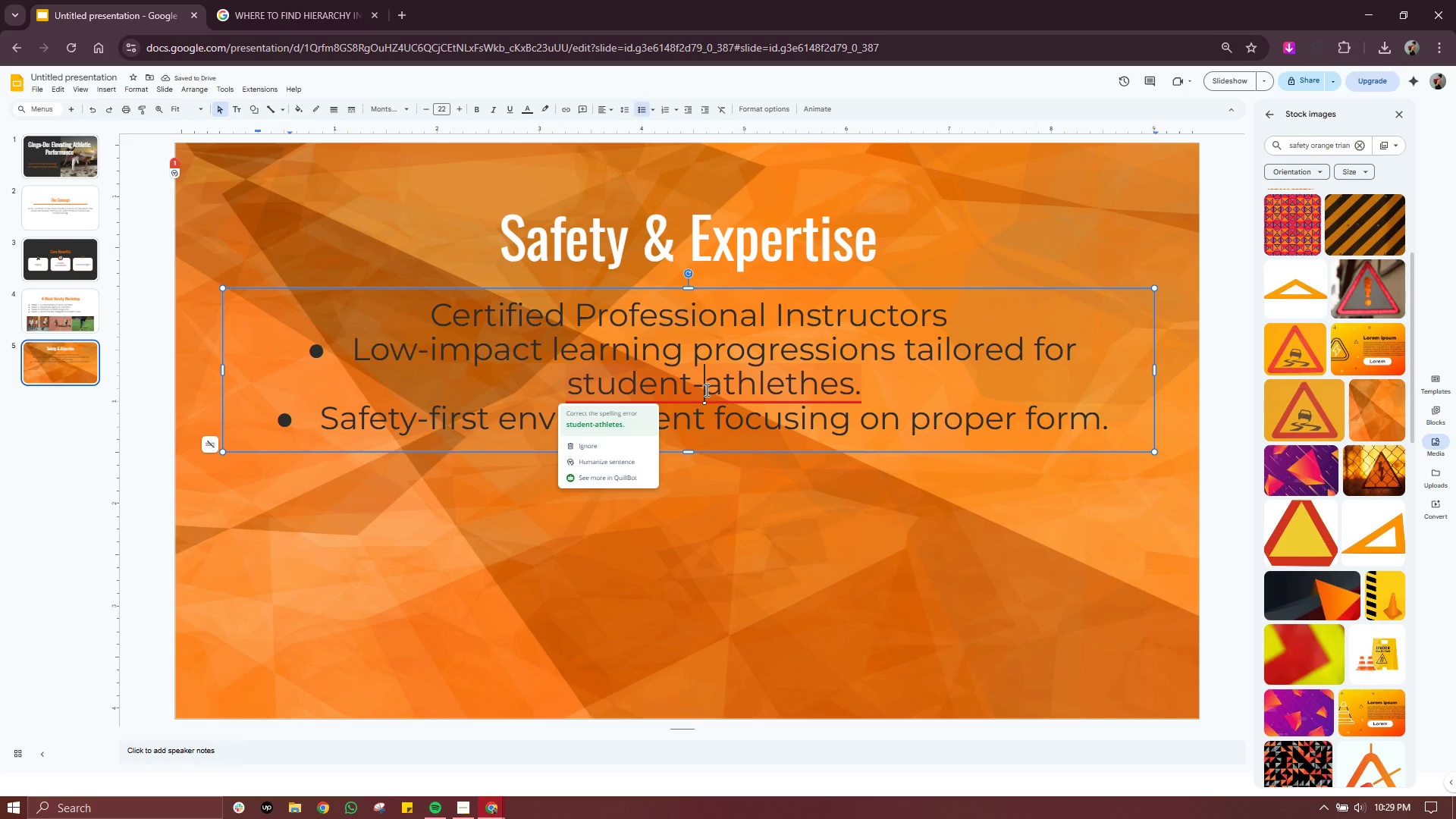 
double_click([705, 390])
 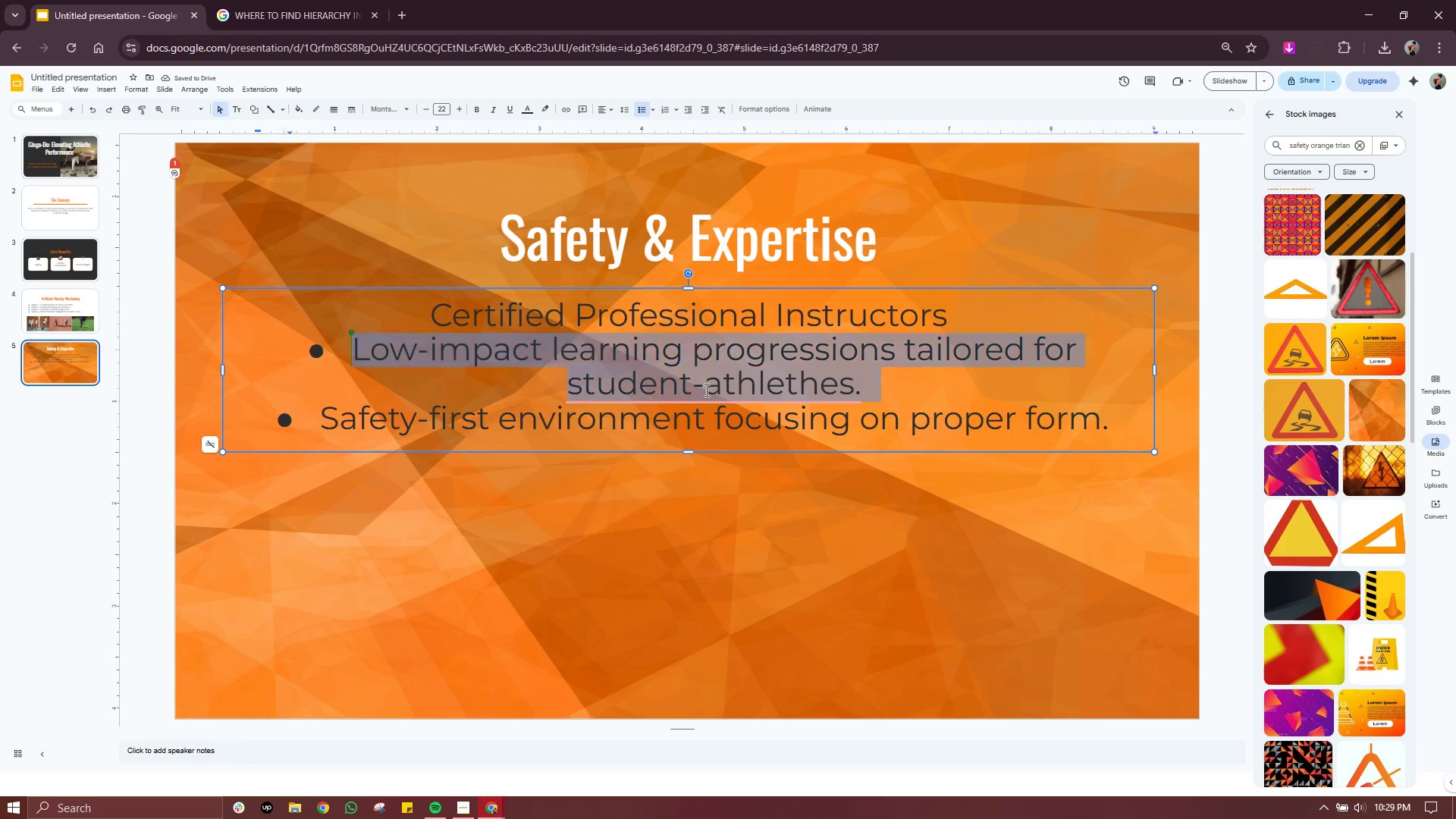 
triple_click([705, 390])
 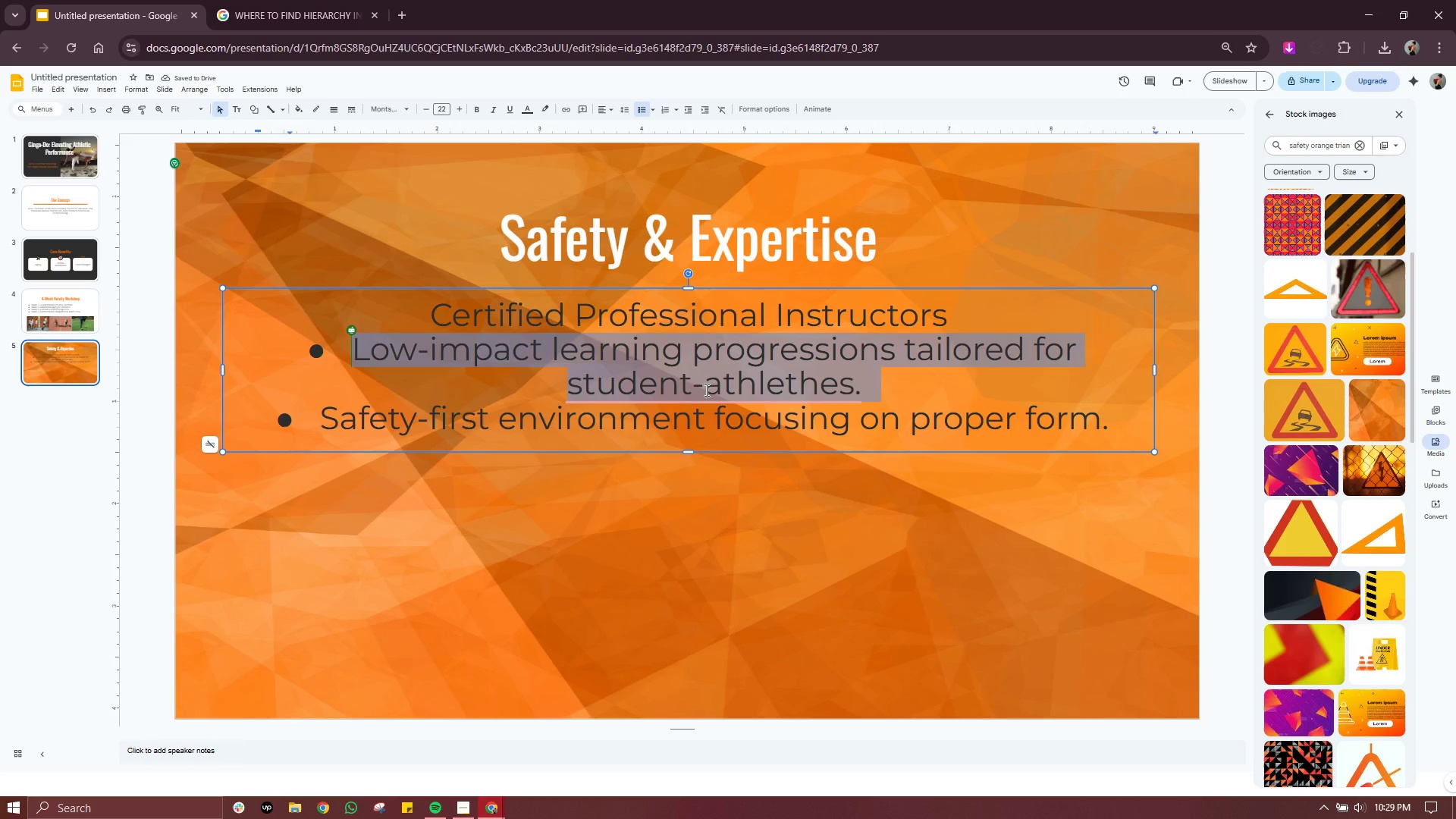 
key(Control+A)
 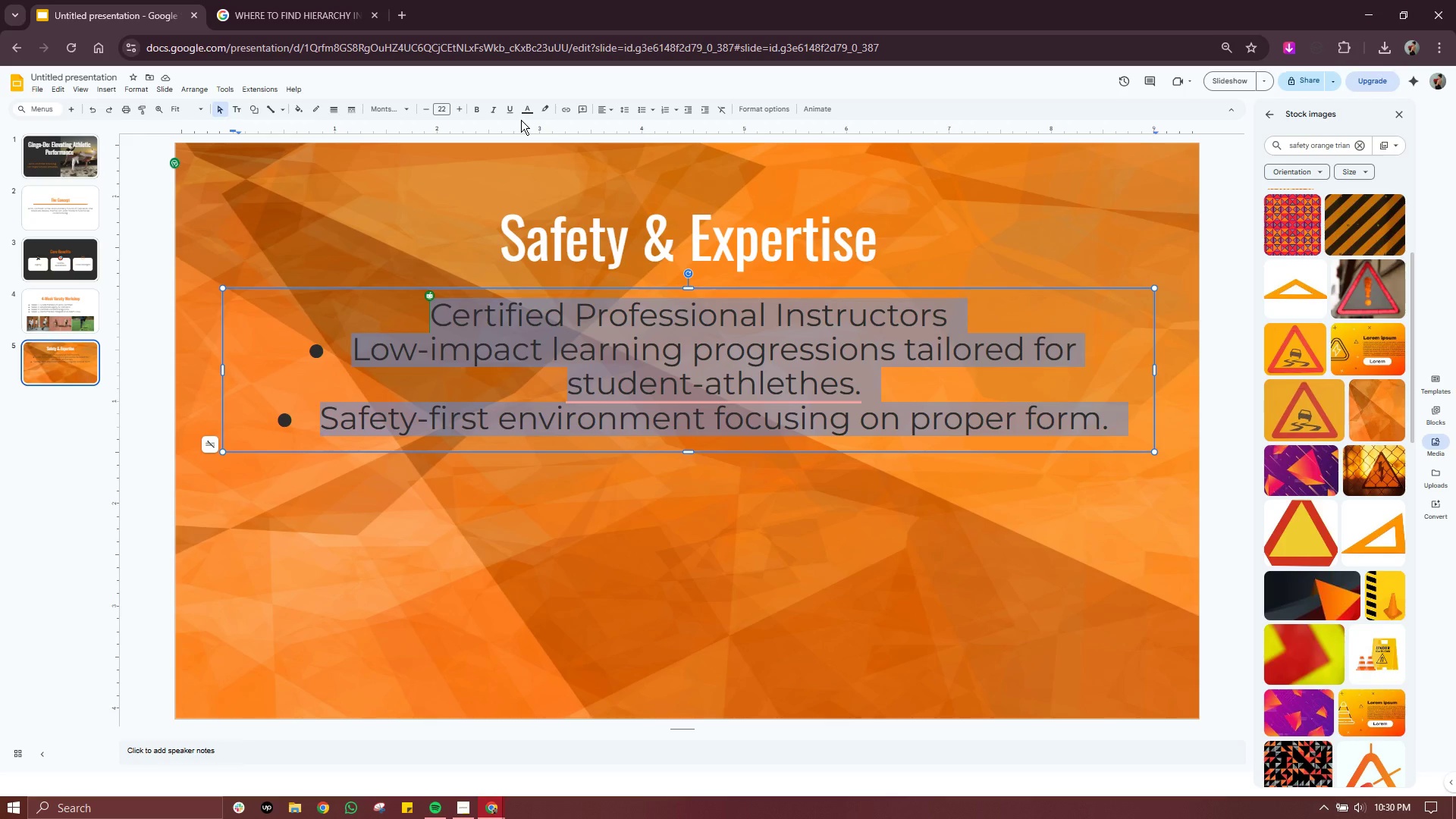 
wait(31.78)
 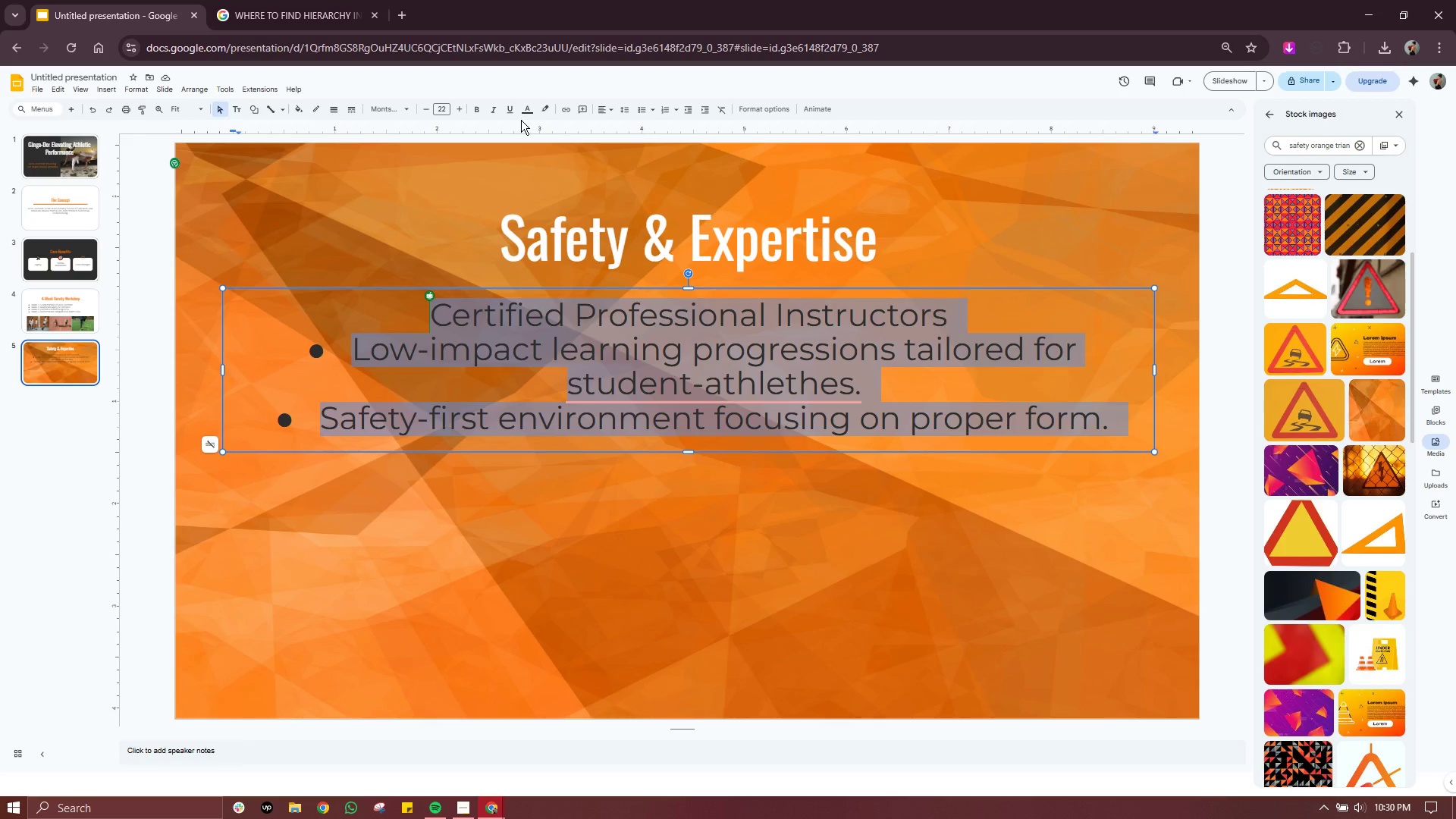 
left_click([581, 173])
 